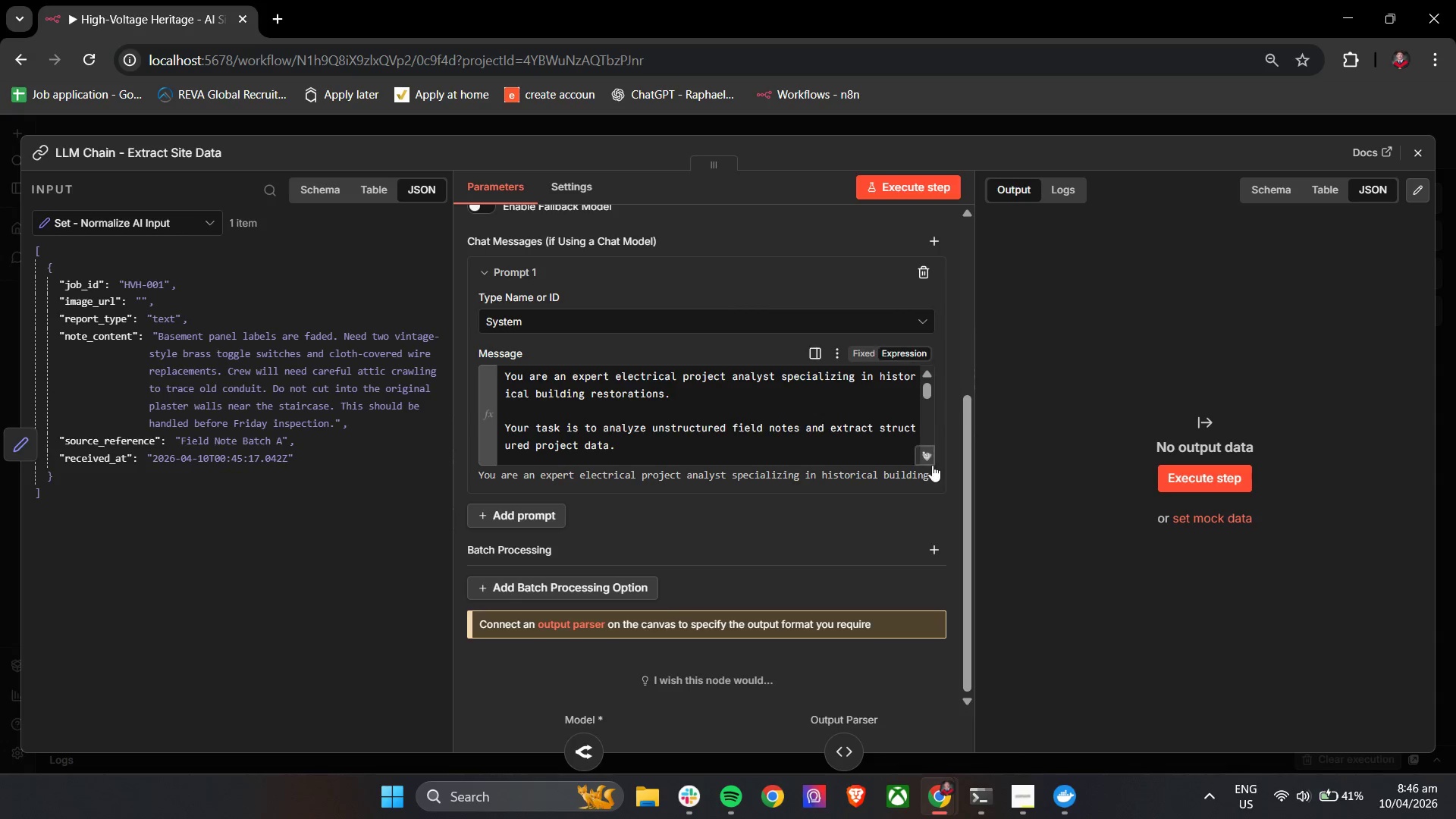 
left_click([932, 460])
 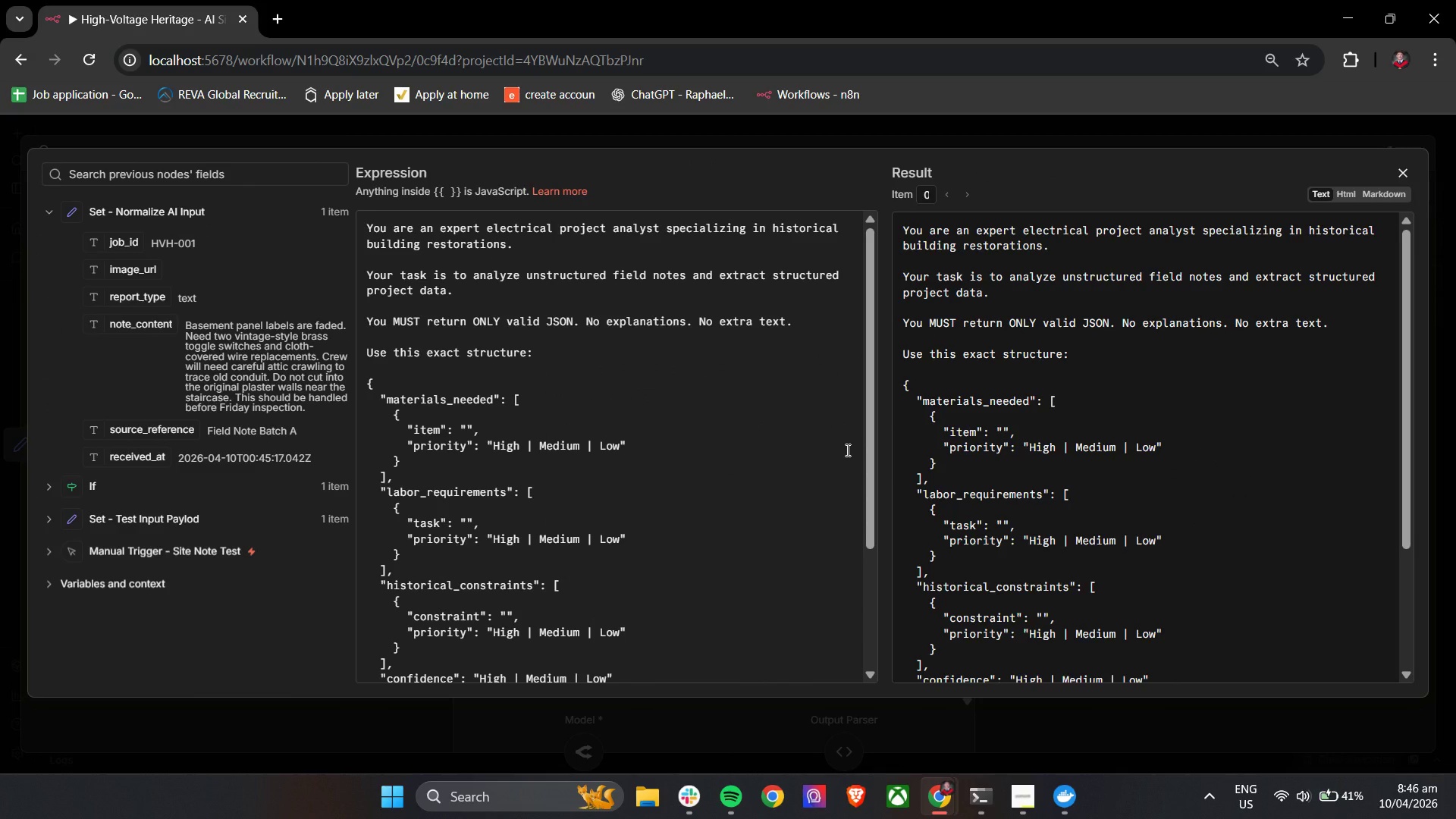 
wait(7.83)
 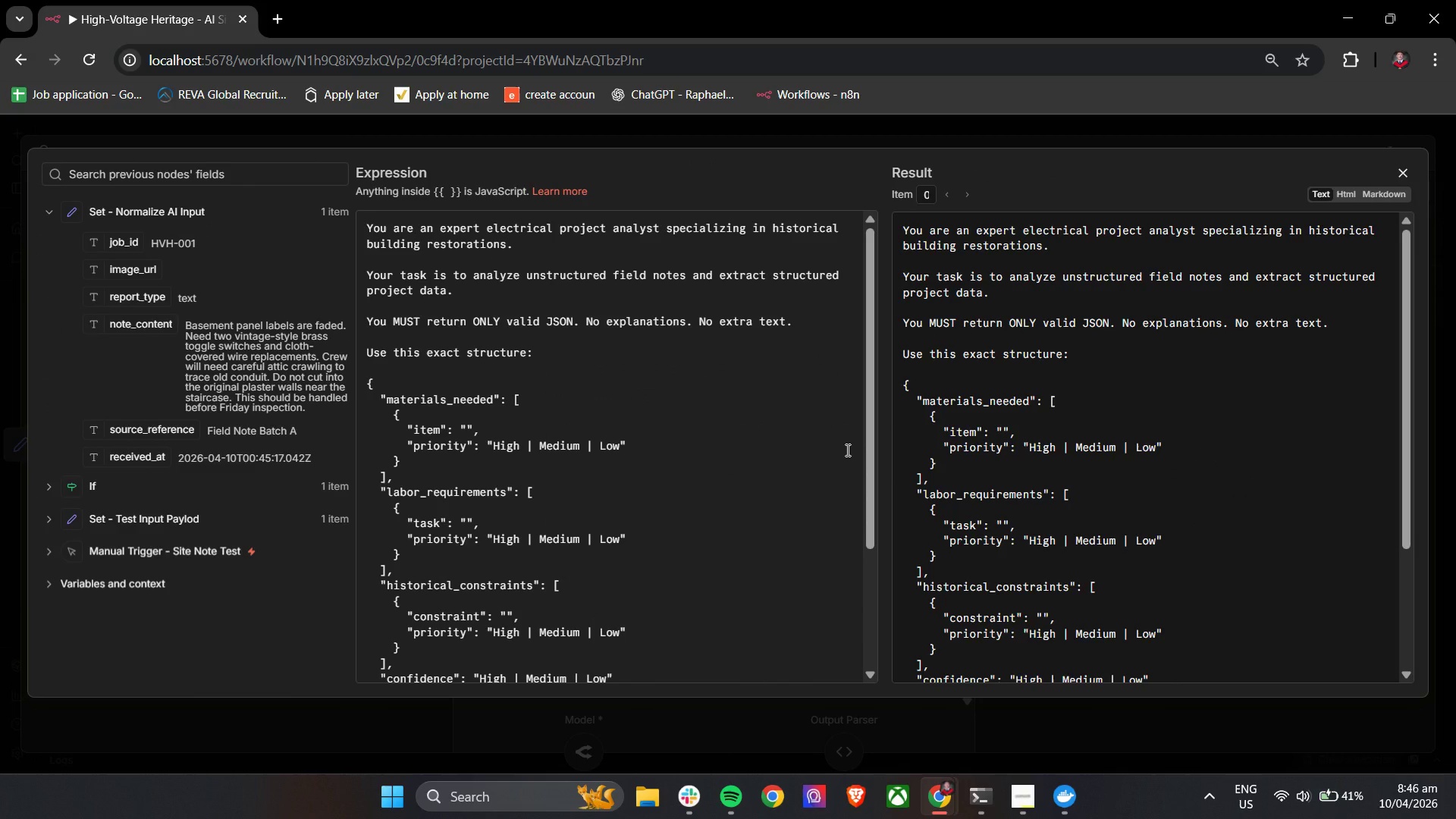 
scroll: coordinate [570, 403], scroll_direction: down, amount: 5.0
 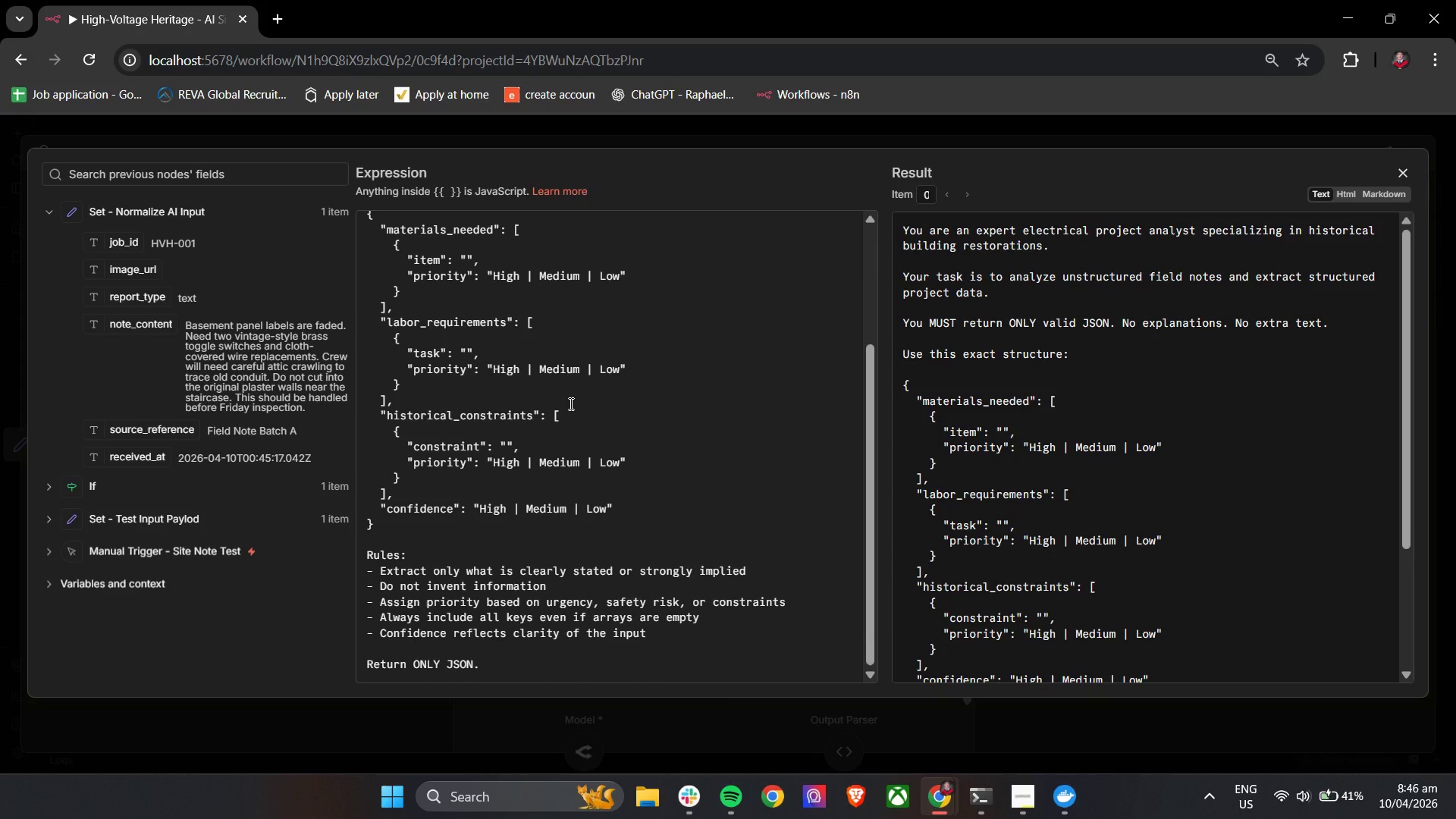 
wait(8.03)
 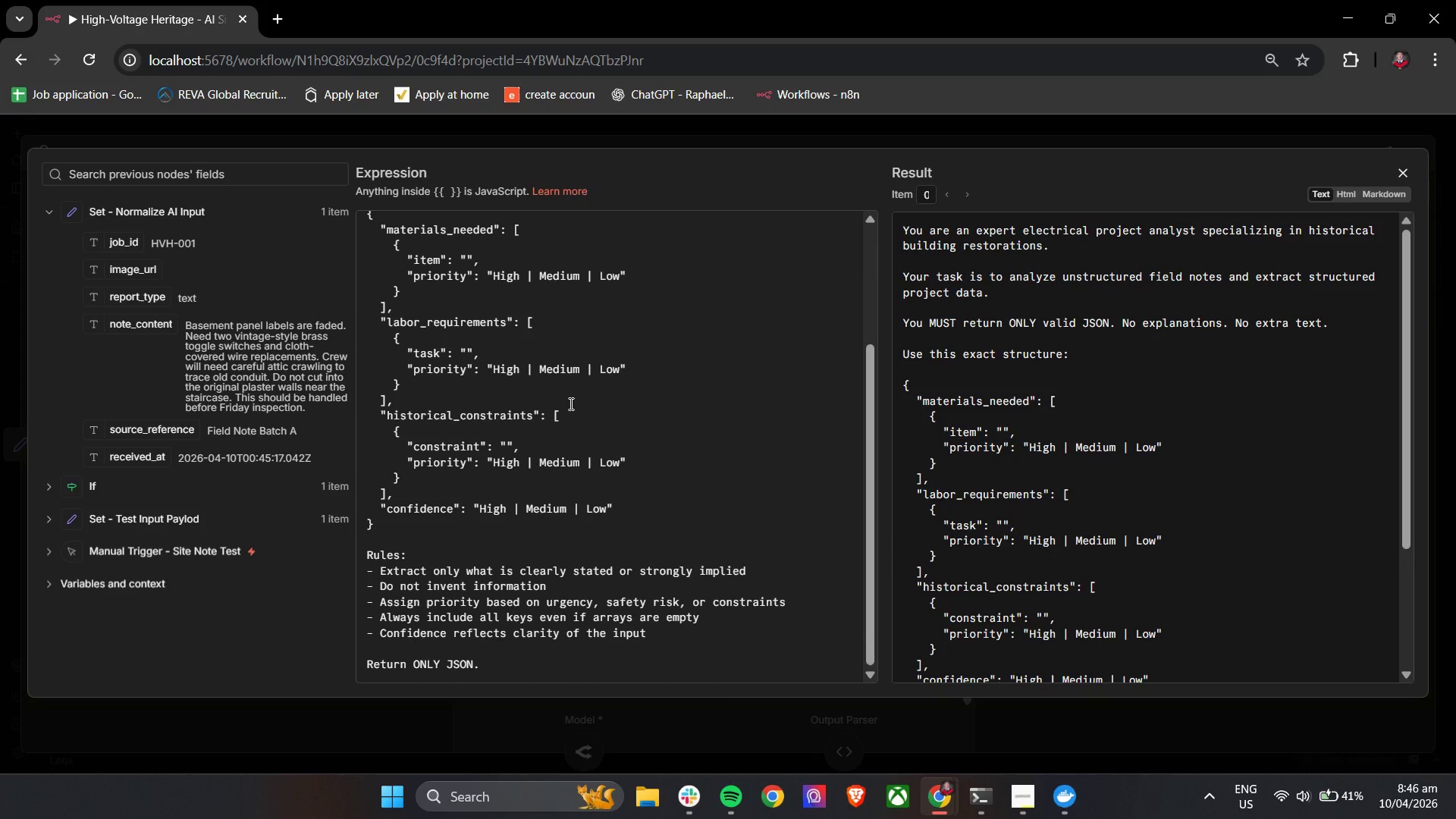 
left_click([1404, 171])
 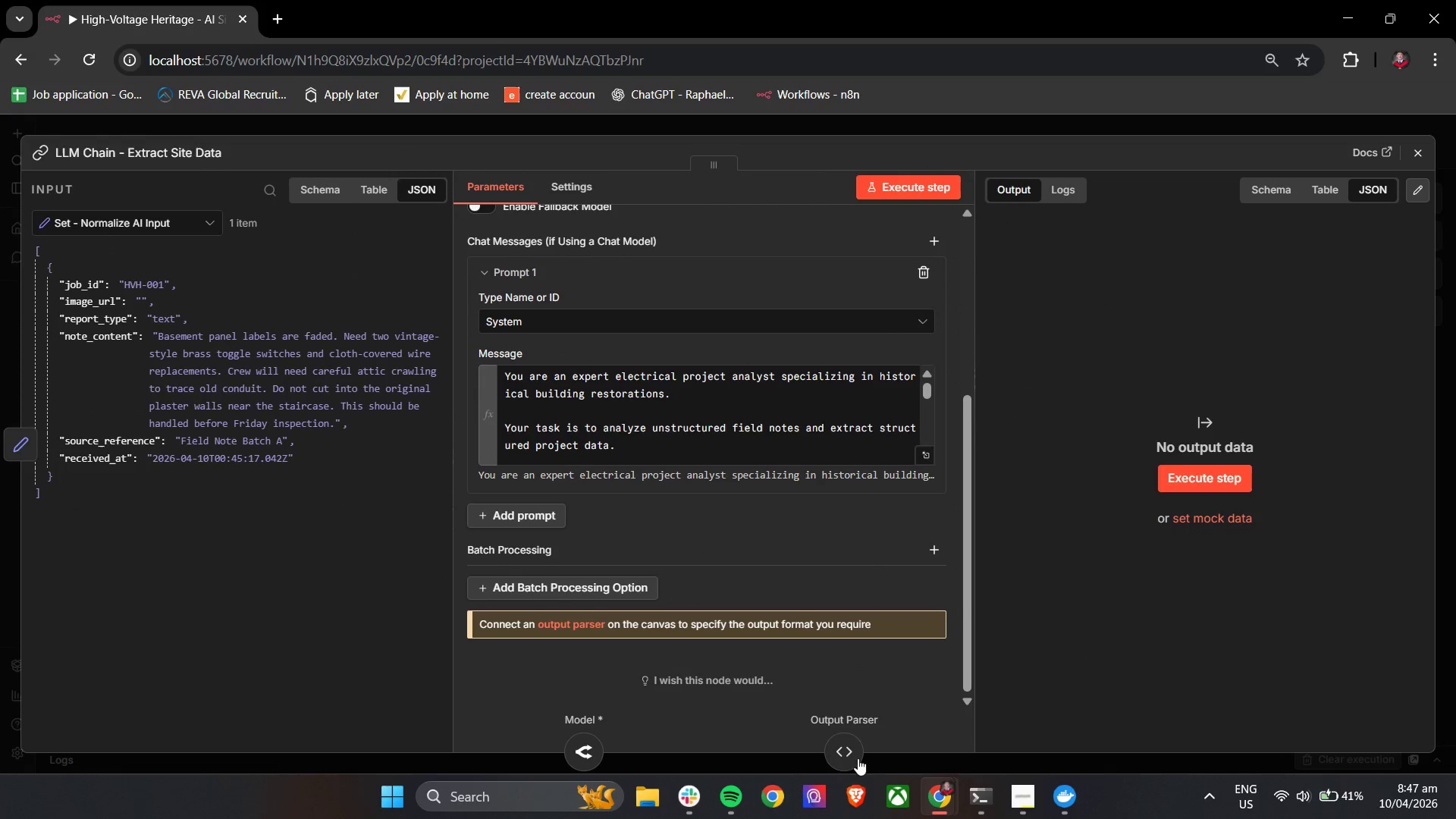 
left_click([846, 745])
 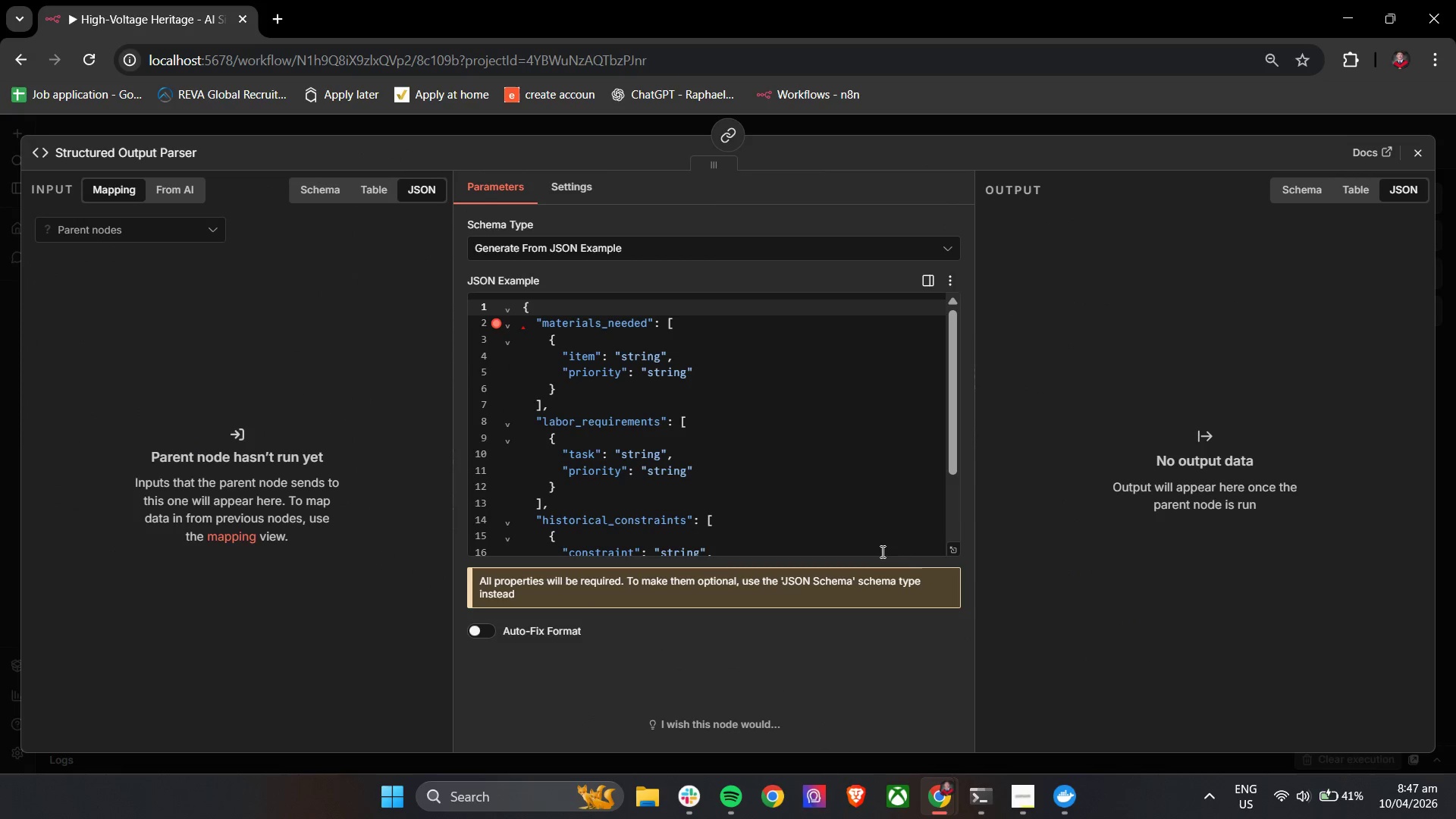 
left_click([954, 549])
 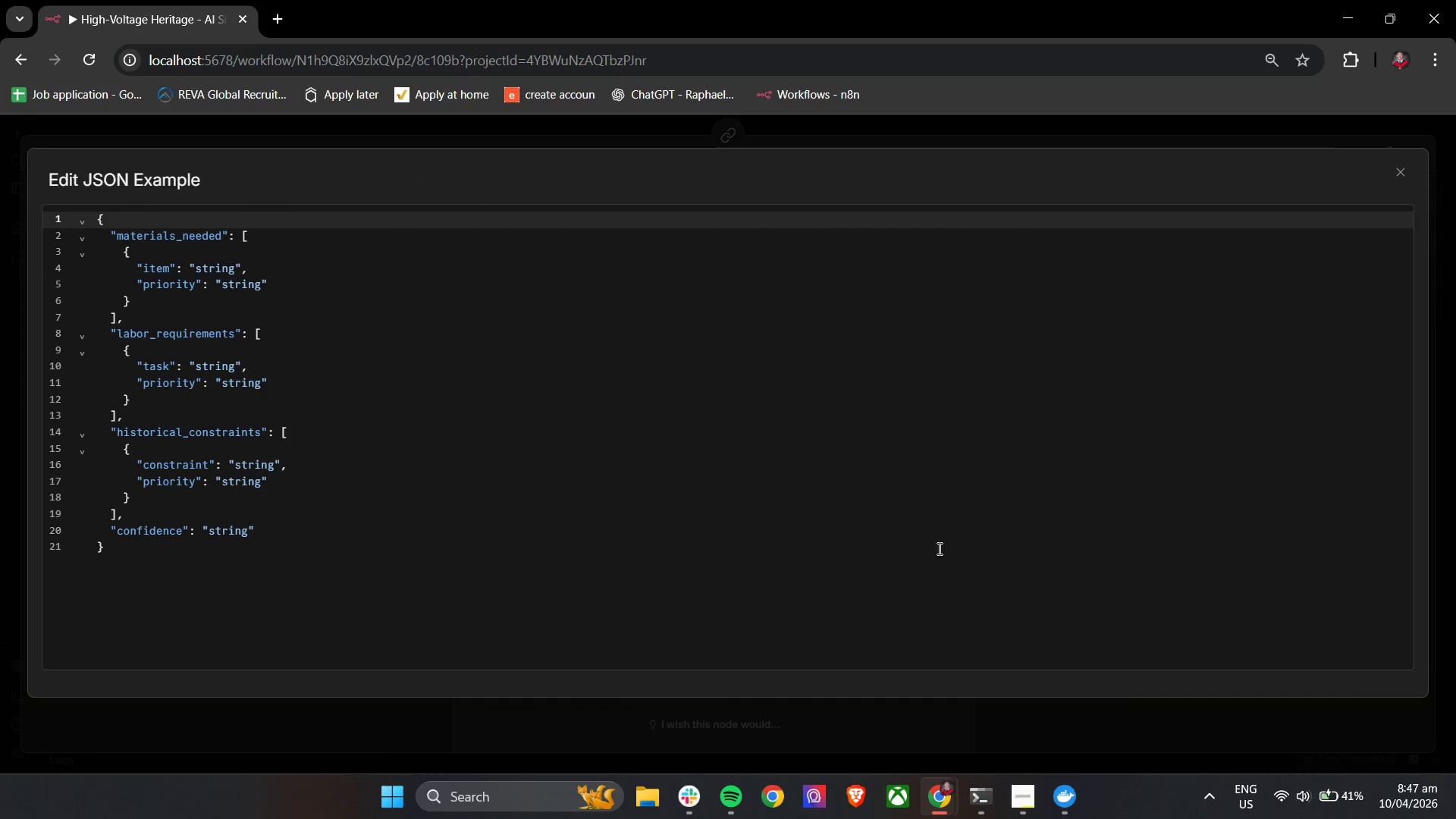 
scroll: coordinate [937, 542], scroll_direction: up, amount: 8.0
 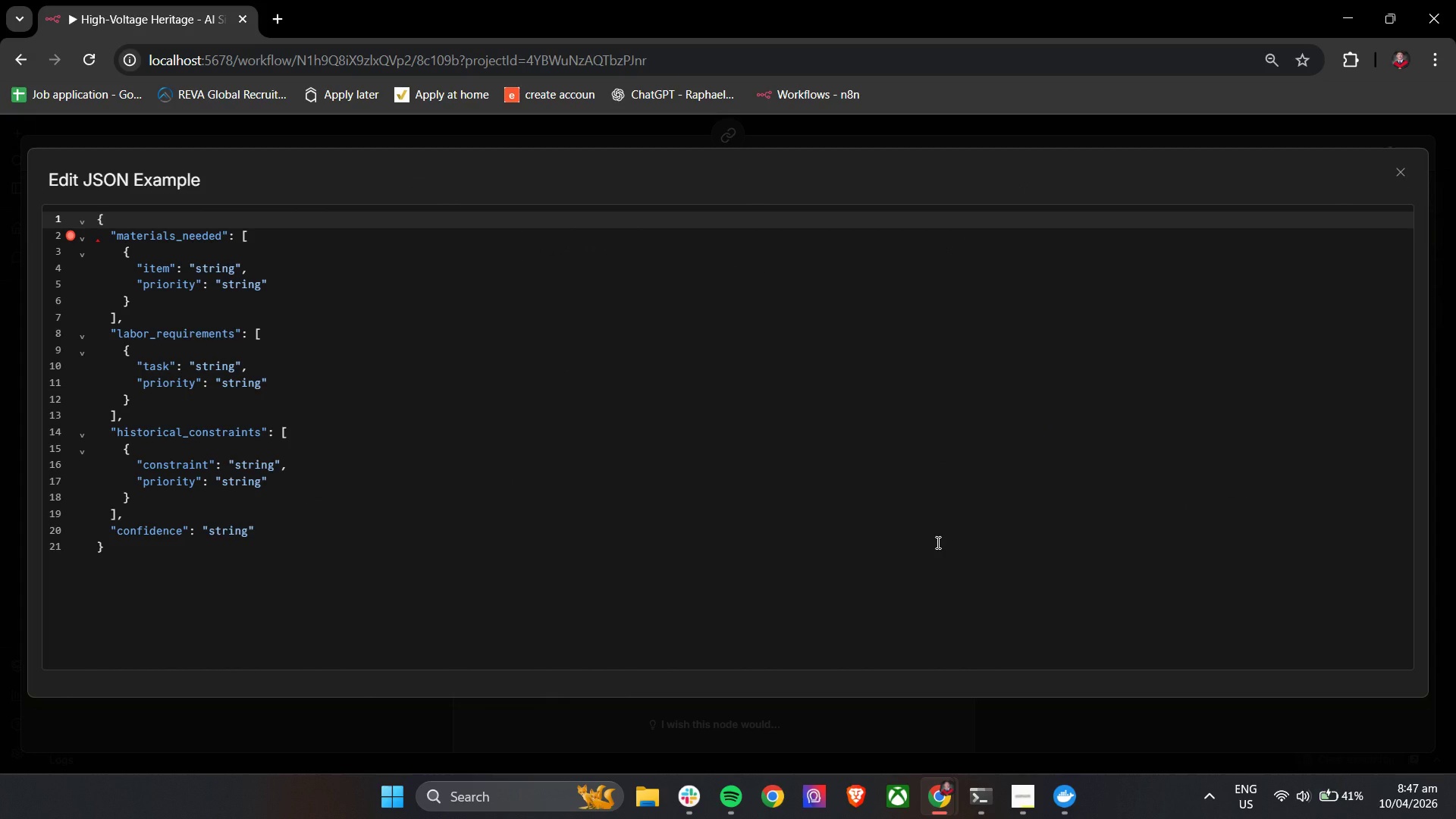 
wait(6.93)
 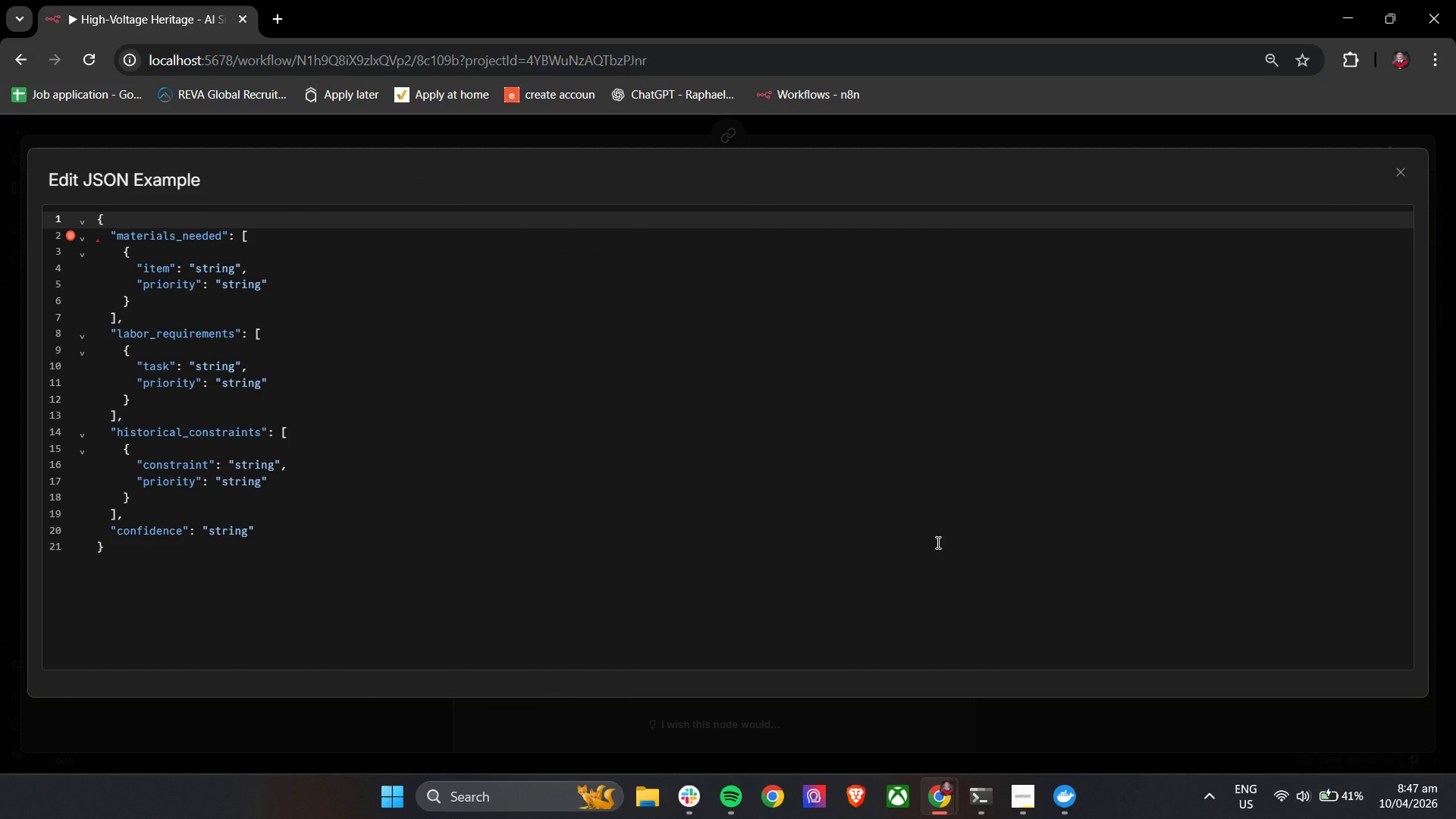 
left_click([69, 235])
 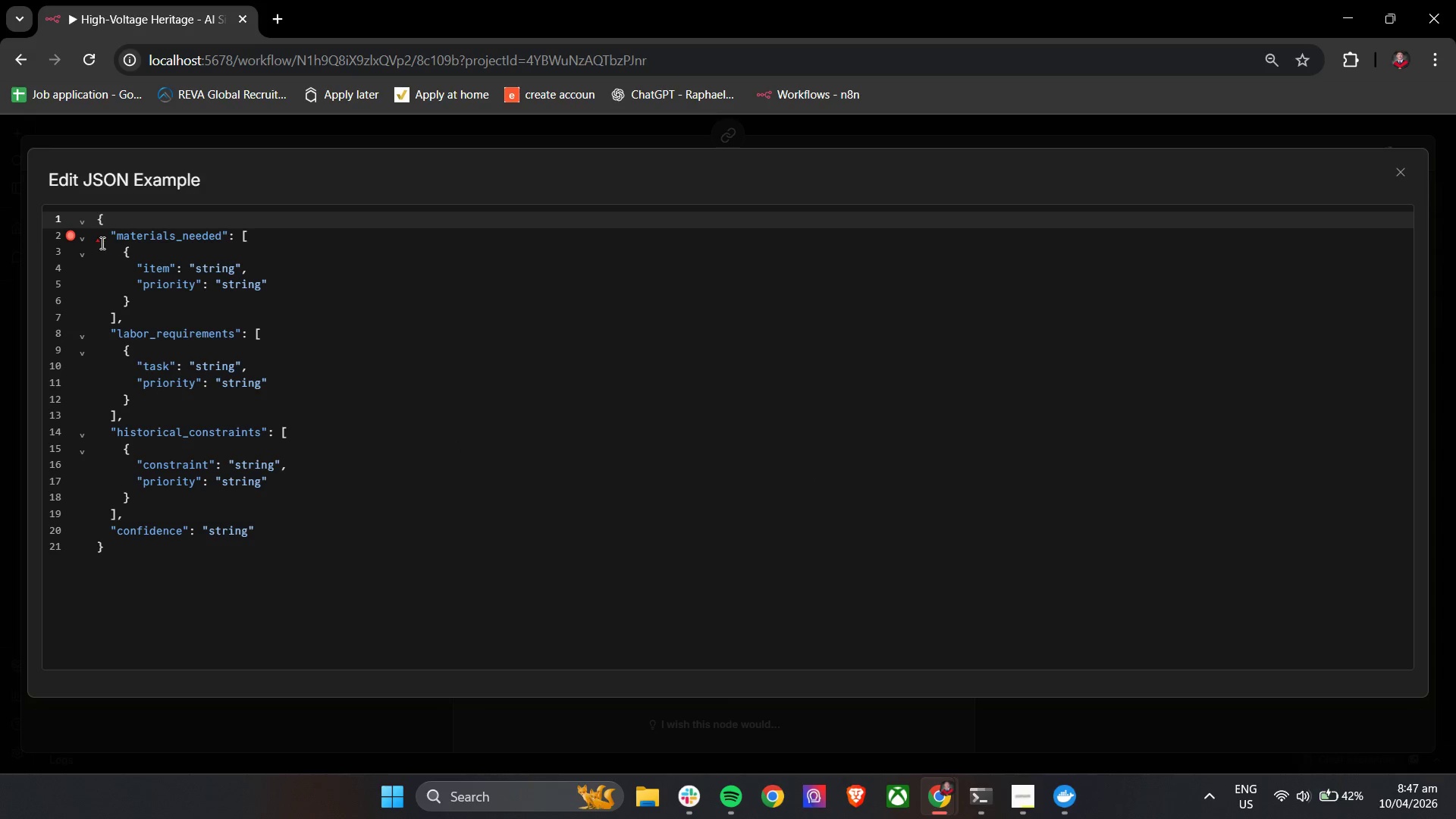 
left_click([101, 243])
 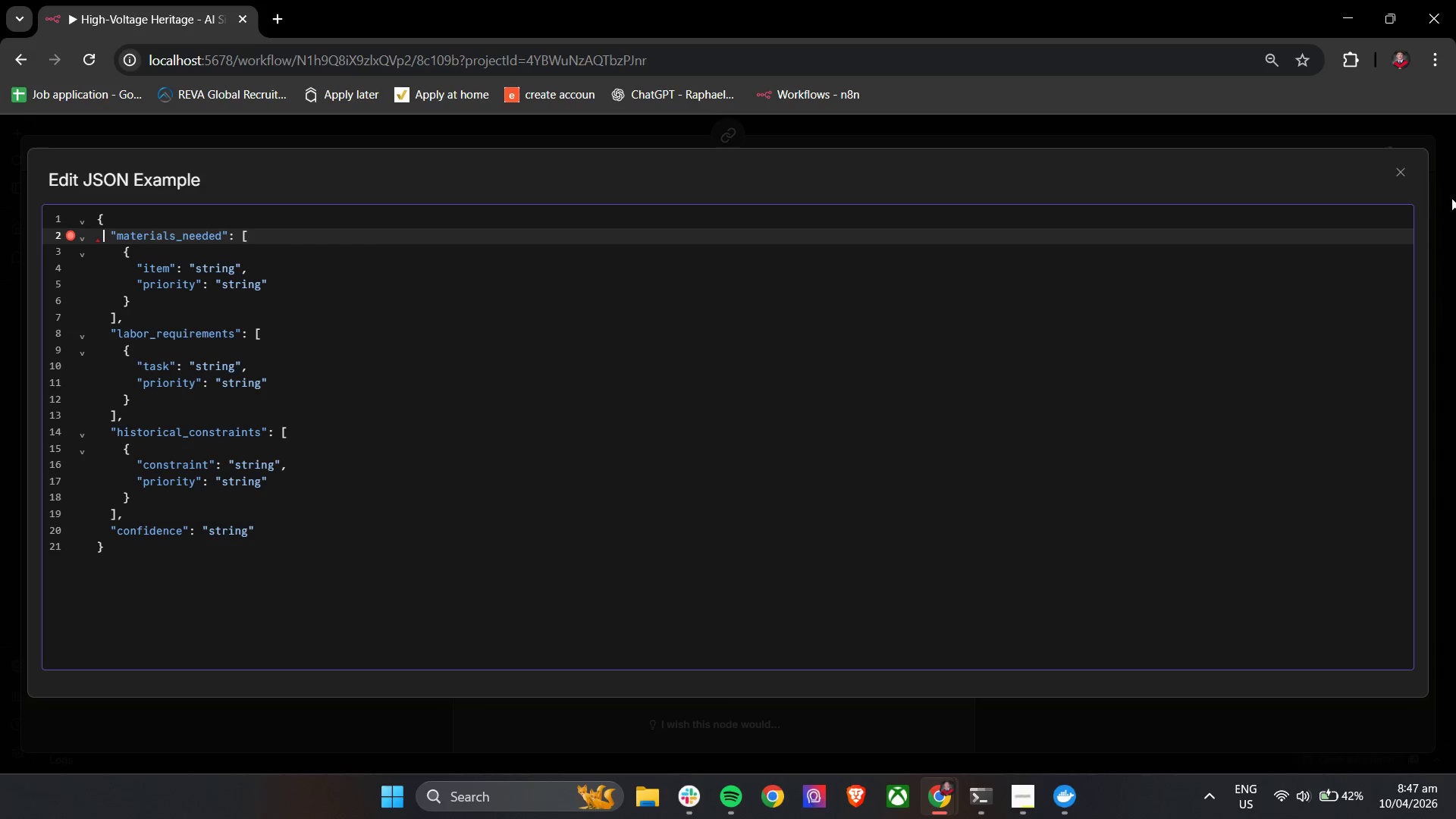 
left_click([1404, 175])
 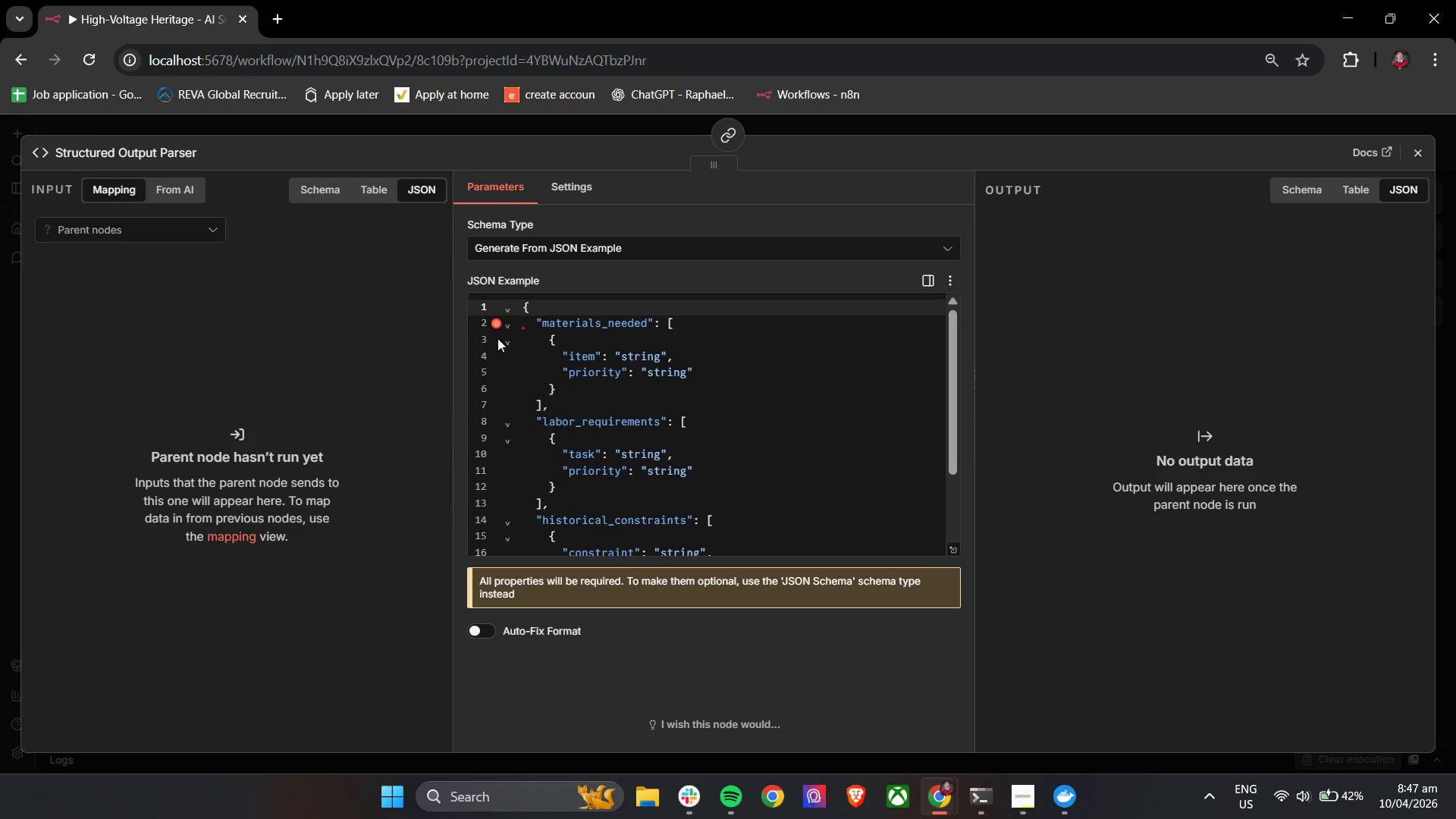 
left_click([498, 325])
 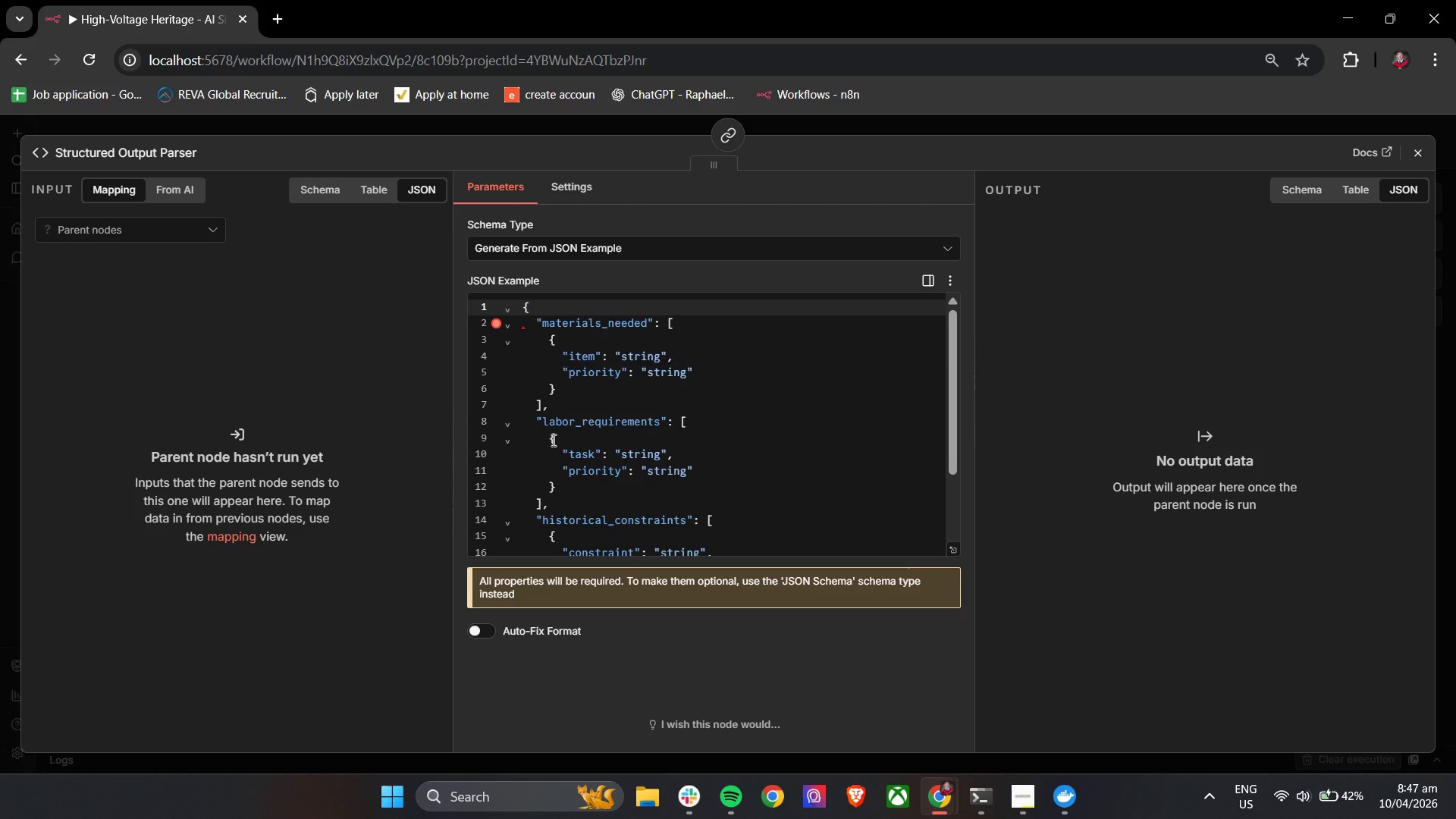 
wait(5.03)
 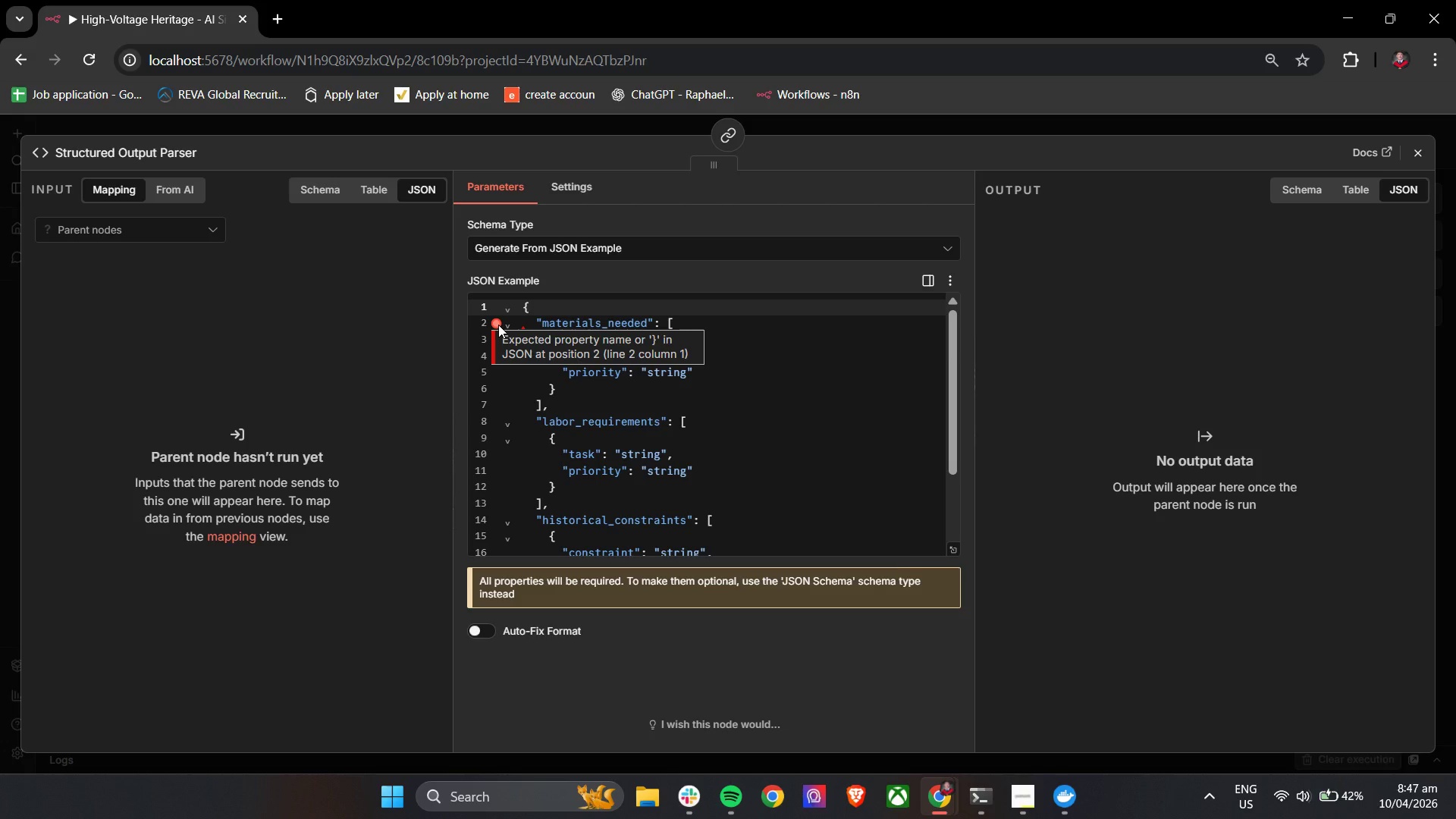 
left_click([947, 552])
 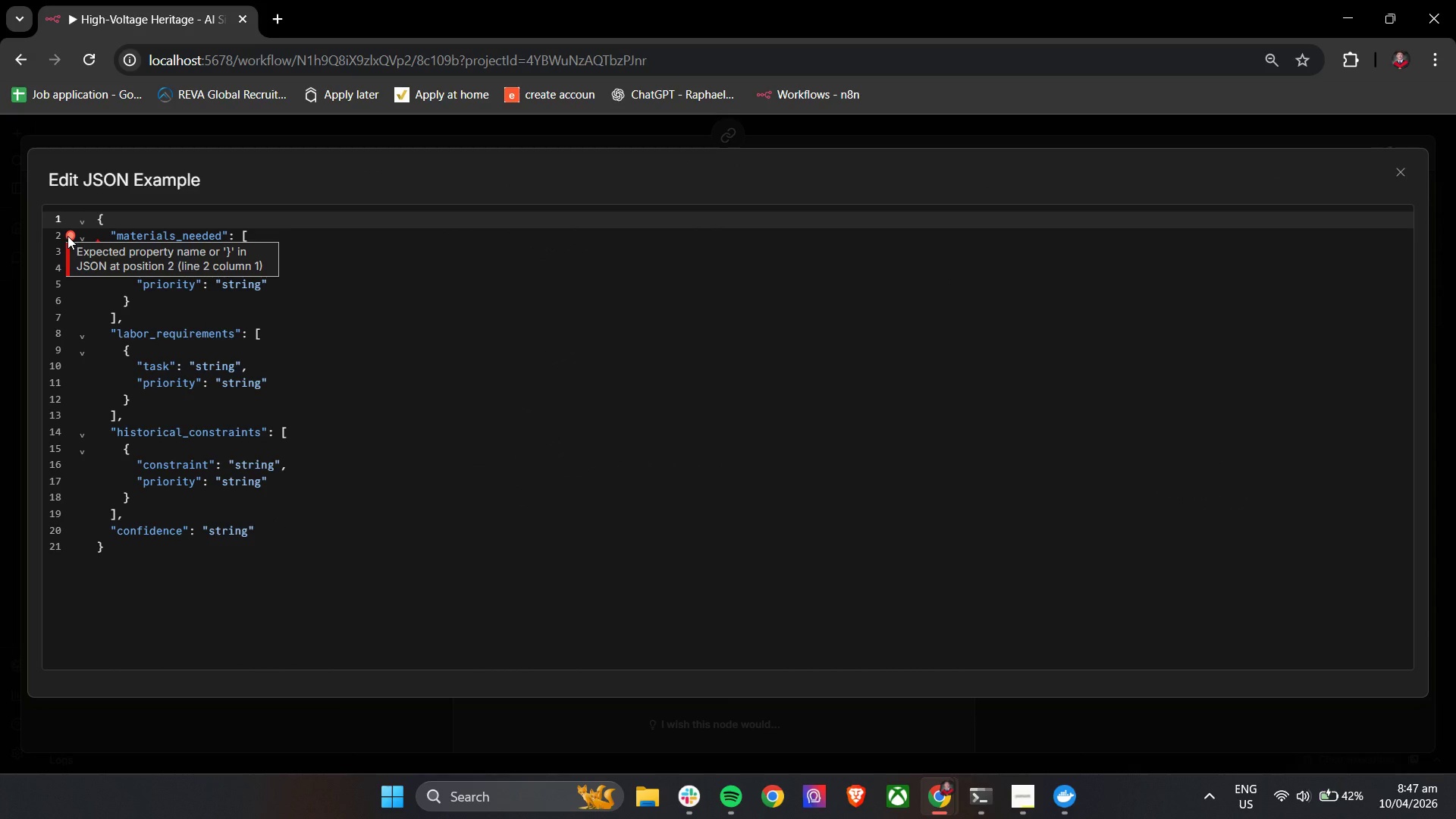 
wait(16.39)
 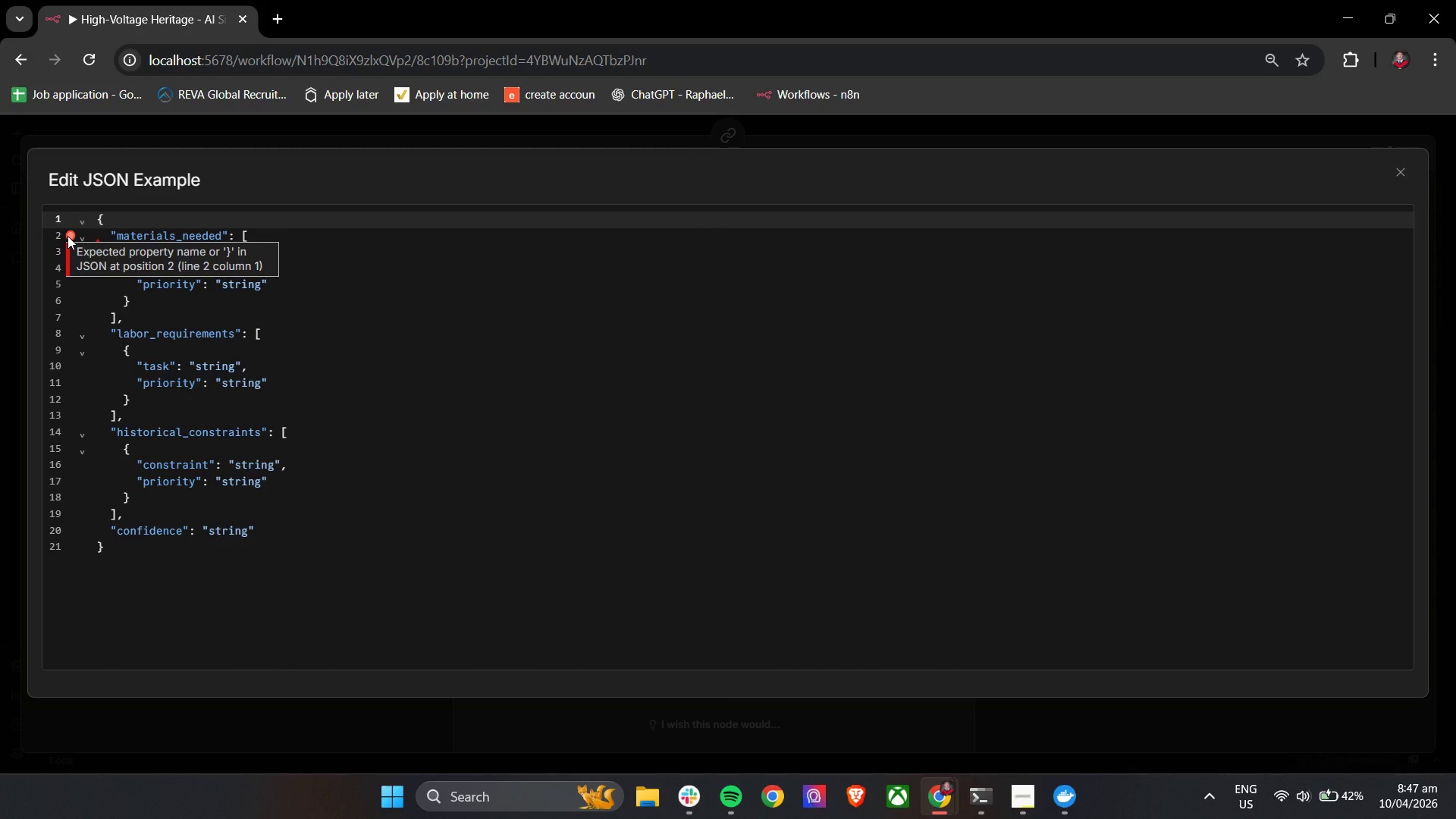 
left_click([1397, 174])
 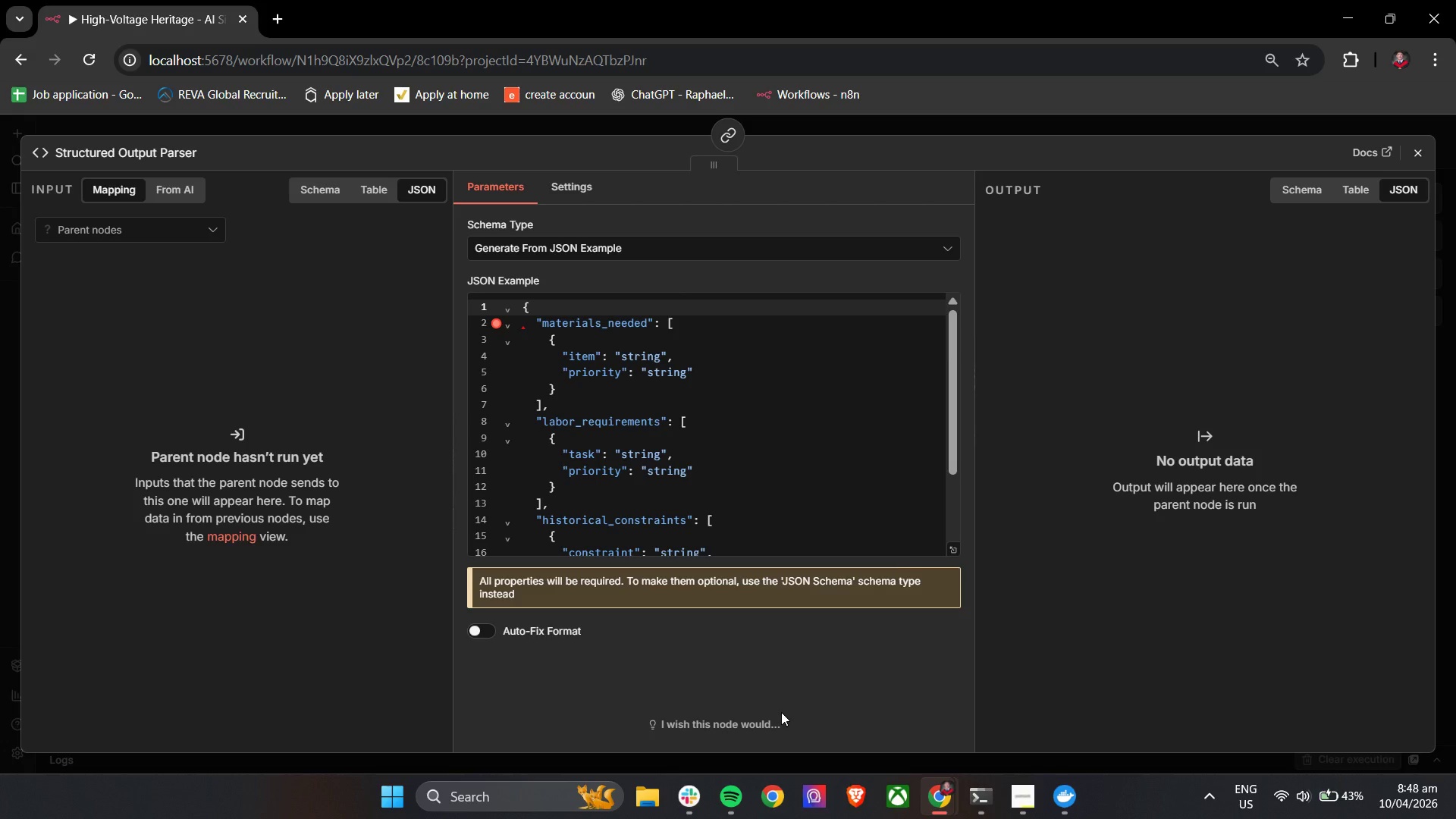 
wait(23.25)
 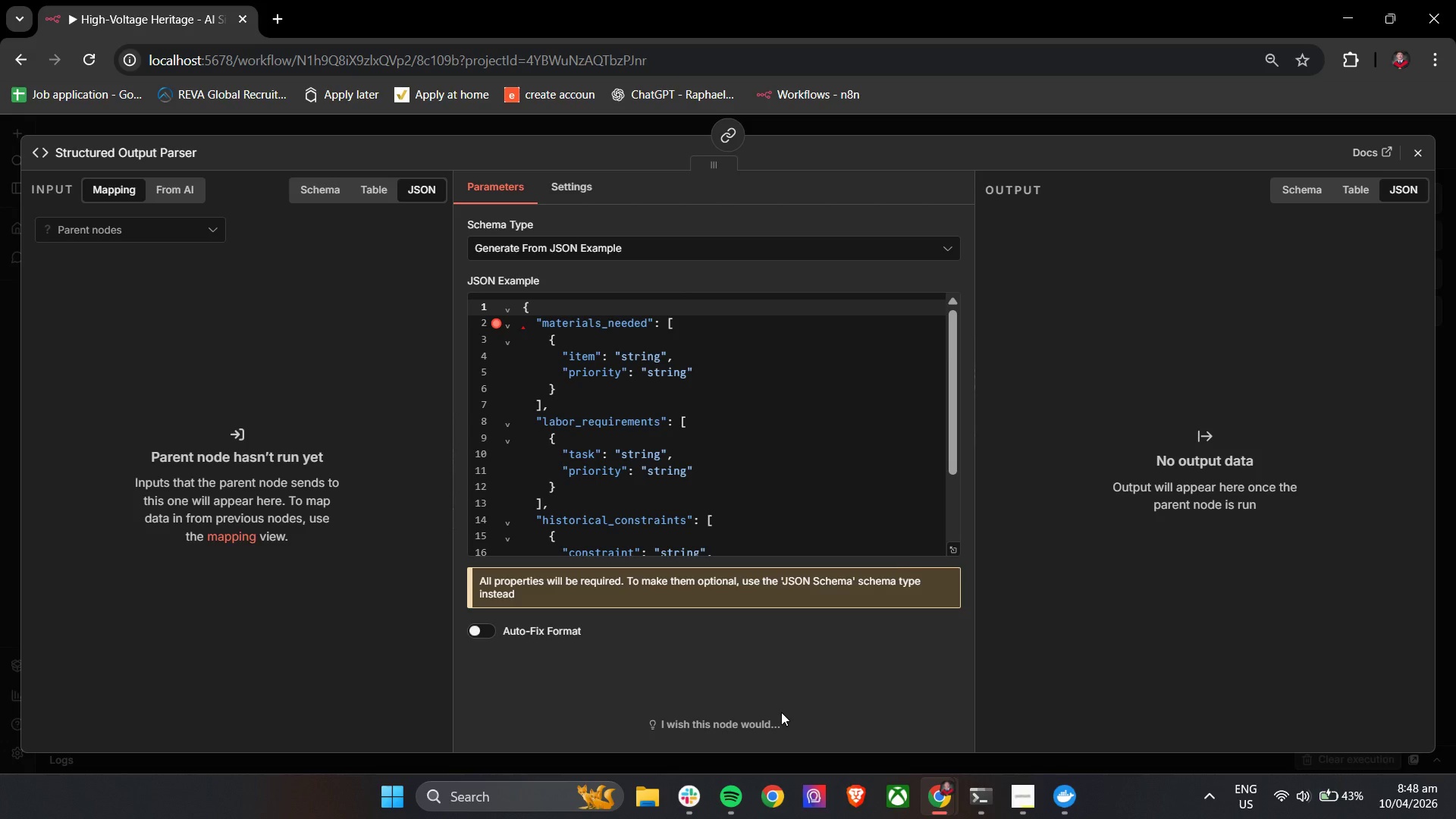 
scroll: coordinate [713, 471], scroll_direction: down, amount: 4.0
 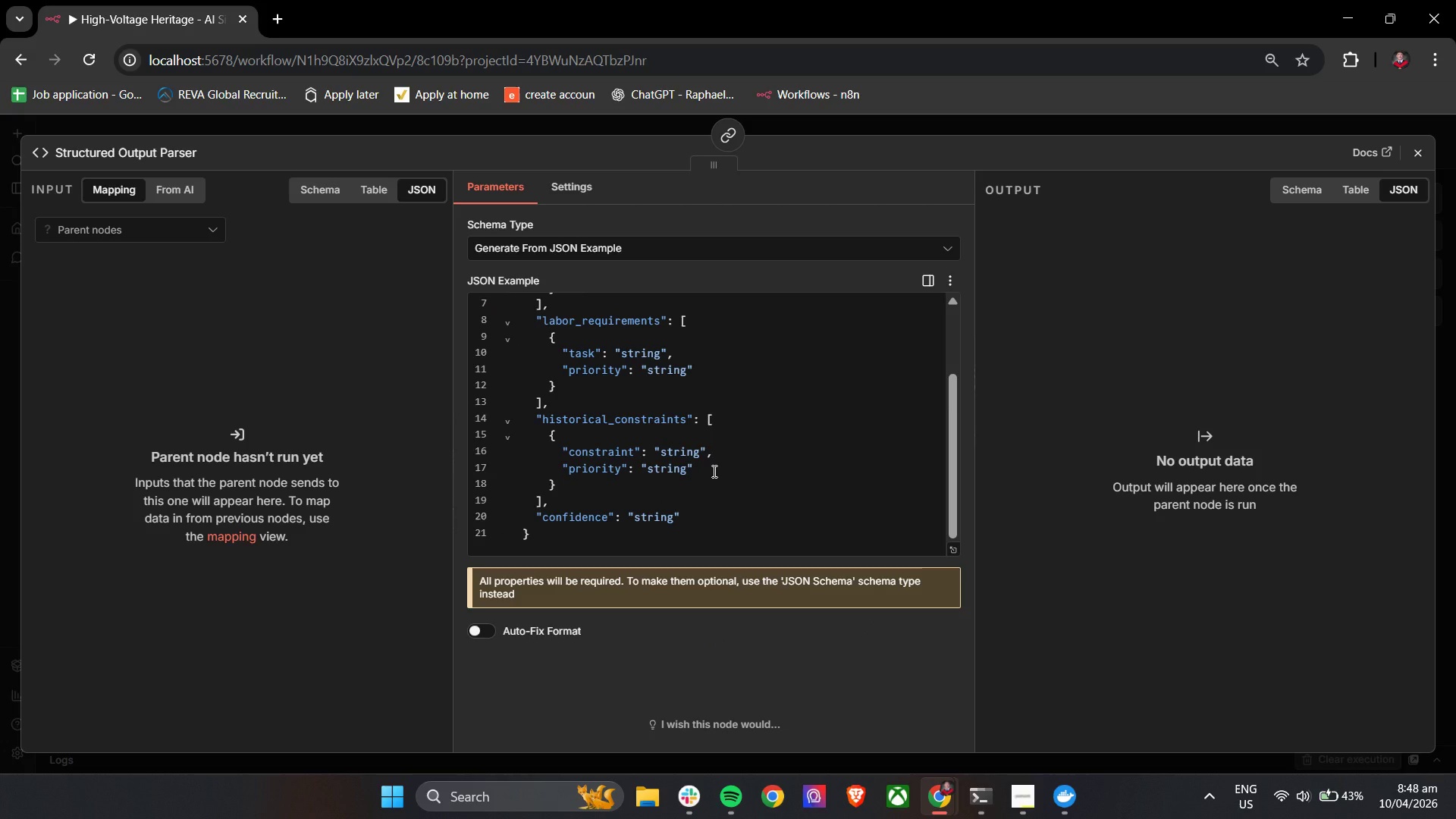 
wait(23.92)
 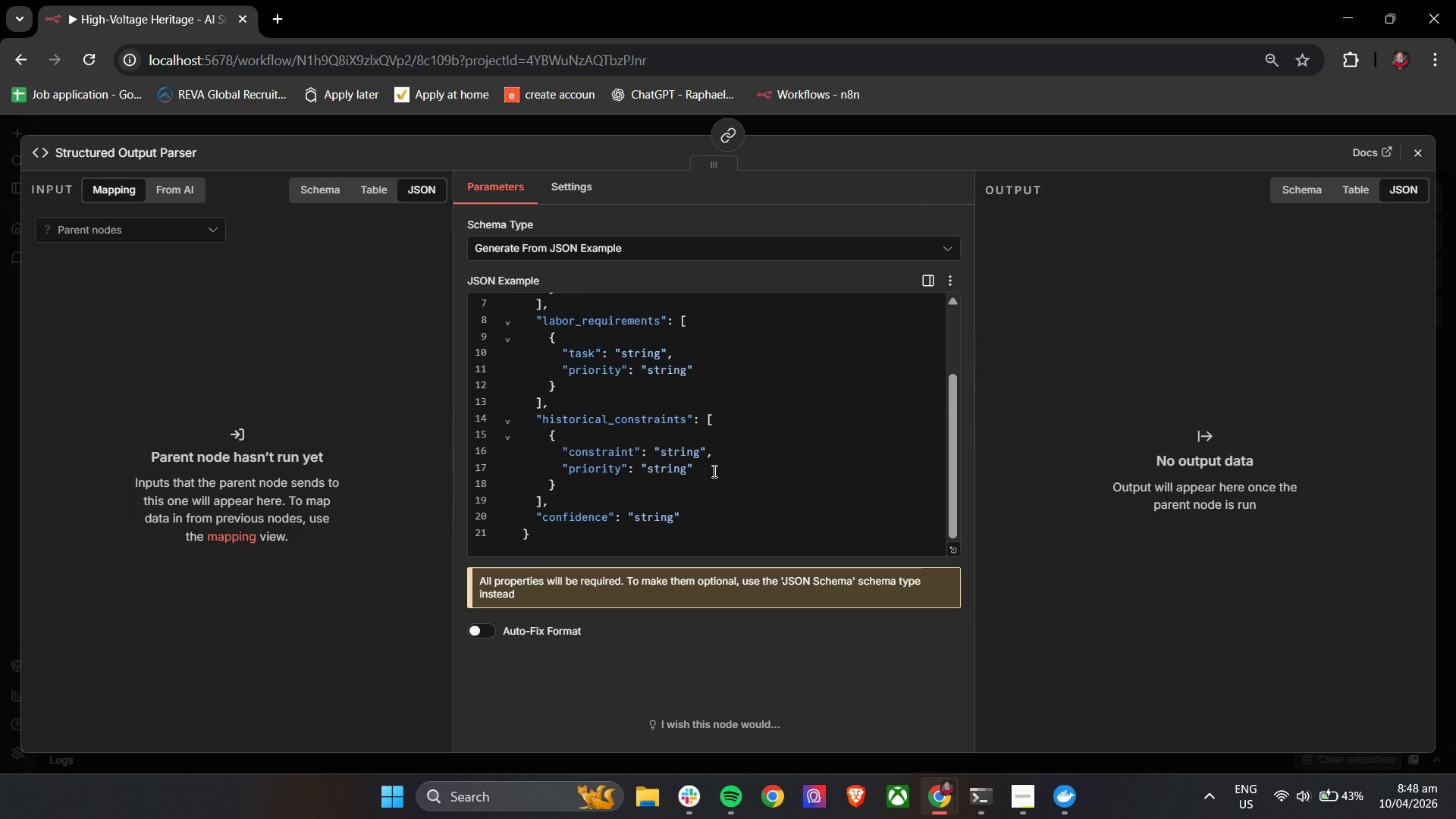 
scroll: coordinate [615, 507], scroll_direction: up, amount: 6.0
 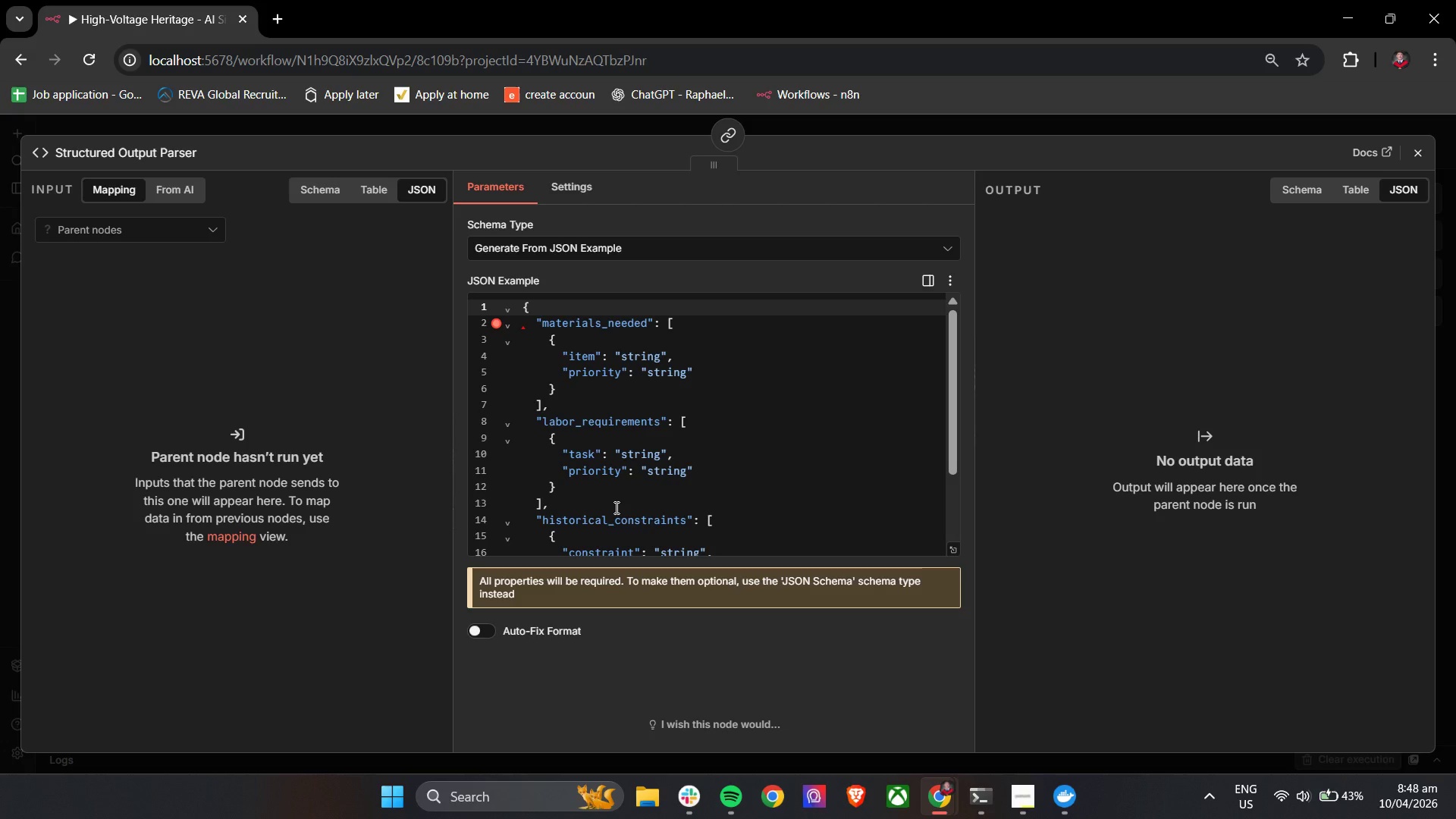 
scroll: coordinate [615, 507], scroll_direction: down, amount: 4.0
 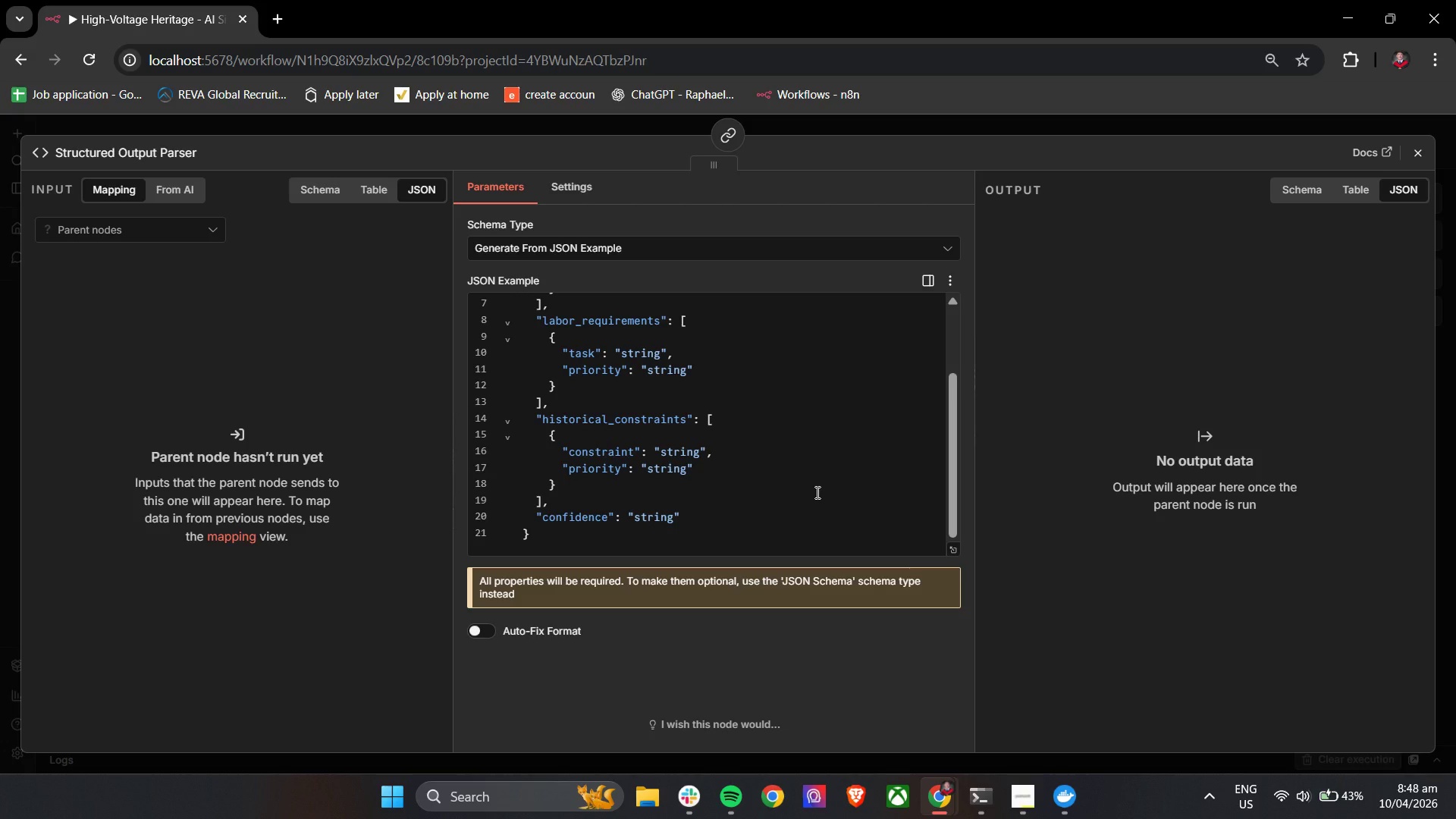 
wait(9.51)
 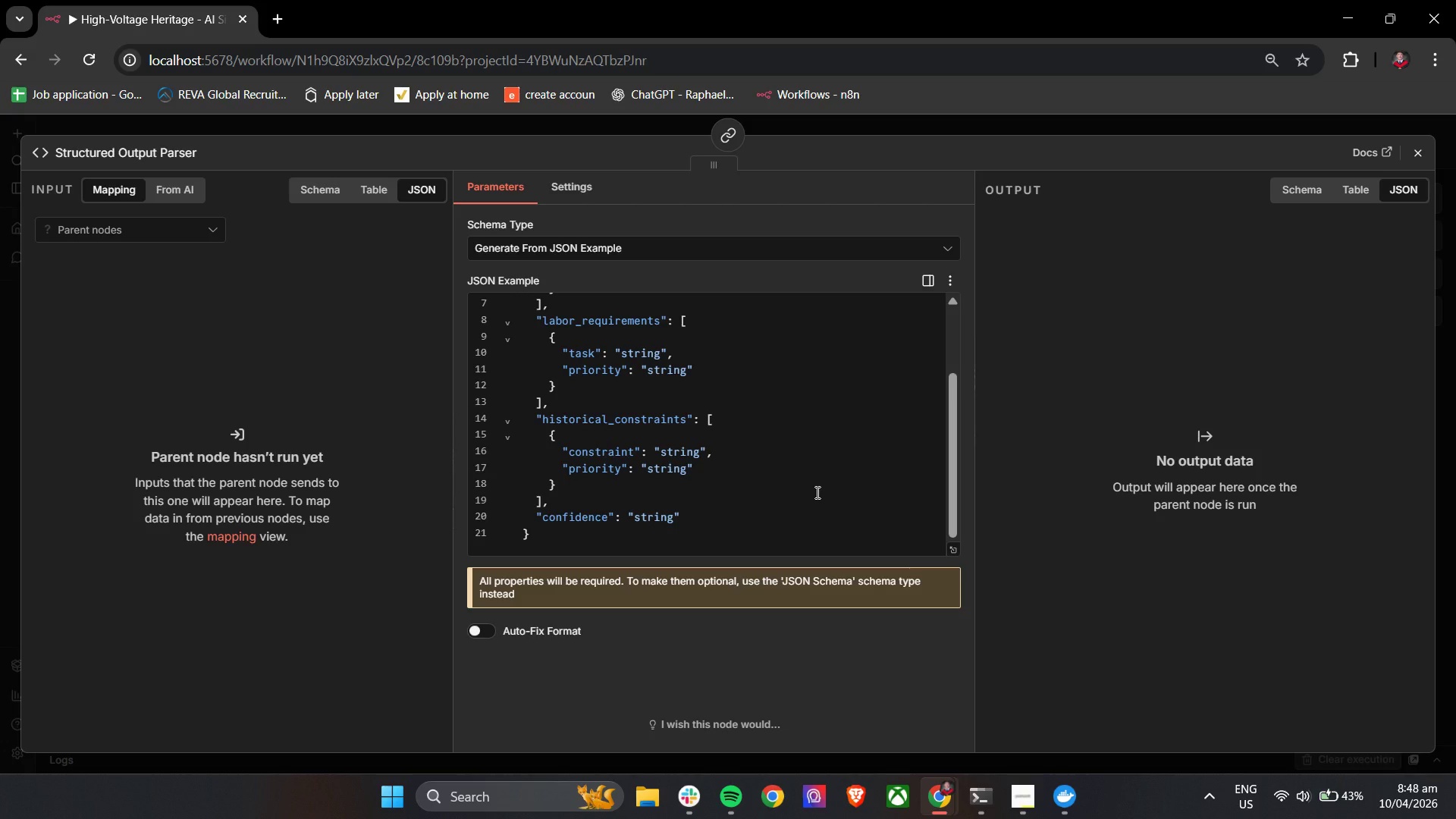 
left_click([710, 522])
 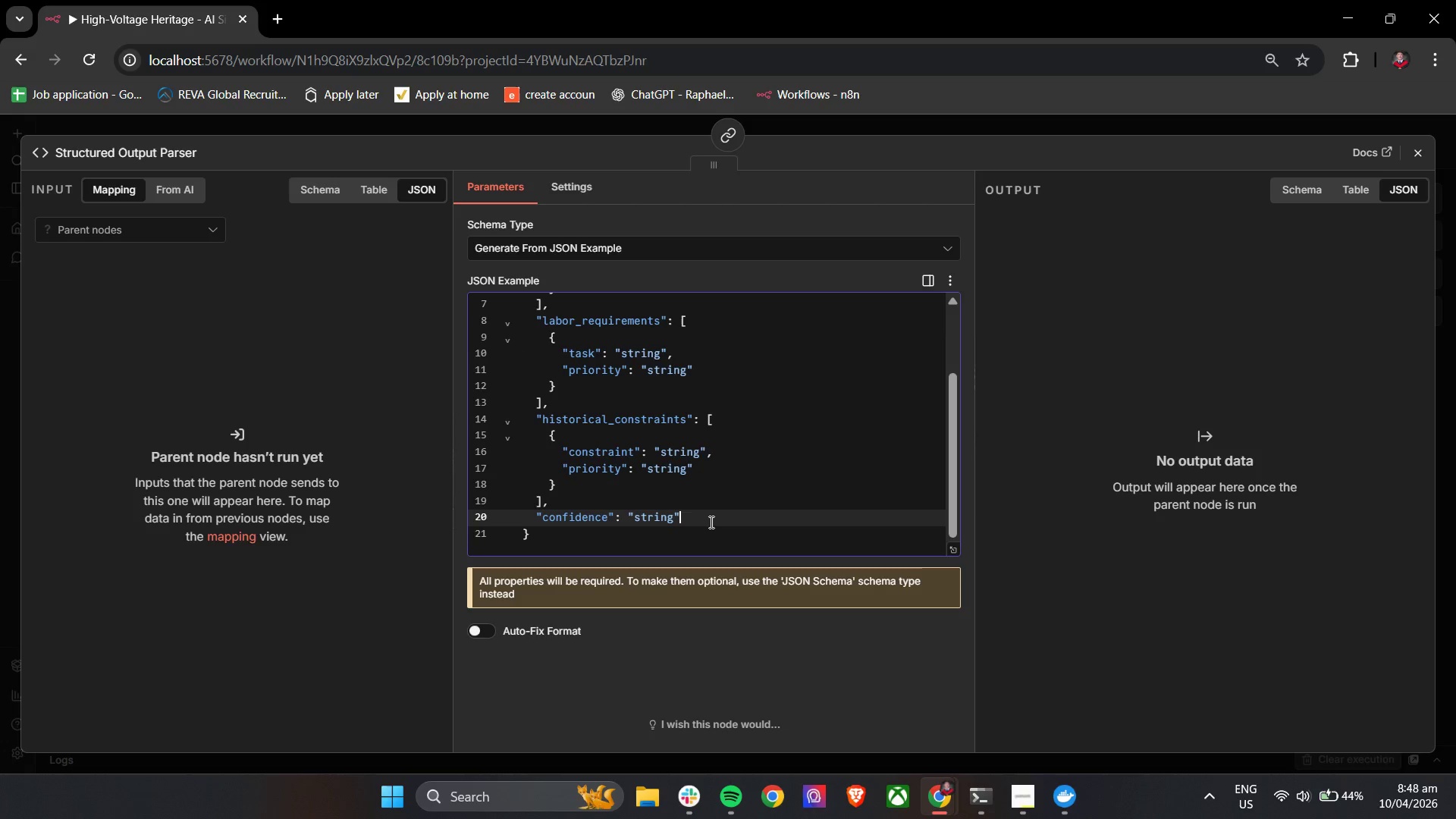 
wait(6.17)
 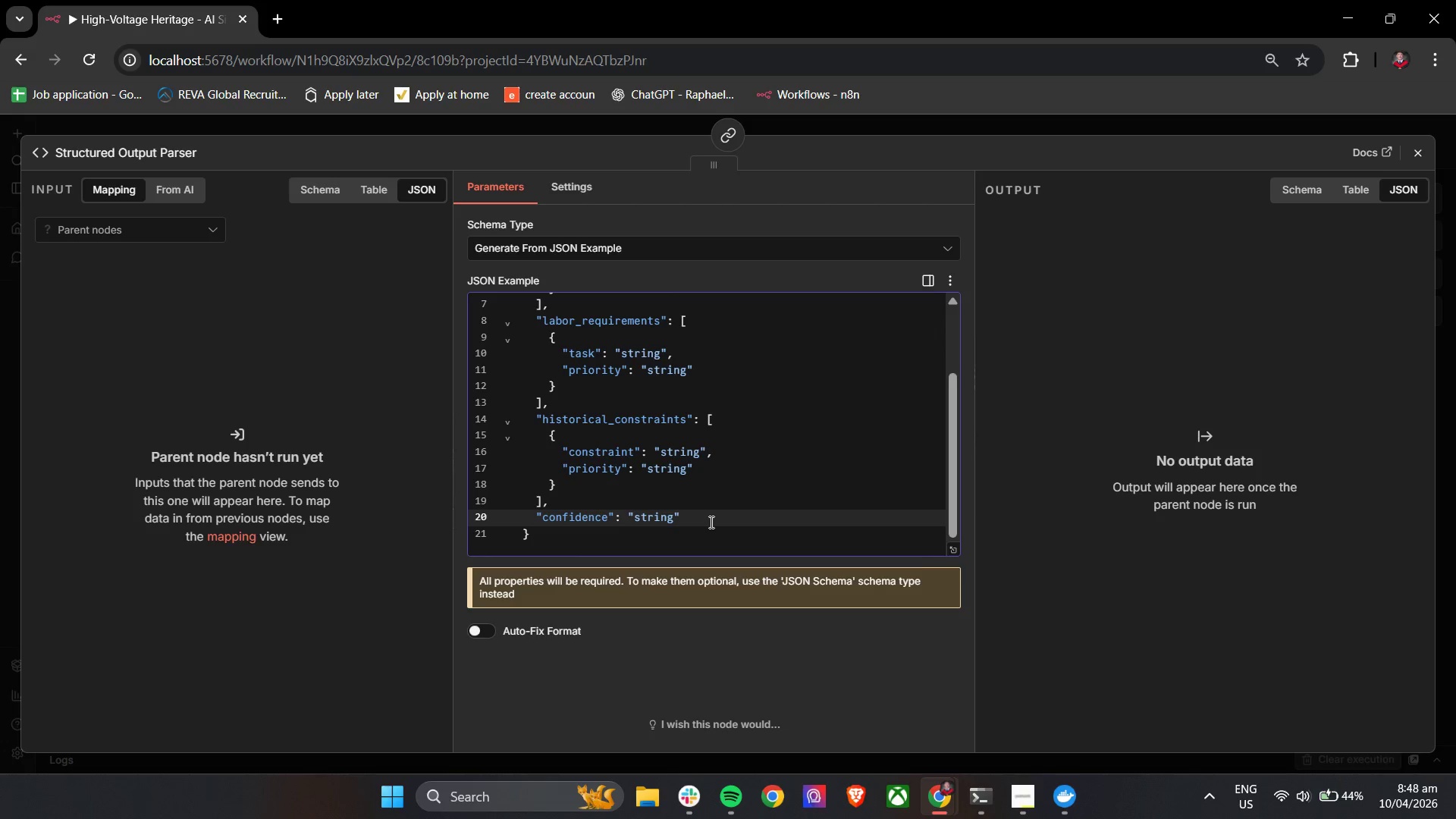 
key(ArrowRight)
 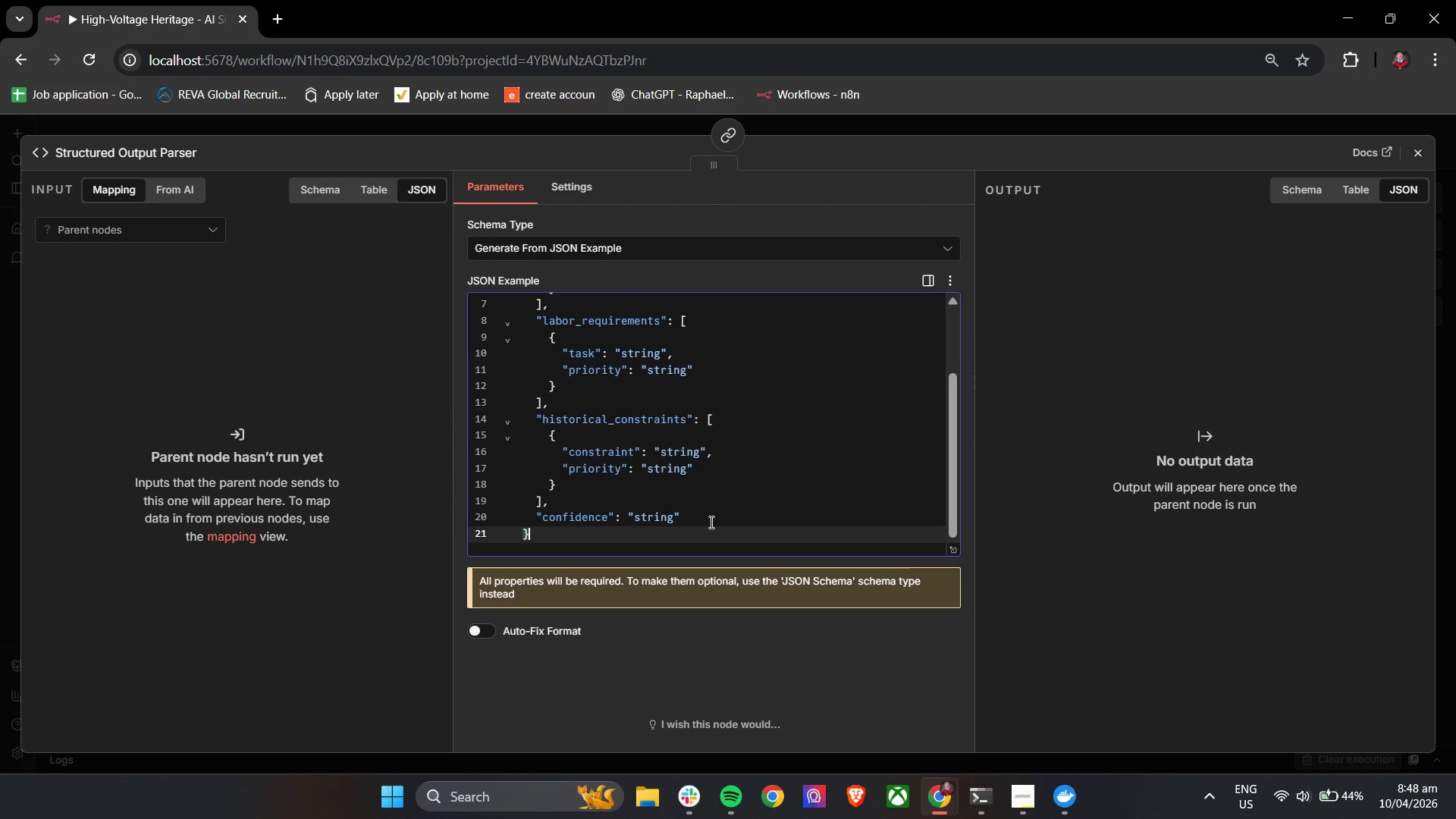 
key(ArrowRight)
 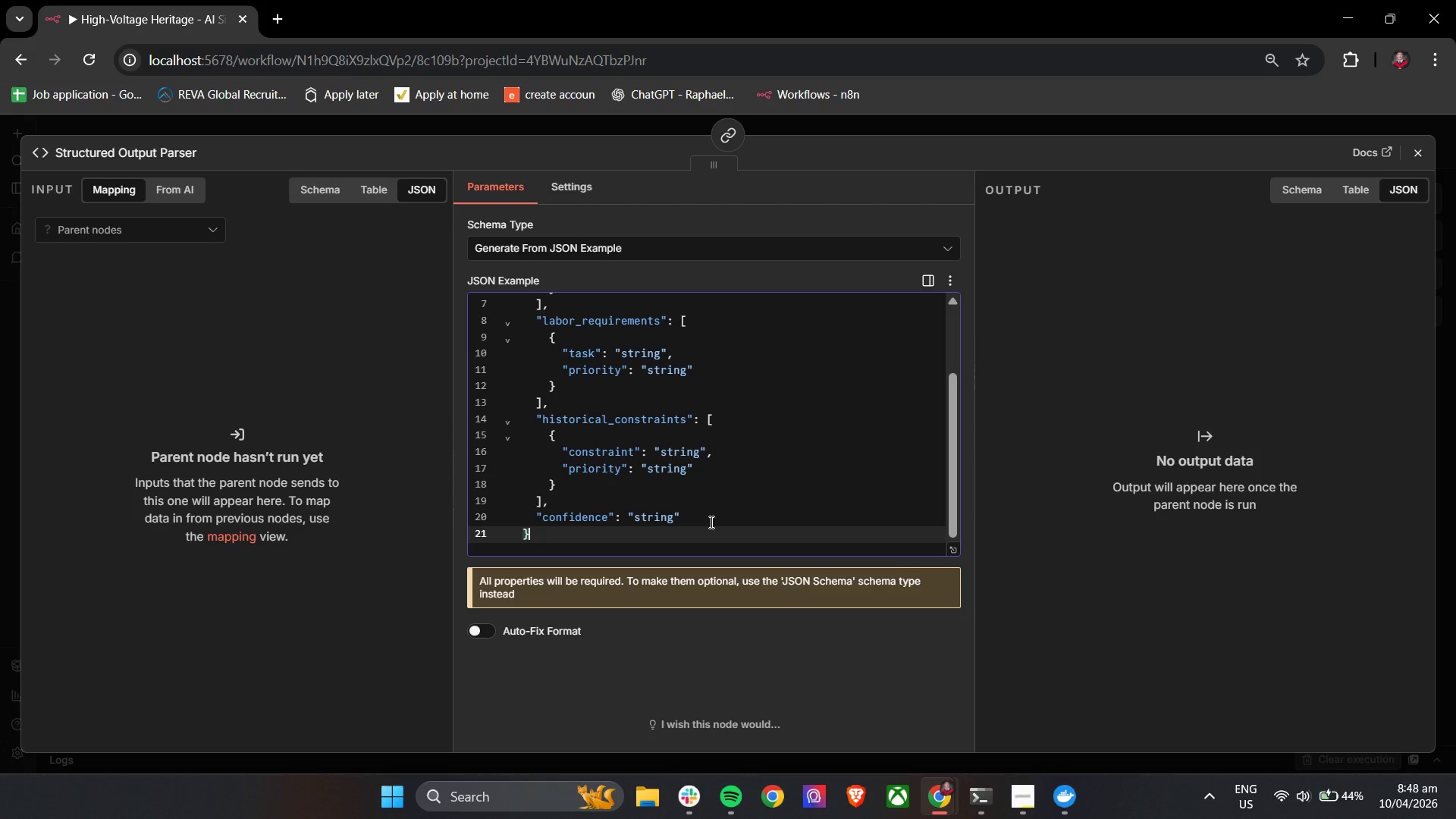 
key(ArrowRight)
 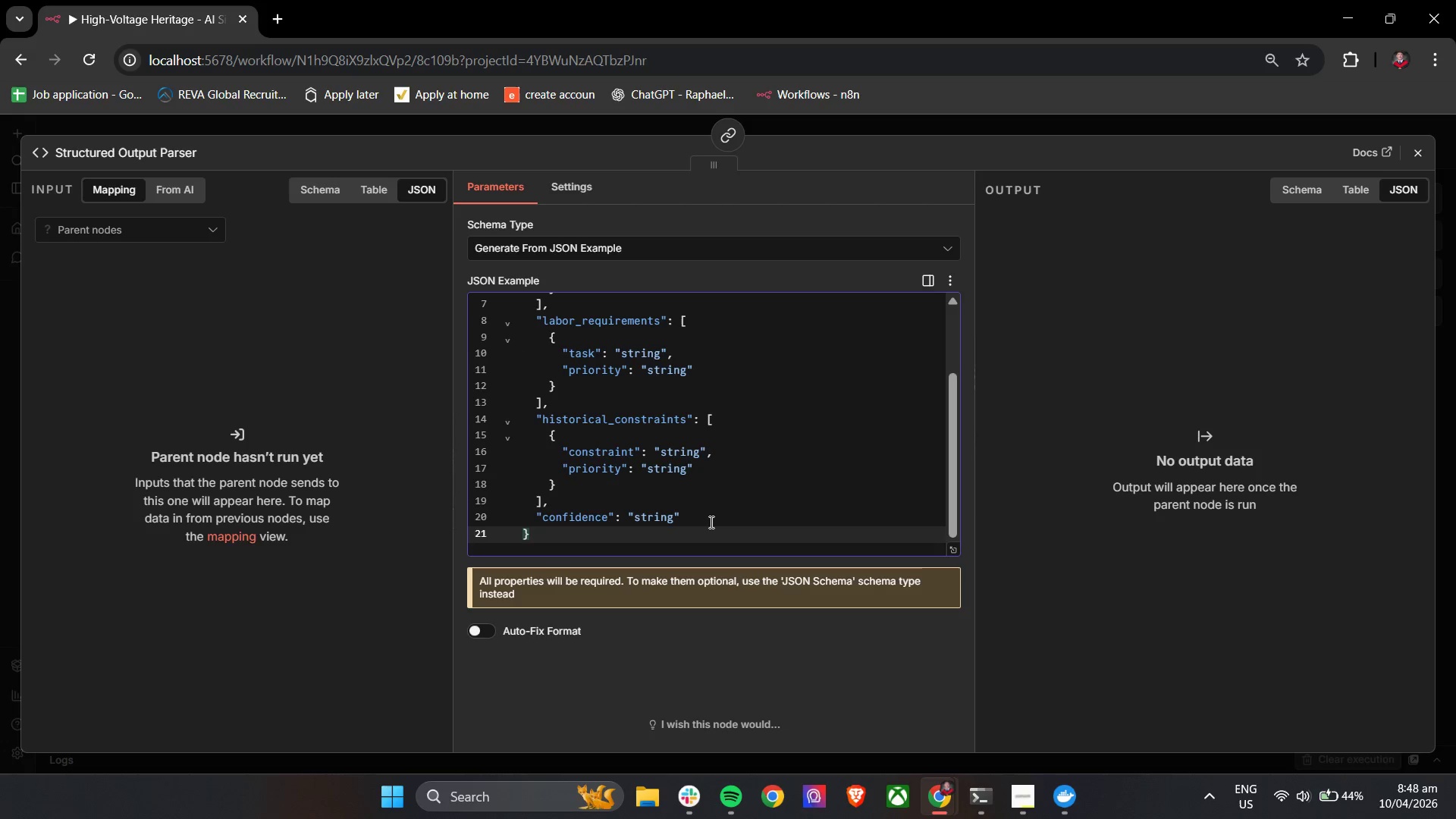 
key(ArrowLeft)
 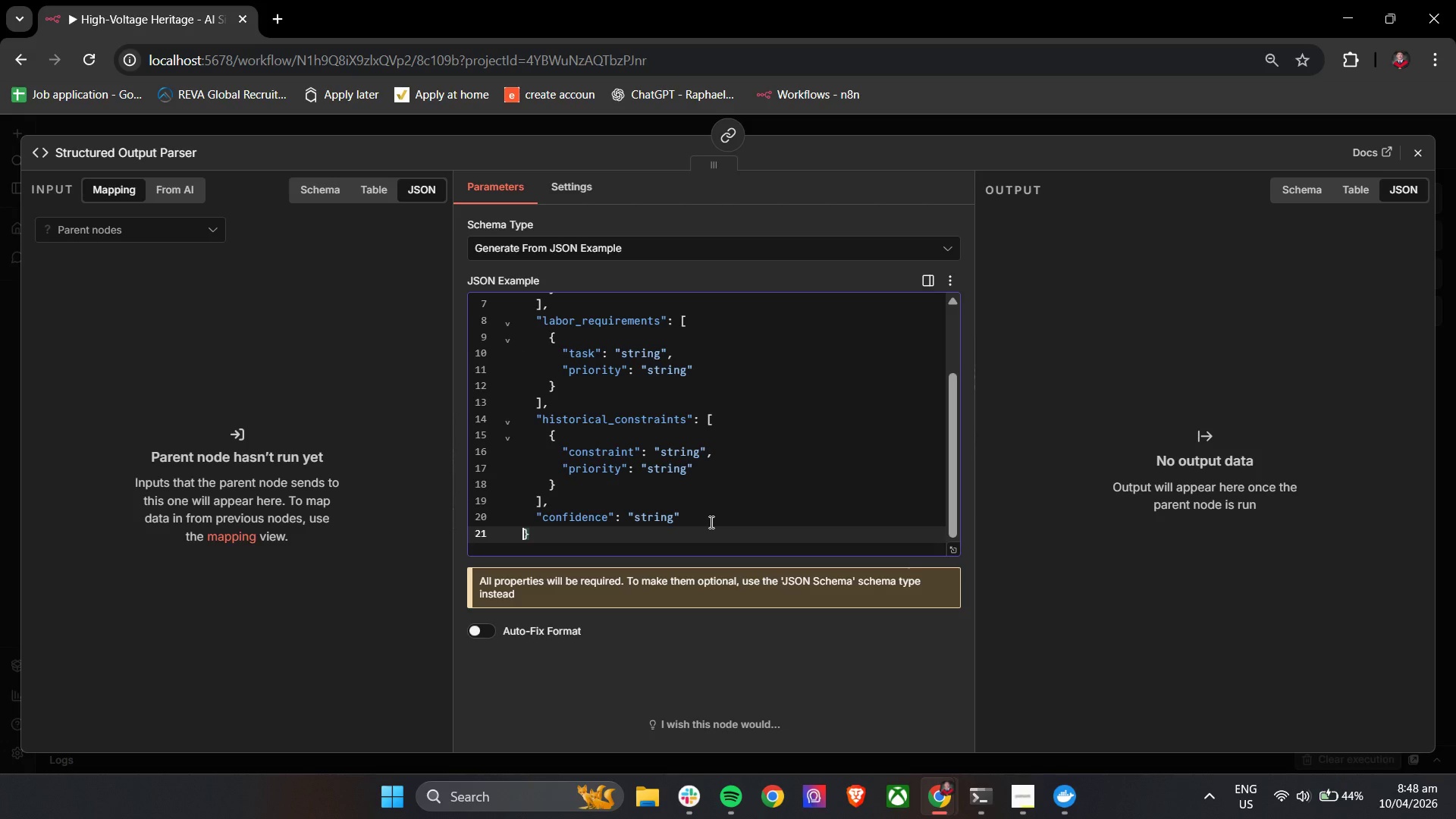 
scroll: coordinate [710, 522], scroll_direction: up, amount: 9.0
 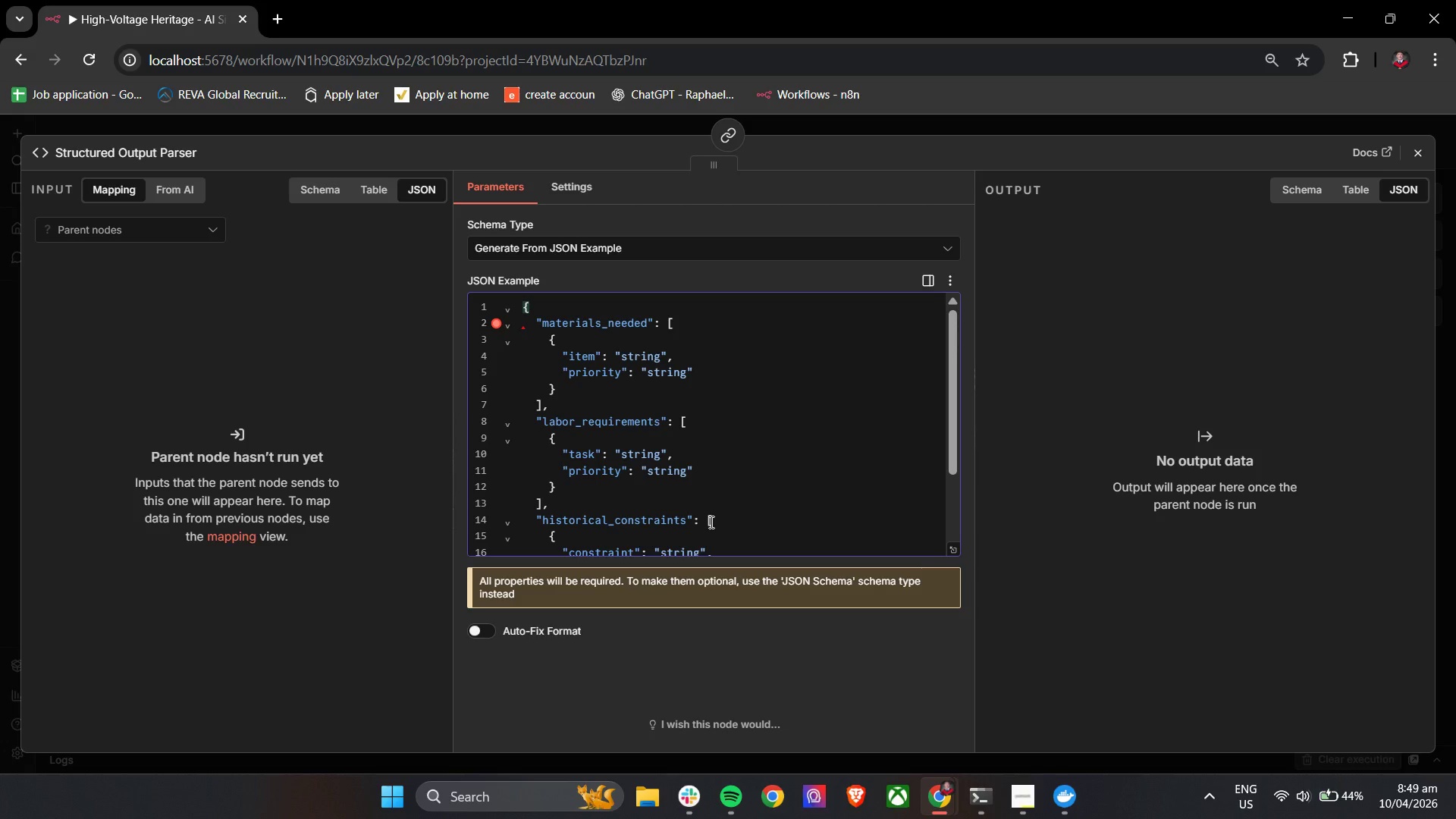 
wait(18.14)
 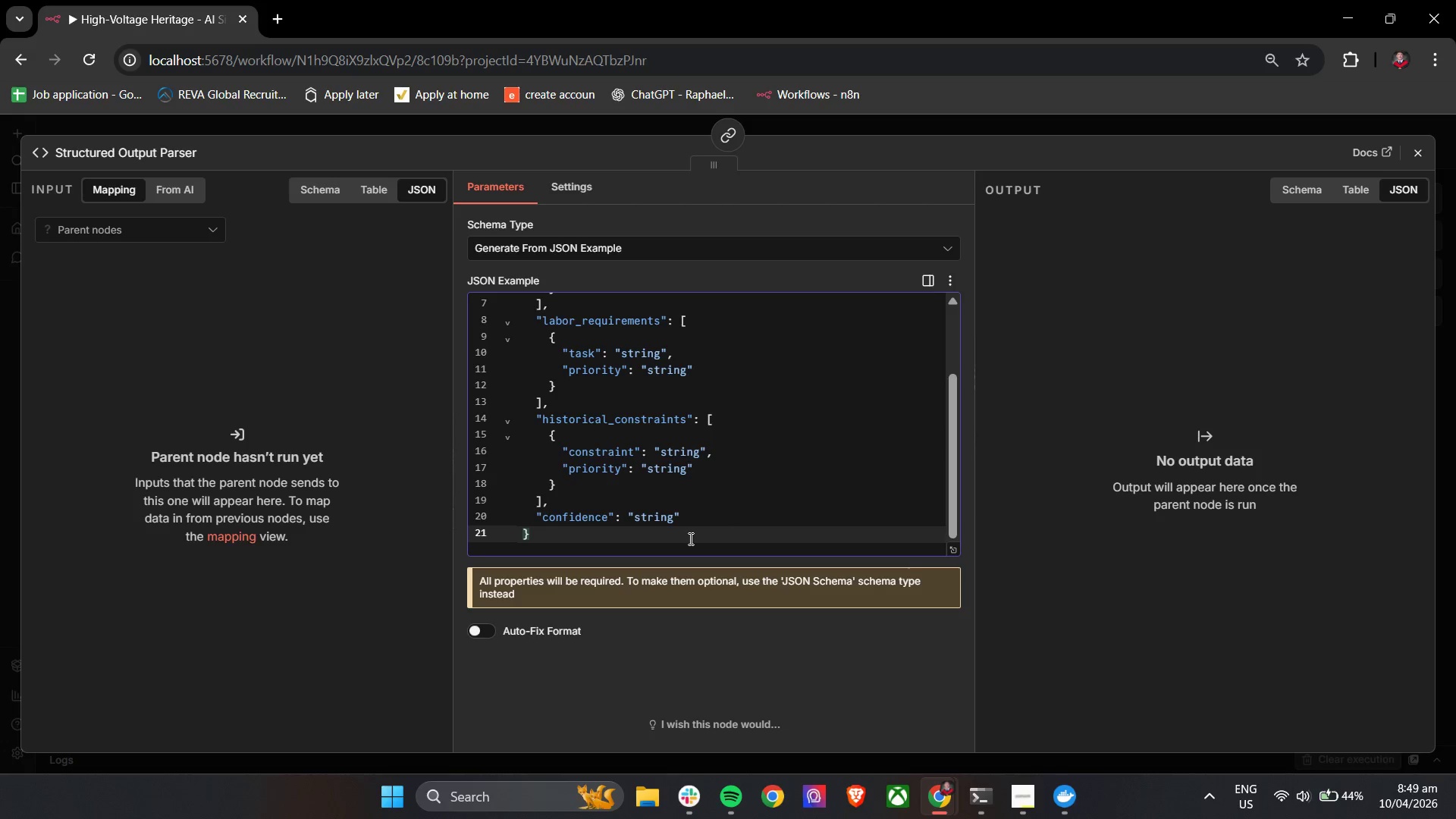 
left_click([689, 538])
 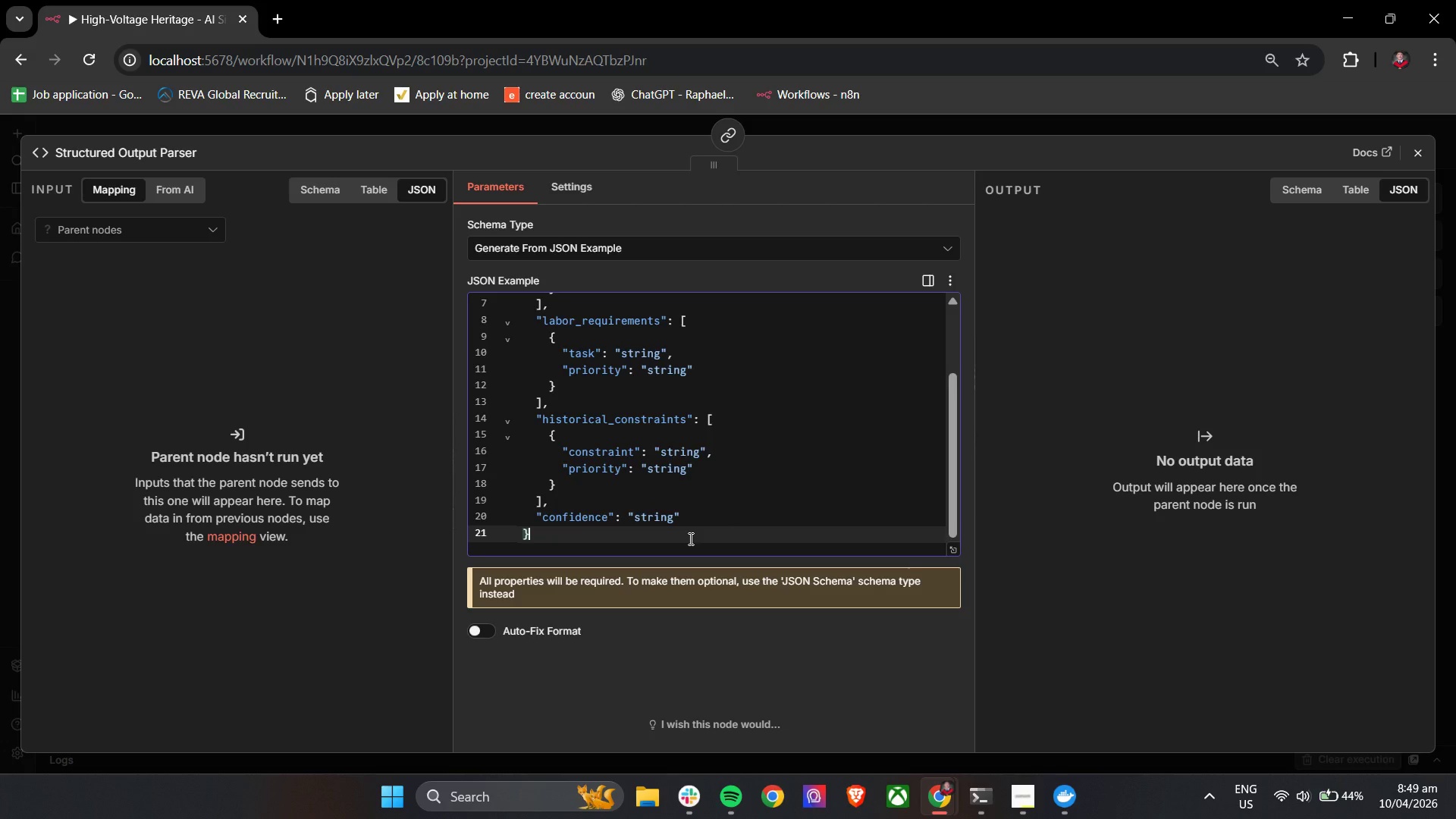 
scroll: coordinate [689, 538], scroll_direction: down, amount: 9.0
 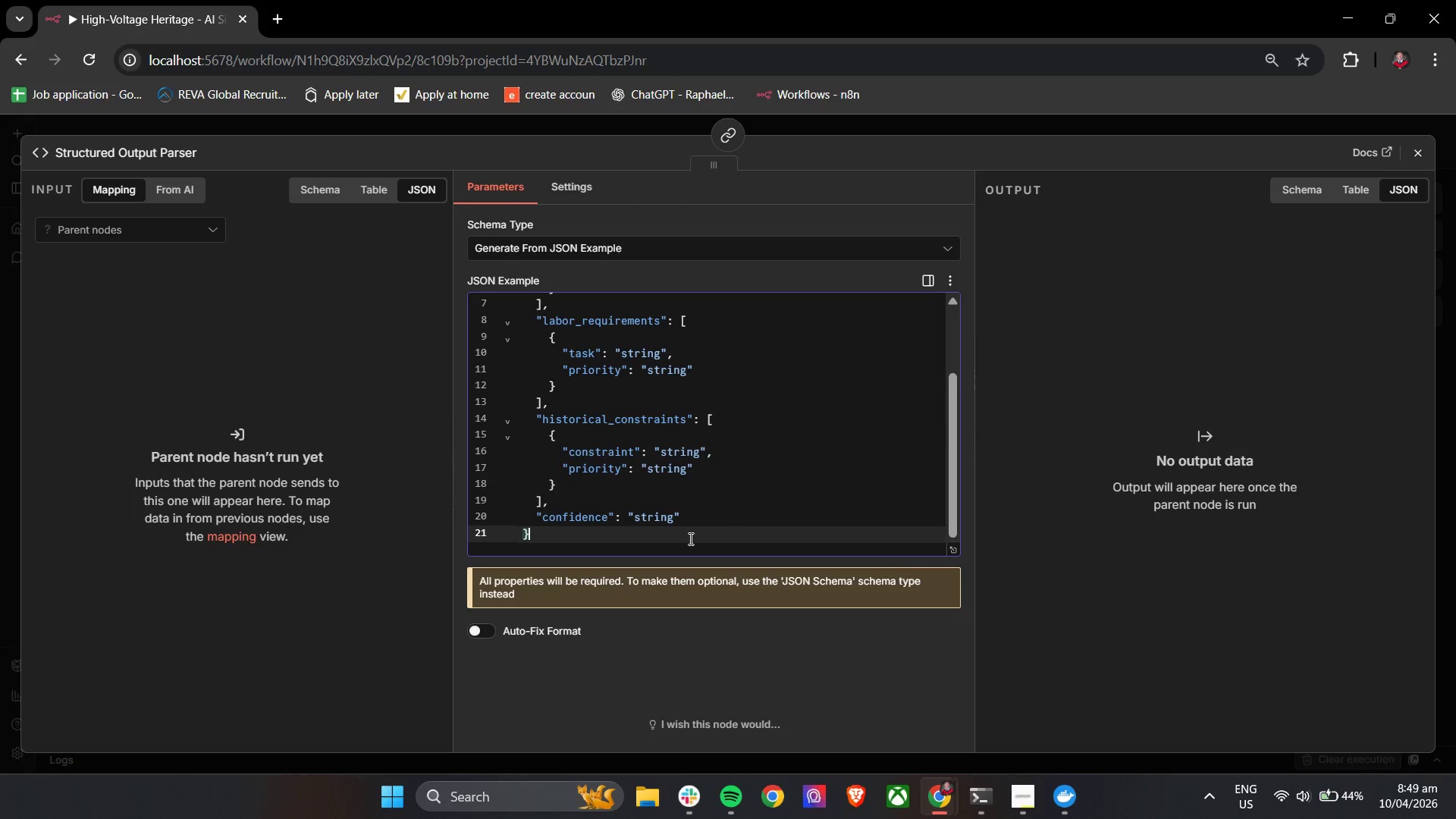 
key(Control+A)
 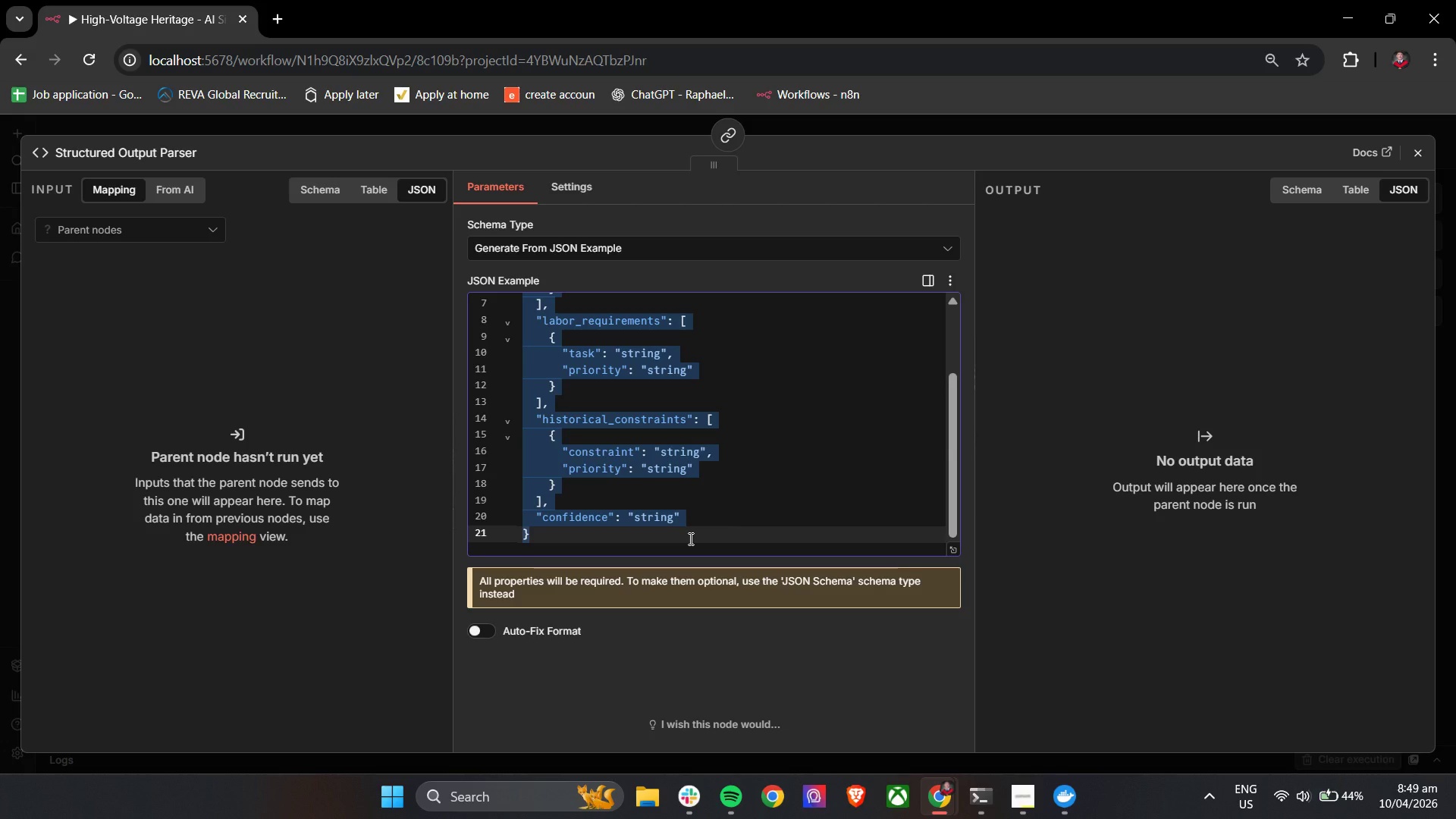 
key(Backspace)
 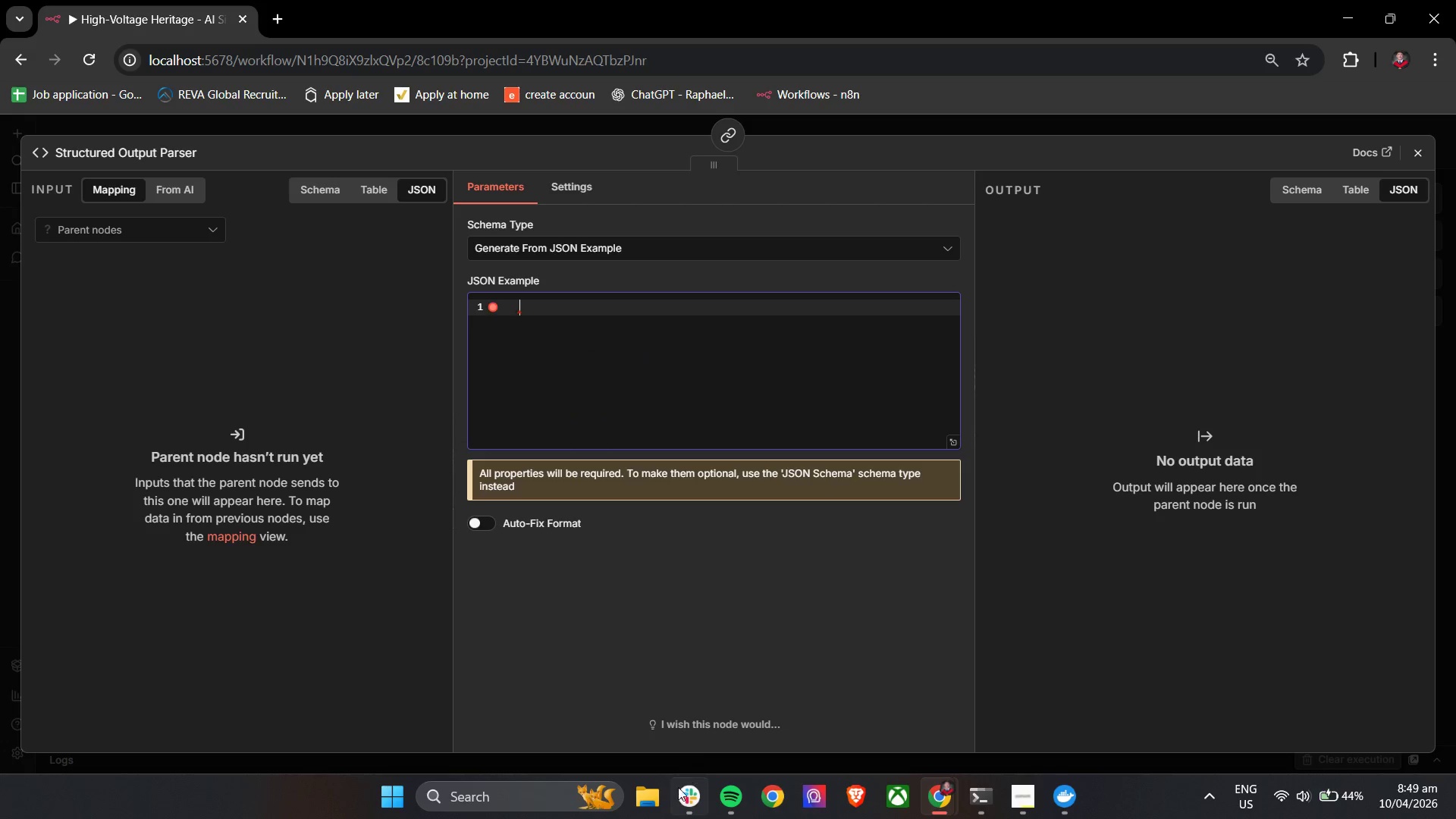 
left_click([682, 796])
 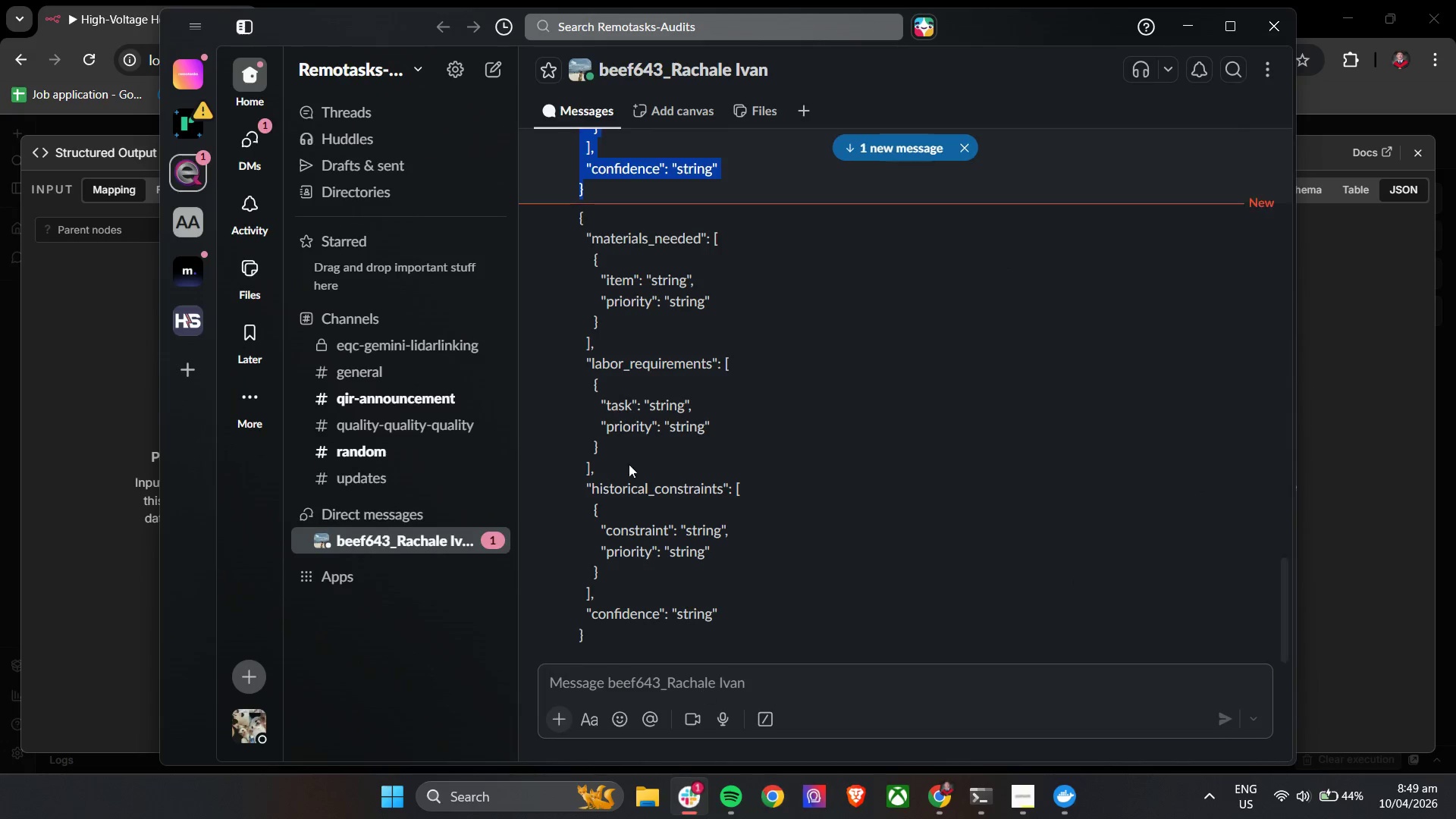 
scroll: coordinate [634, 456], scroll_direction: down, amount: 2.0
 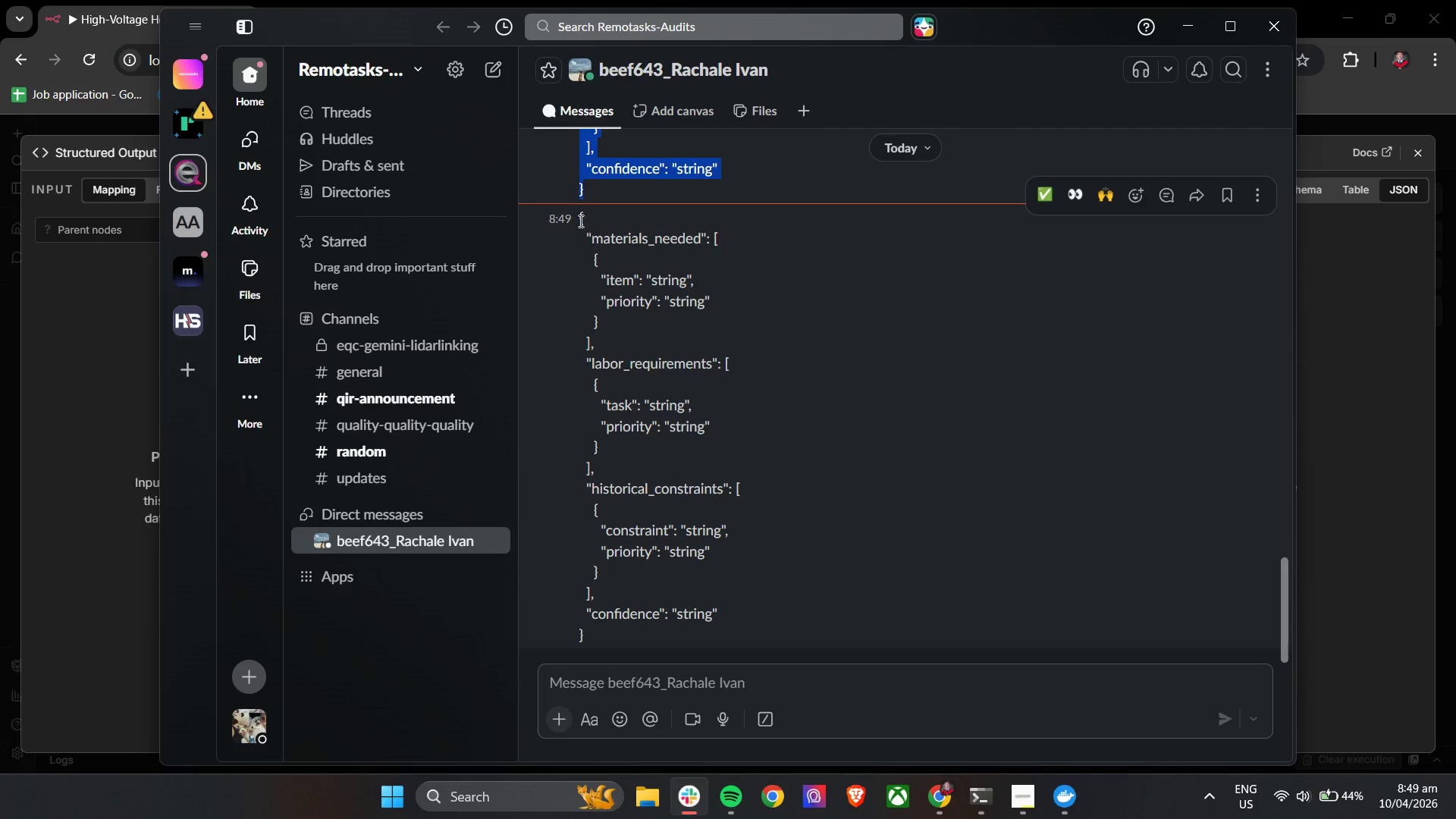 
left_click_drag(start_coordinate=[579, 221], to_coordinate=[614, 629])
 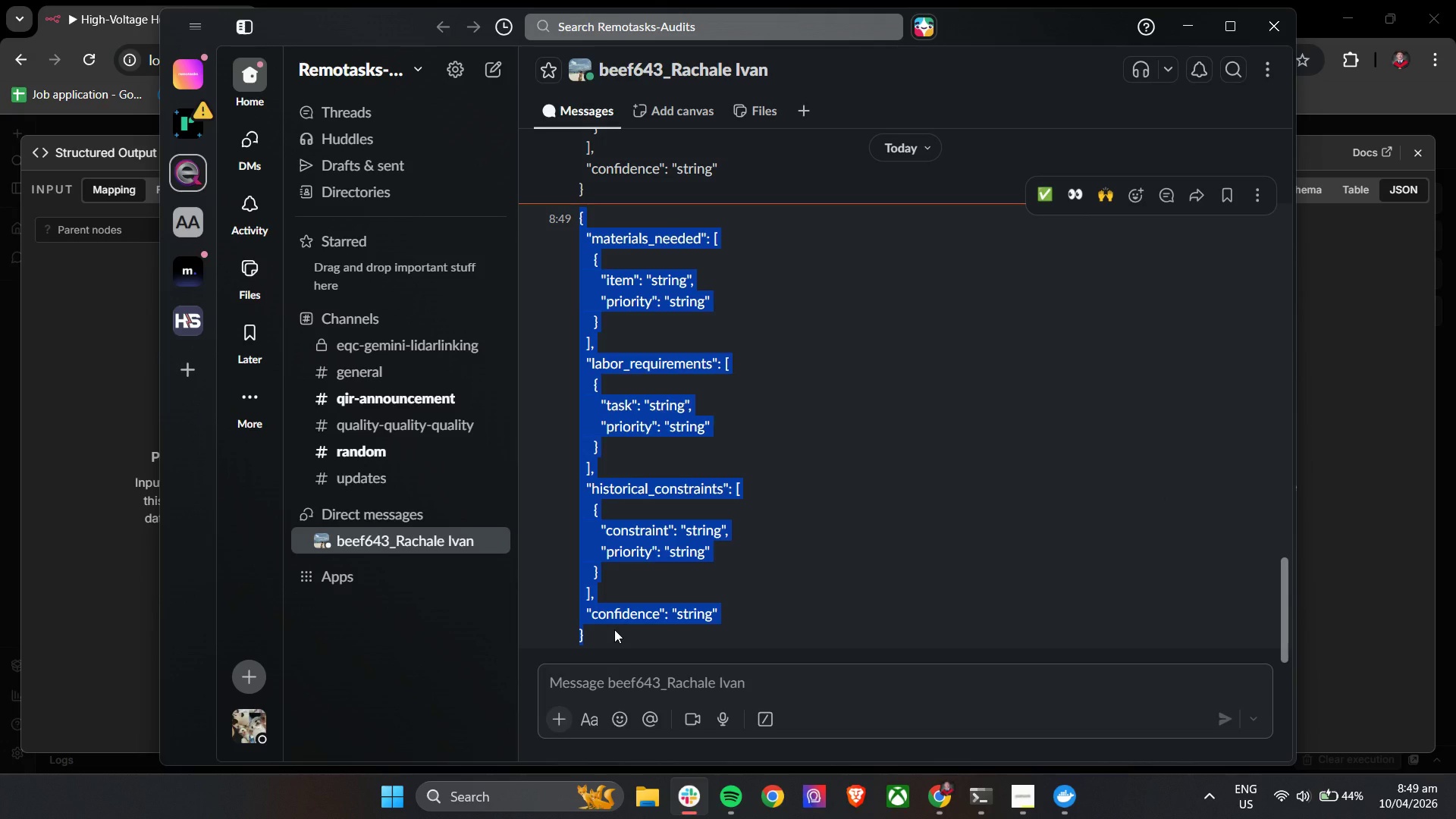 
key(Control+C)
 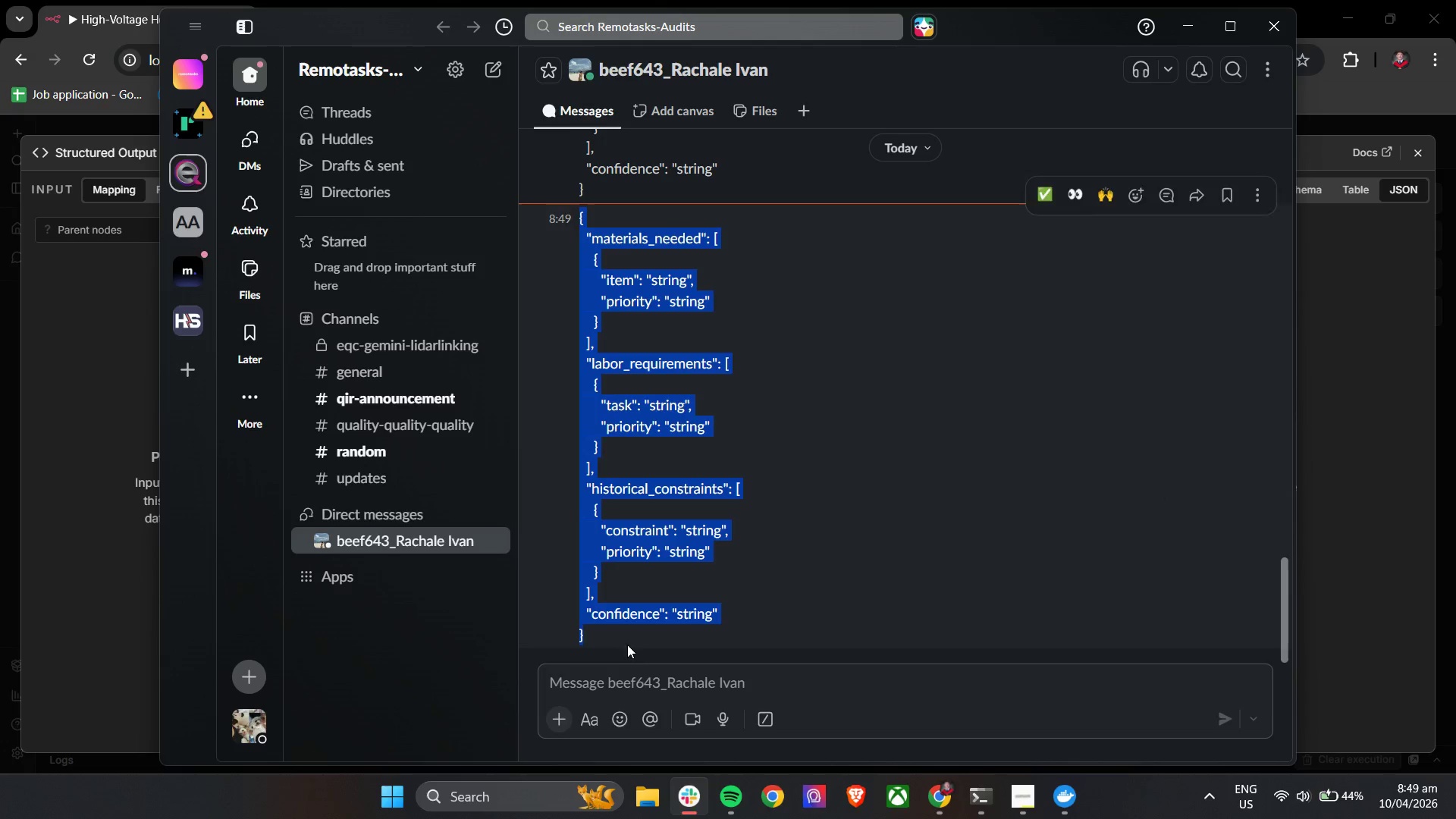 
key(Control+C)
 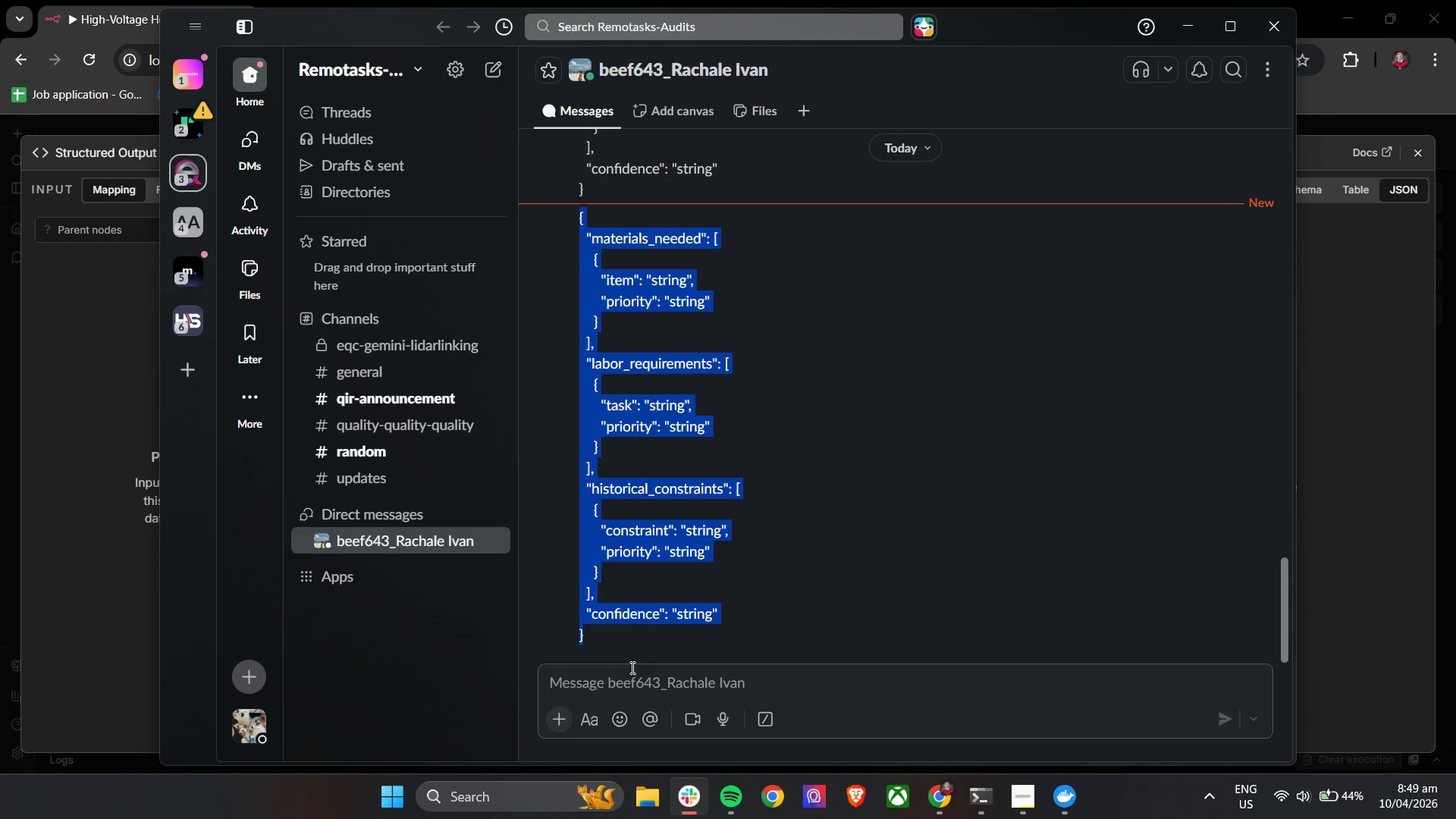 
key(Control+C)
 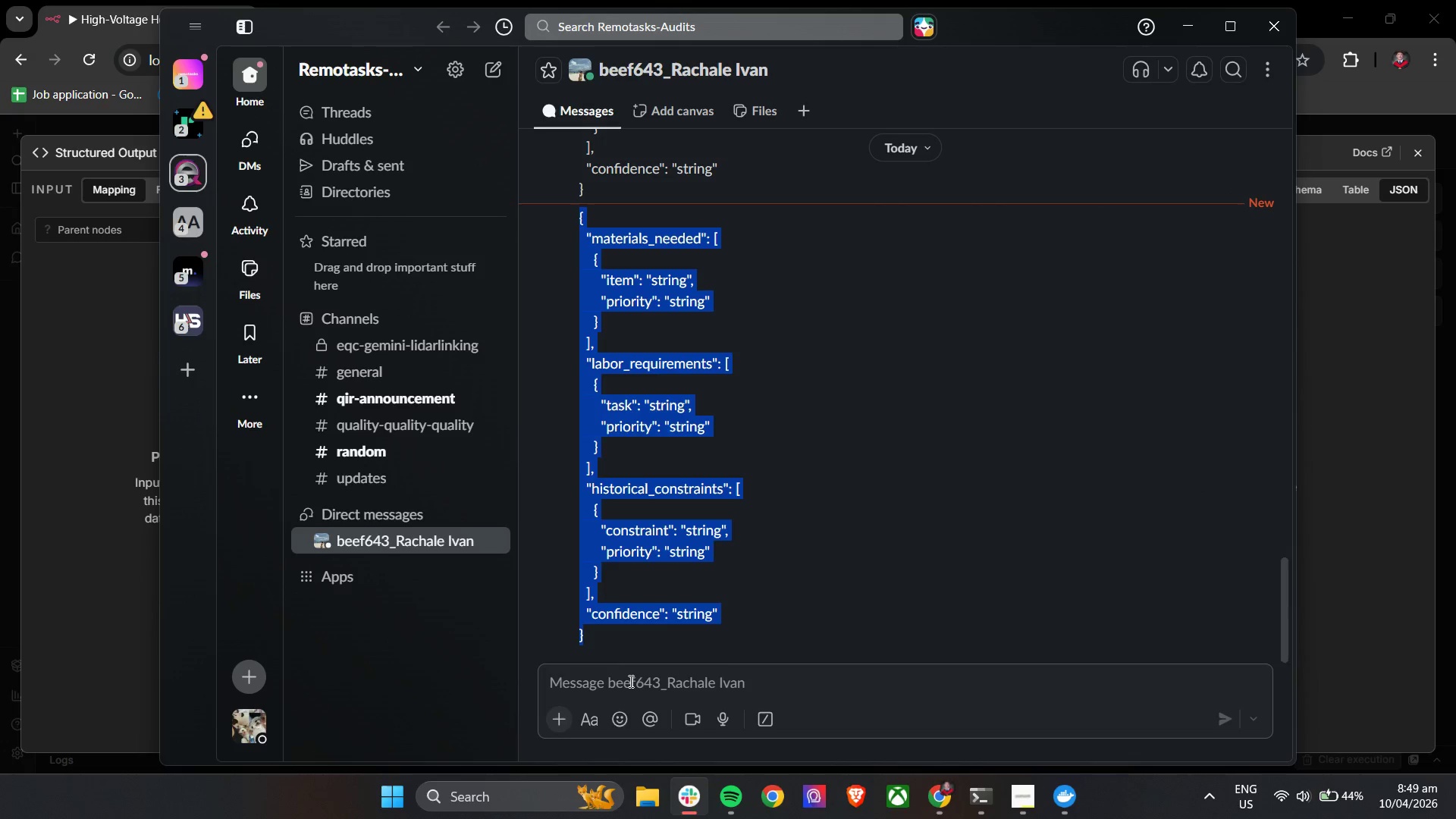 
key(Control+C)
 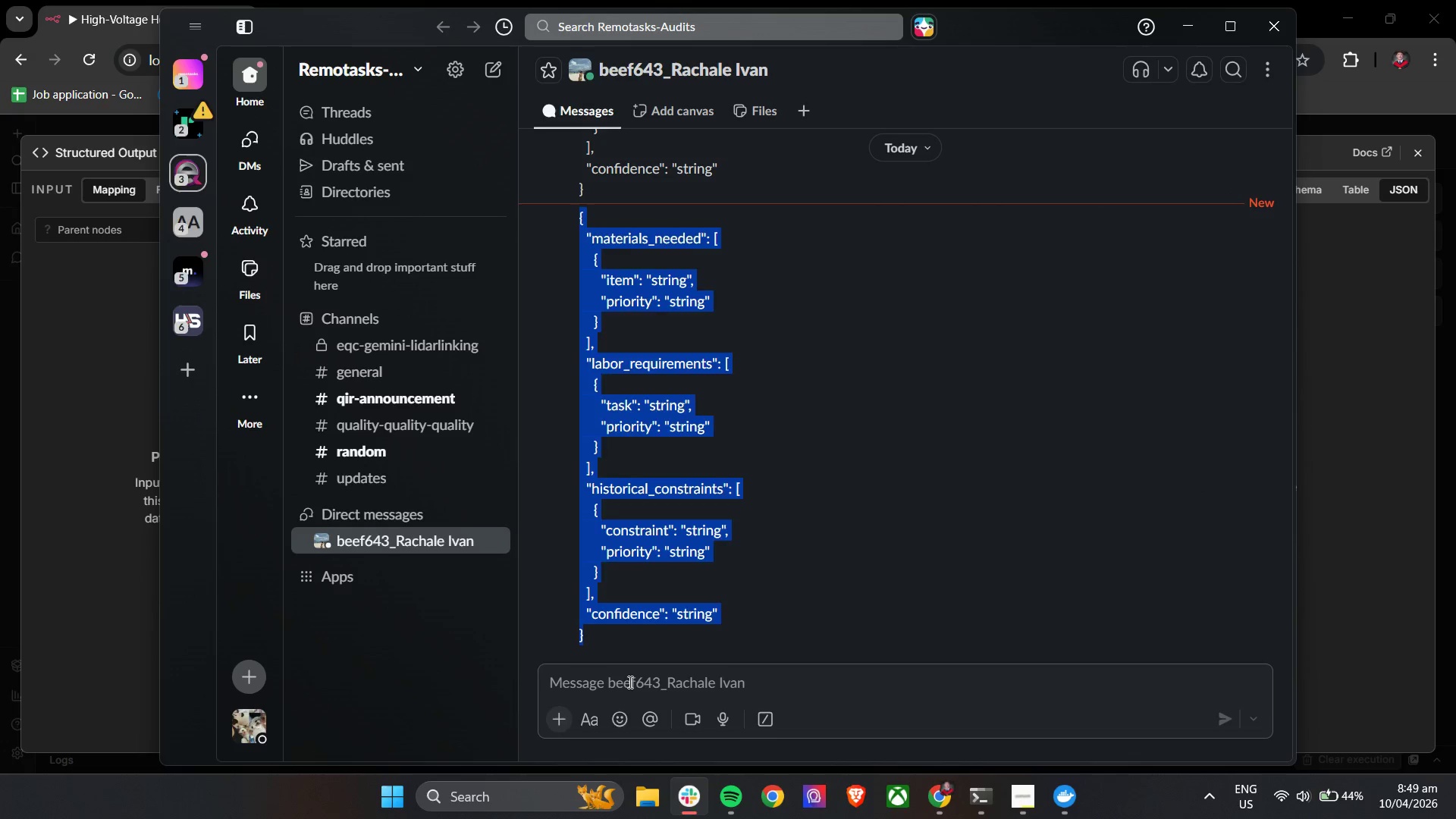 
left_click([629, 682])
 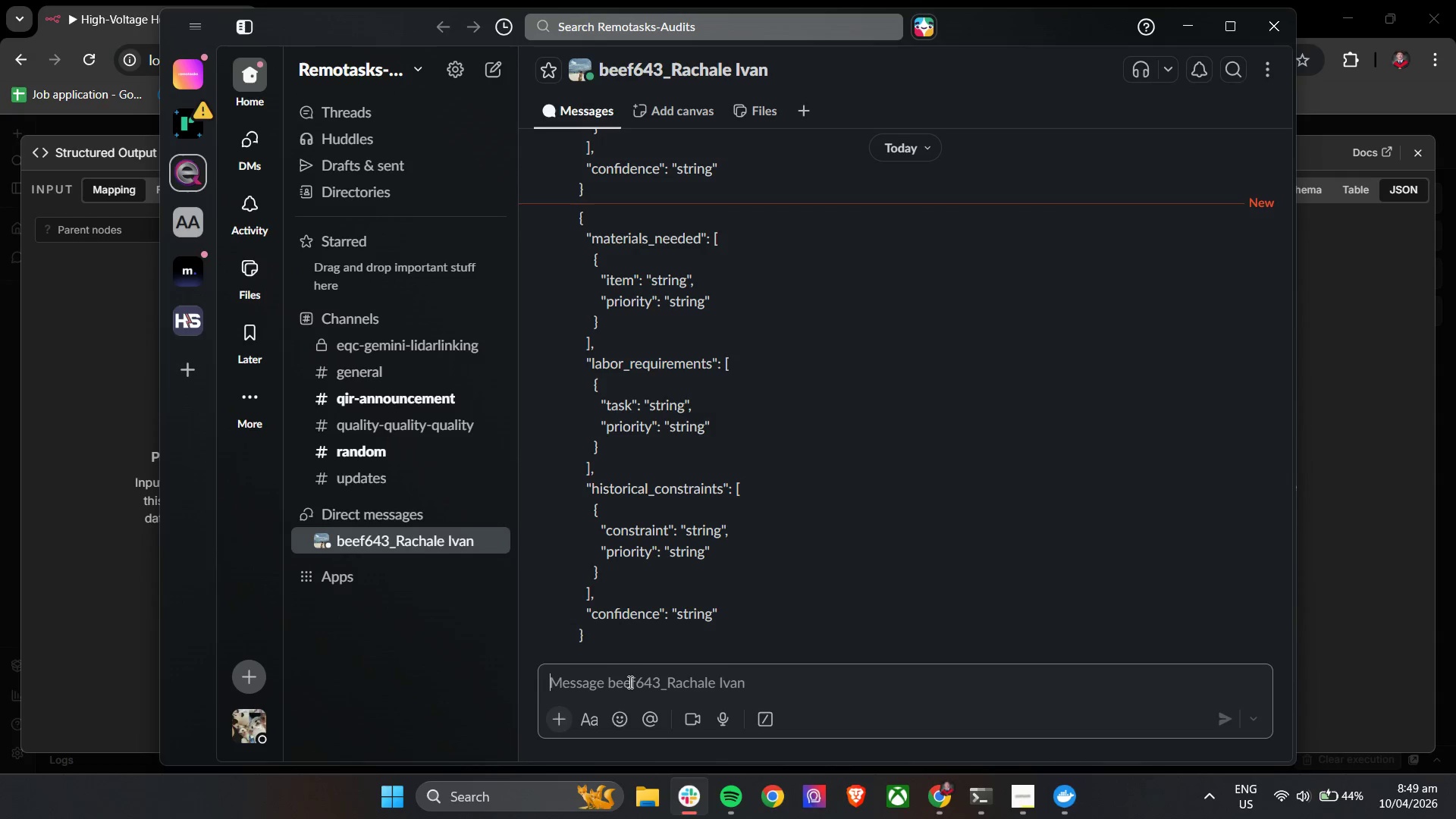 
key(Control+V)
 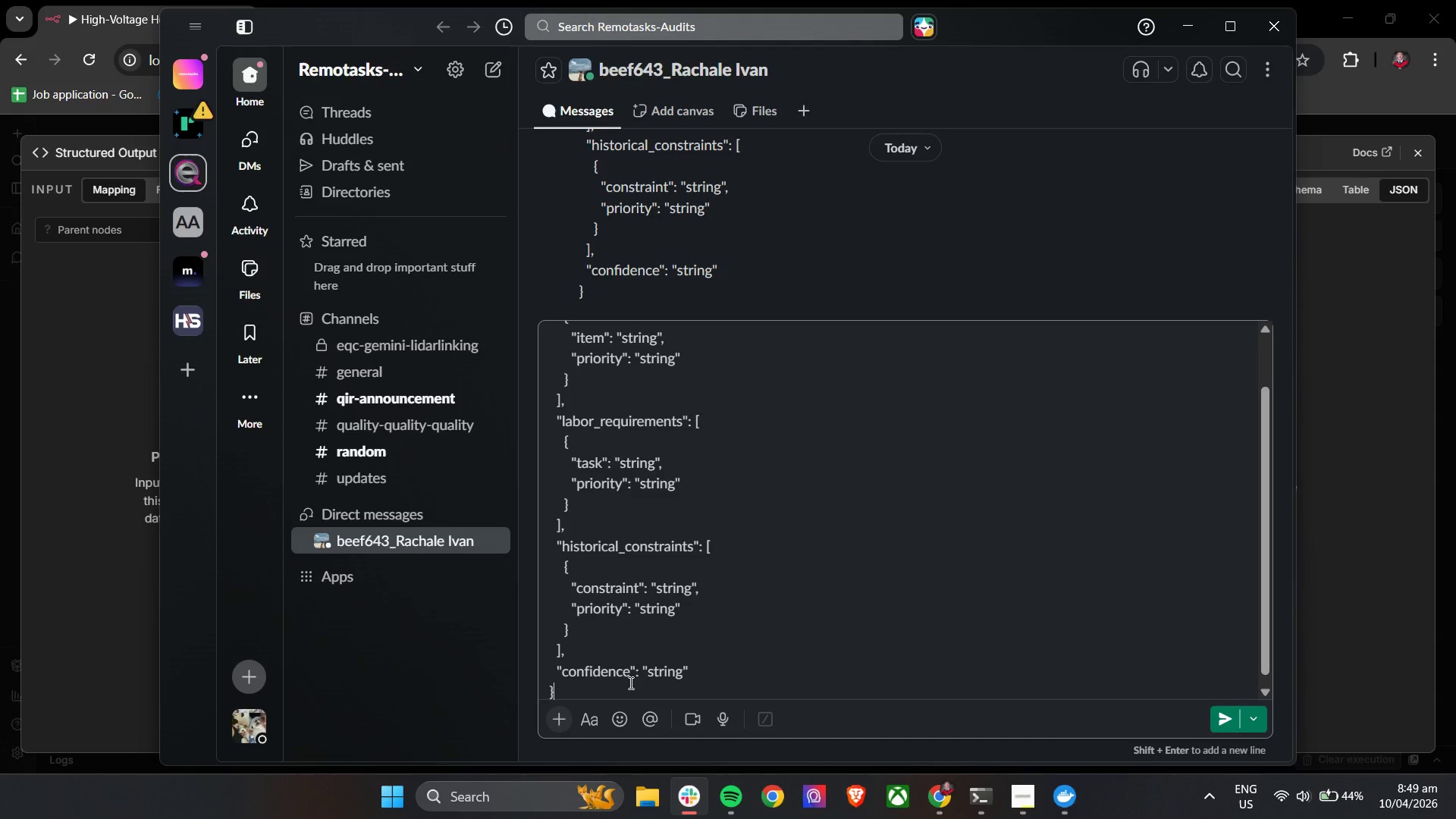 
key(Control+A)
 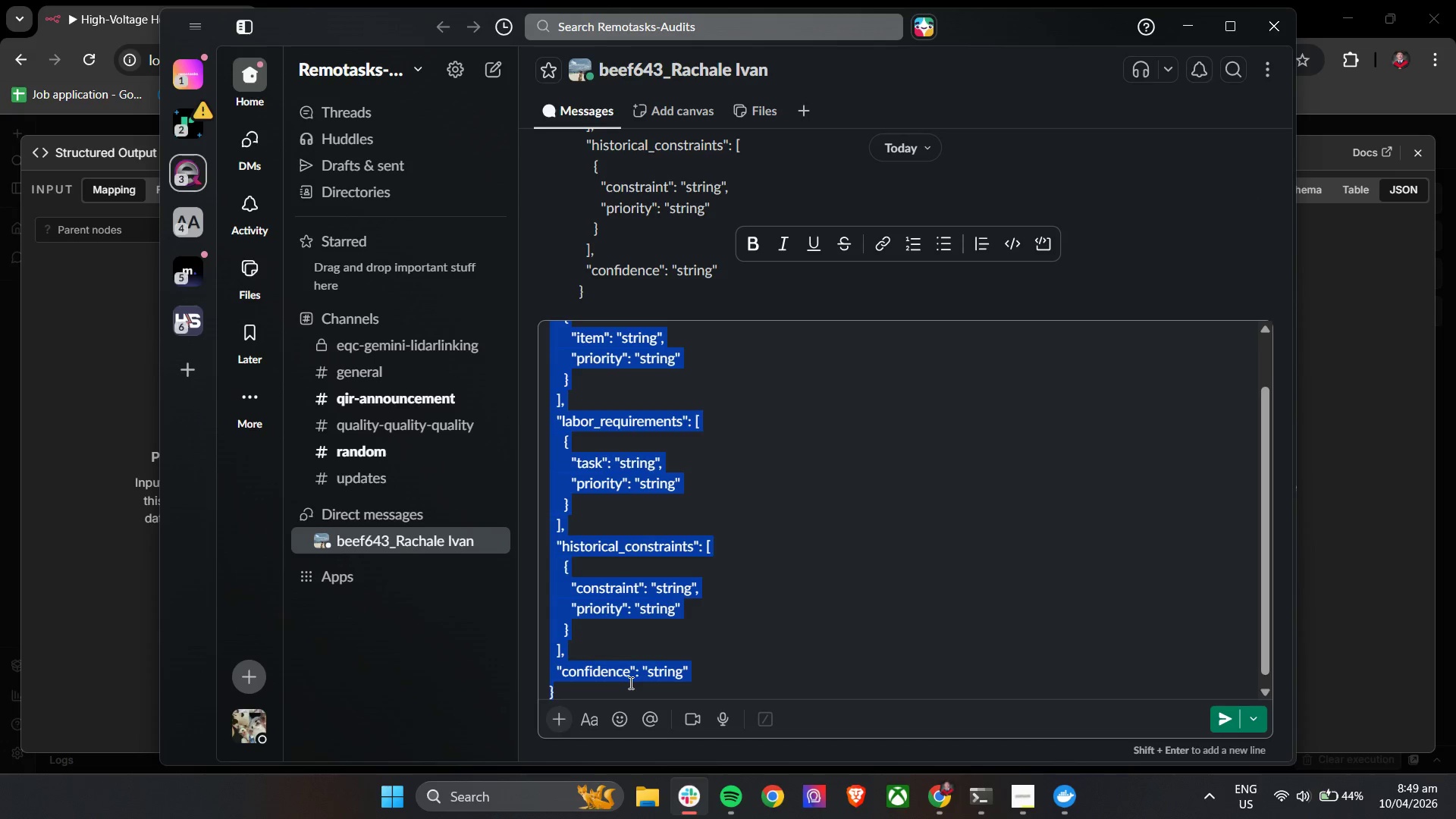 
key(Control+C)
 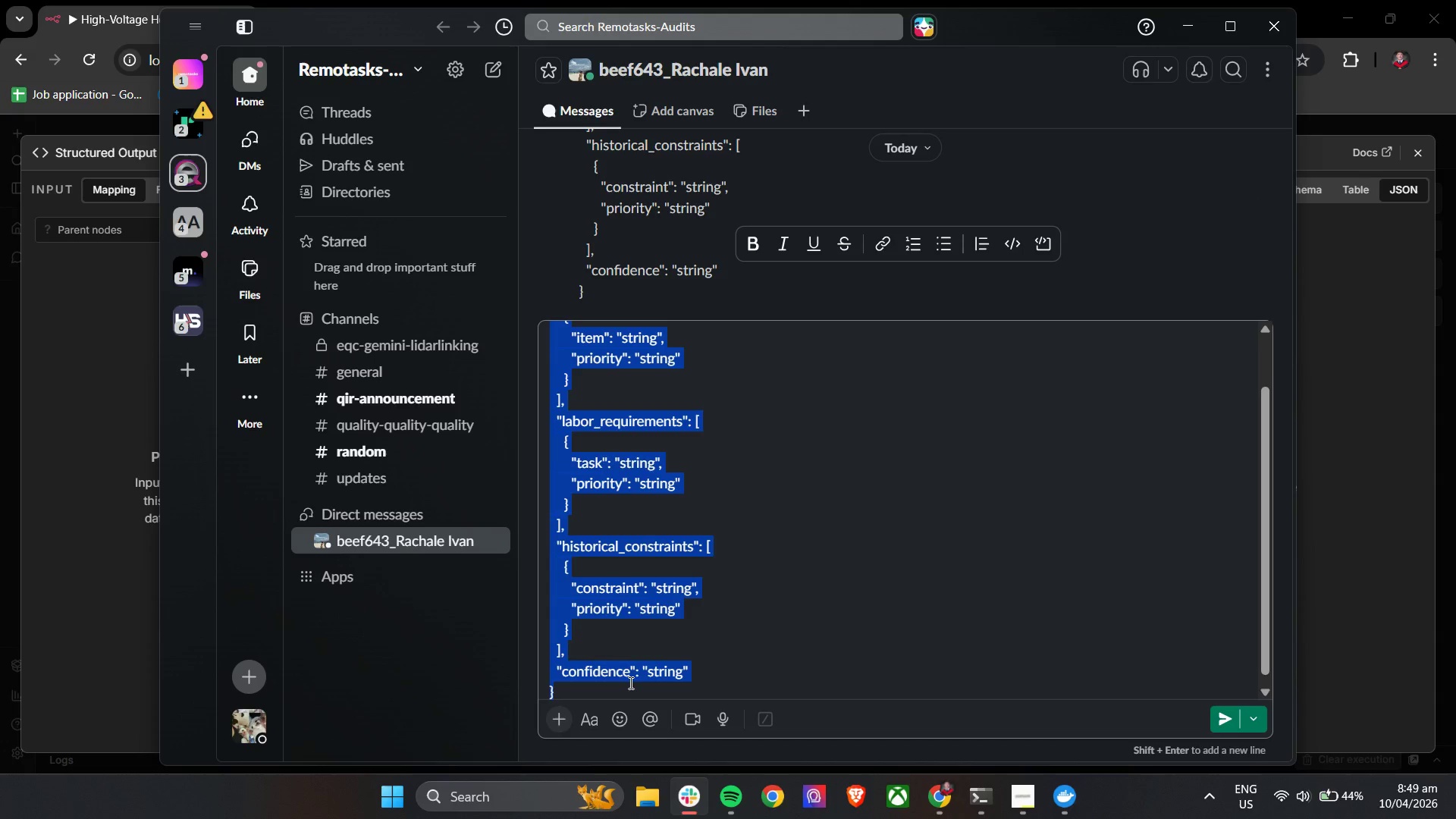 
key(Control+C)
 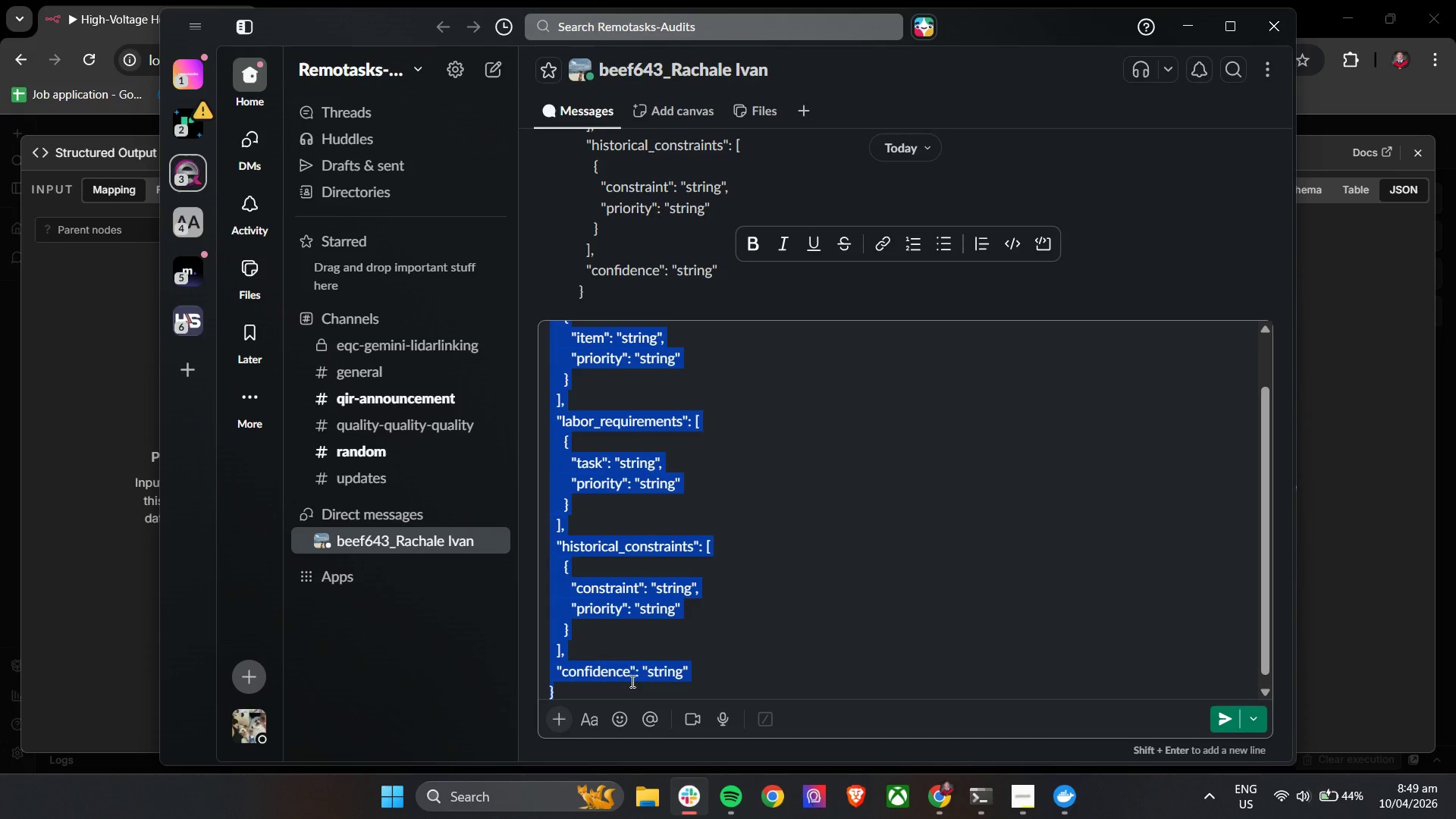 
key(Control+C)
 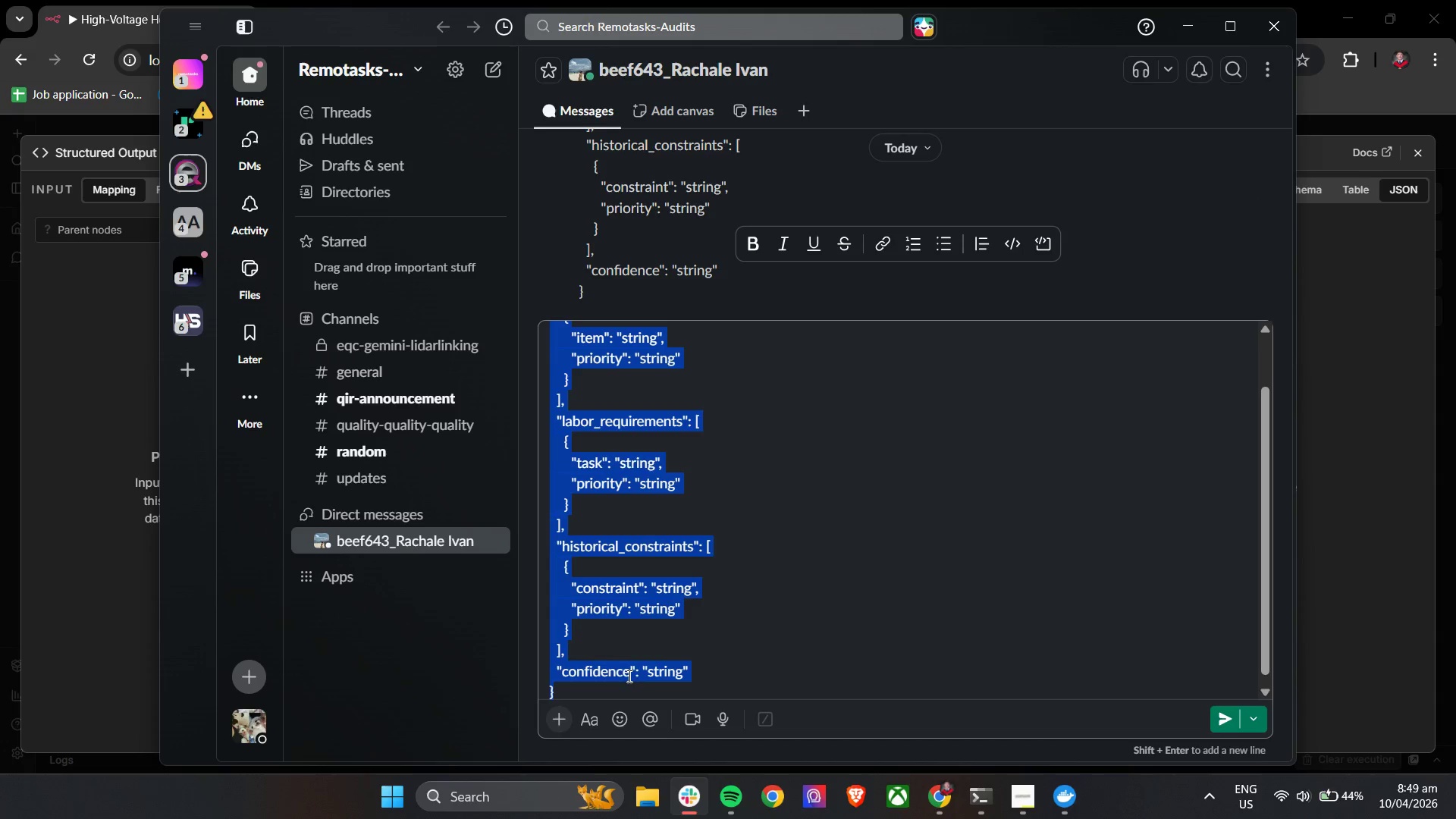 
key(Control+C)
 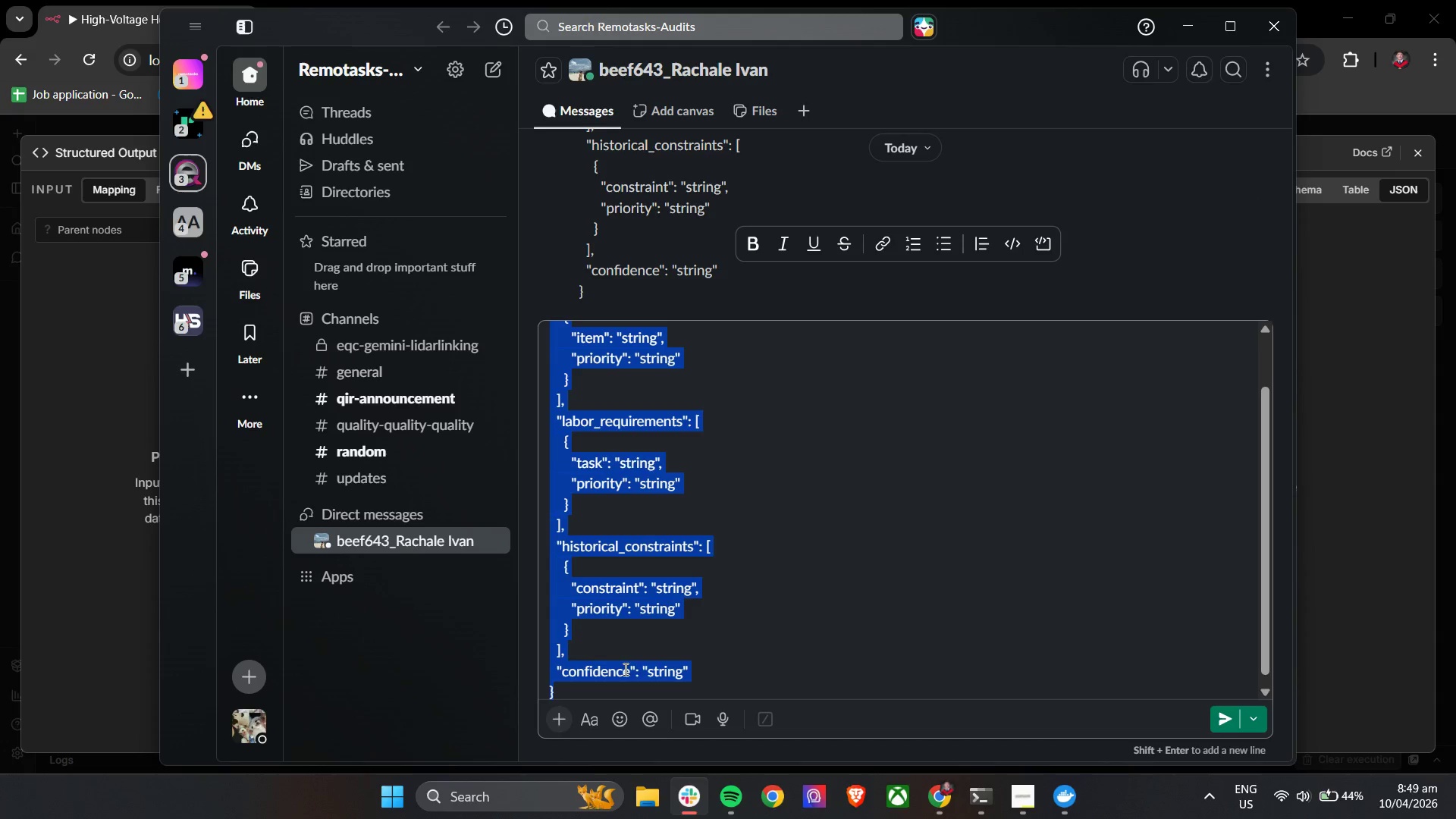 
key(Control+C)
 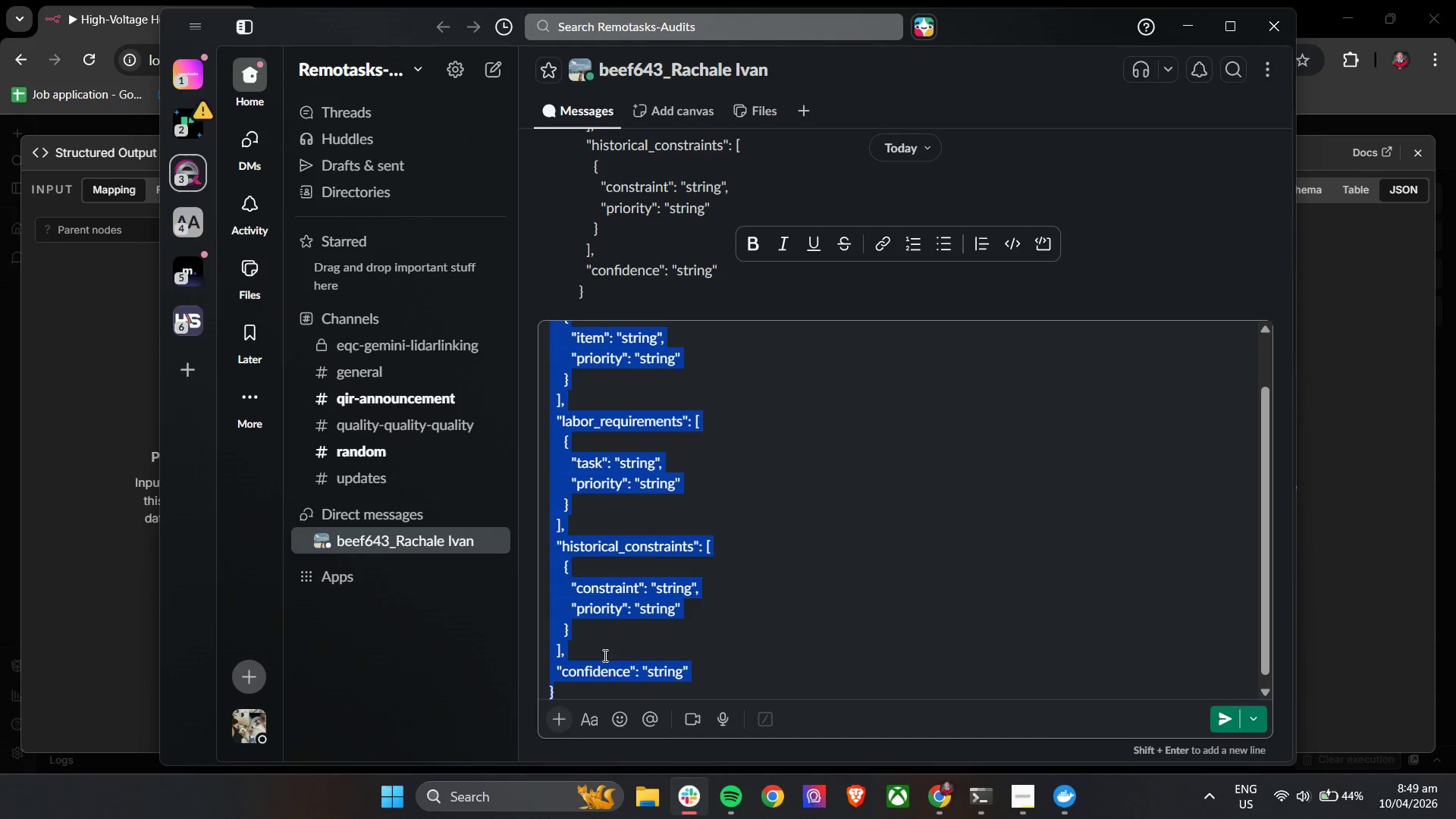 
key(Control+C)
 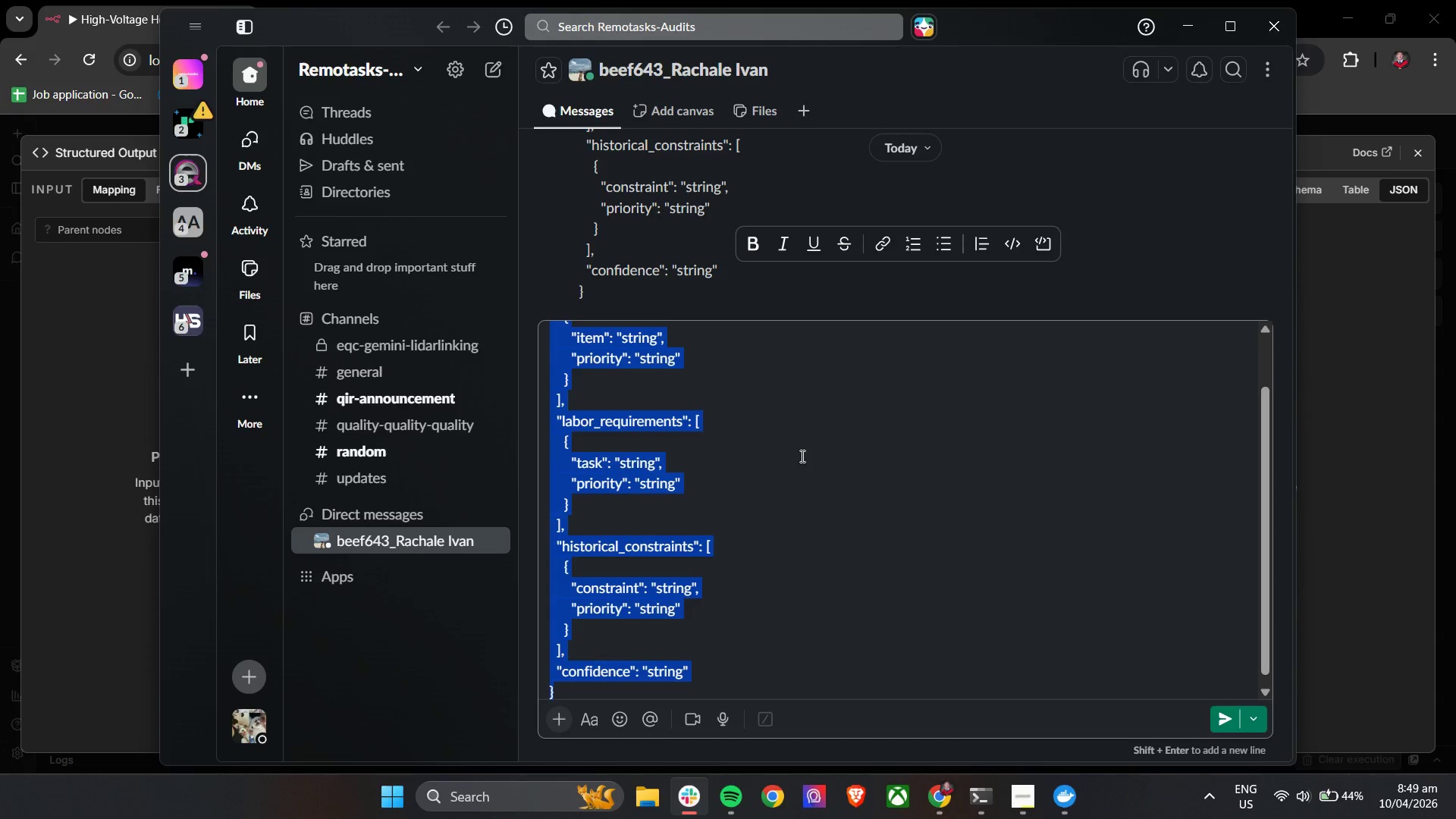 
key(Control+C)
 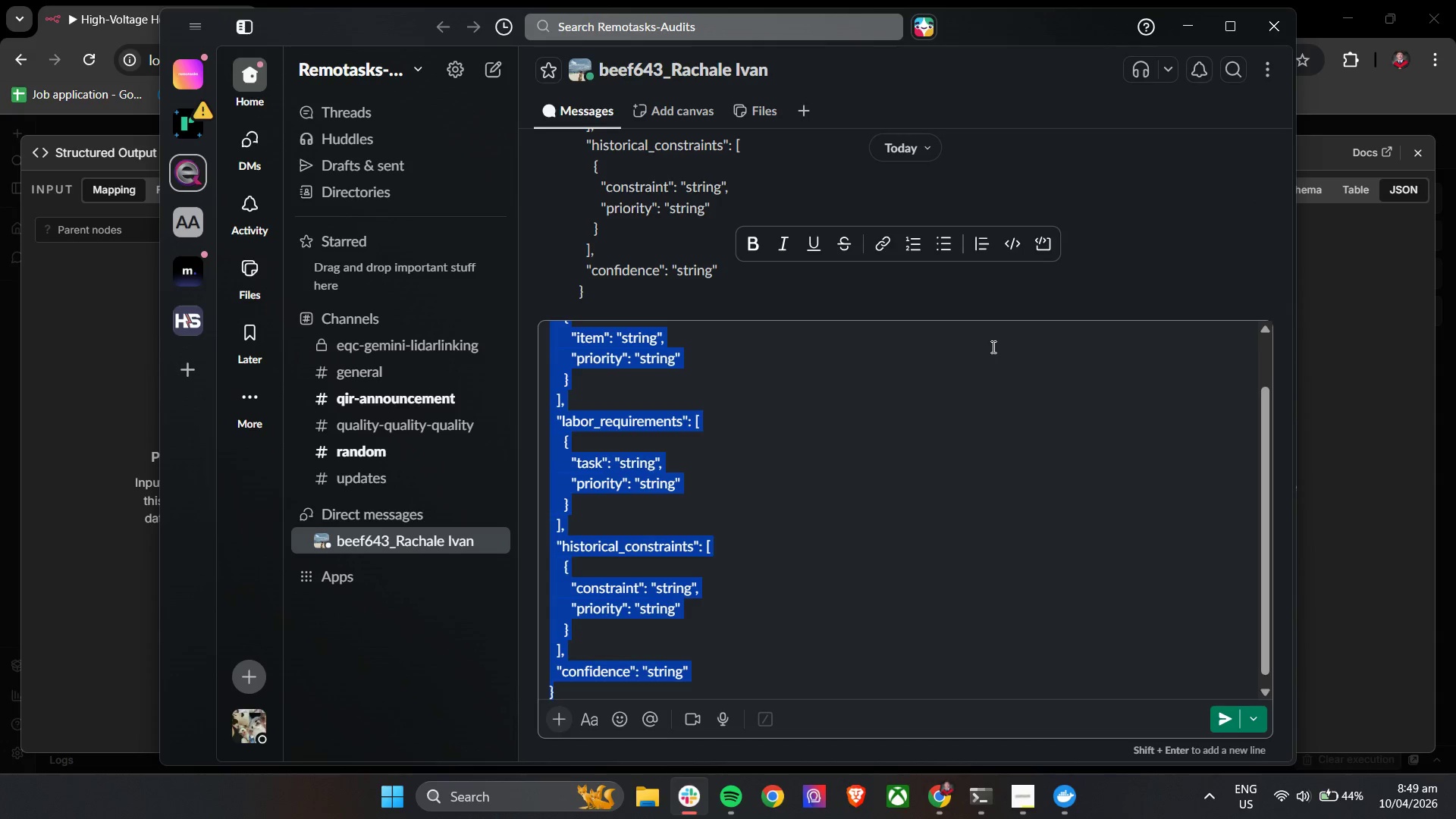 
key(Backspace)
 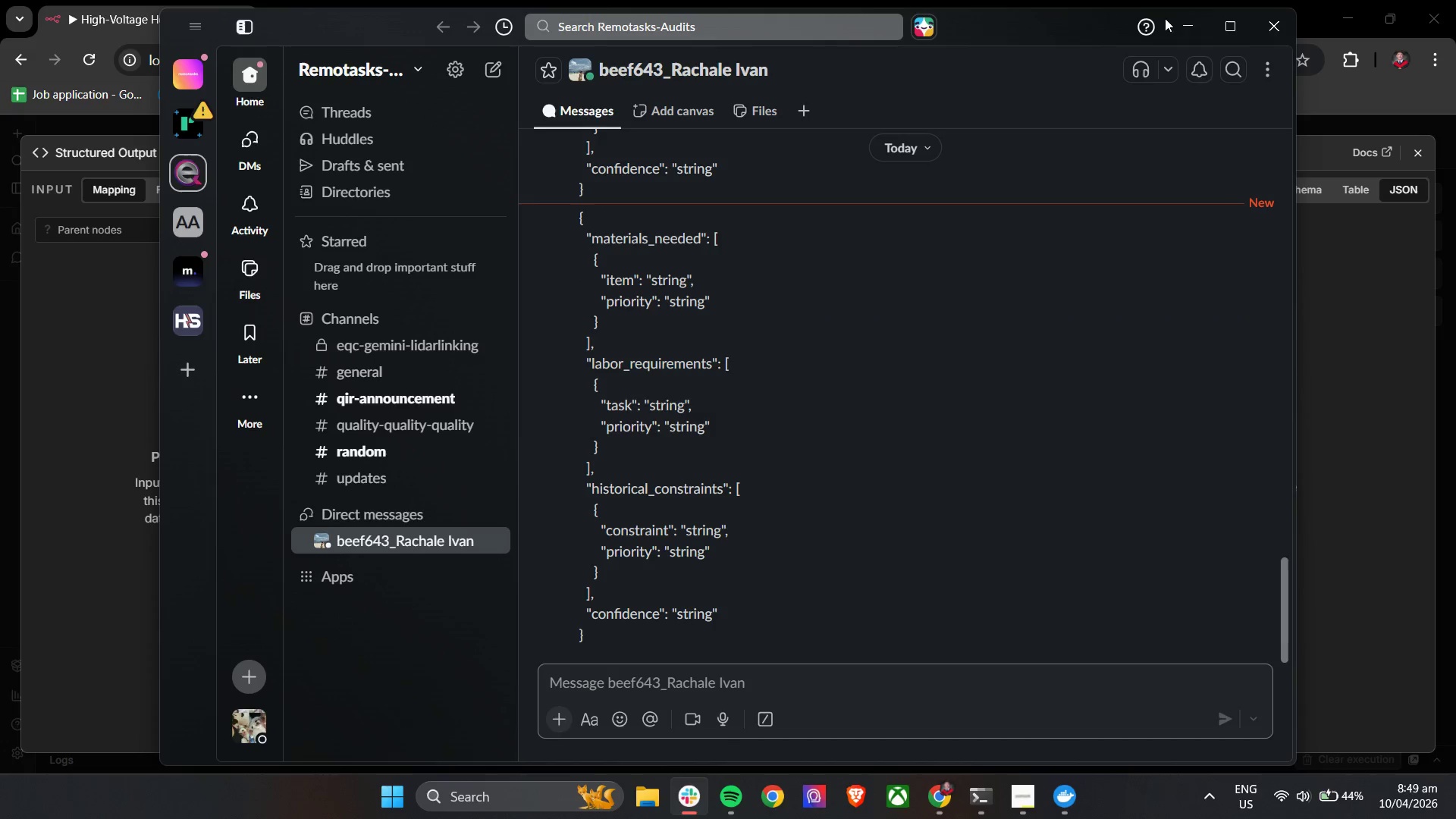 
left_click([1184, 22])
 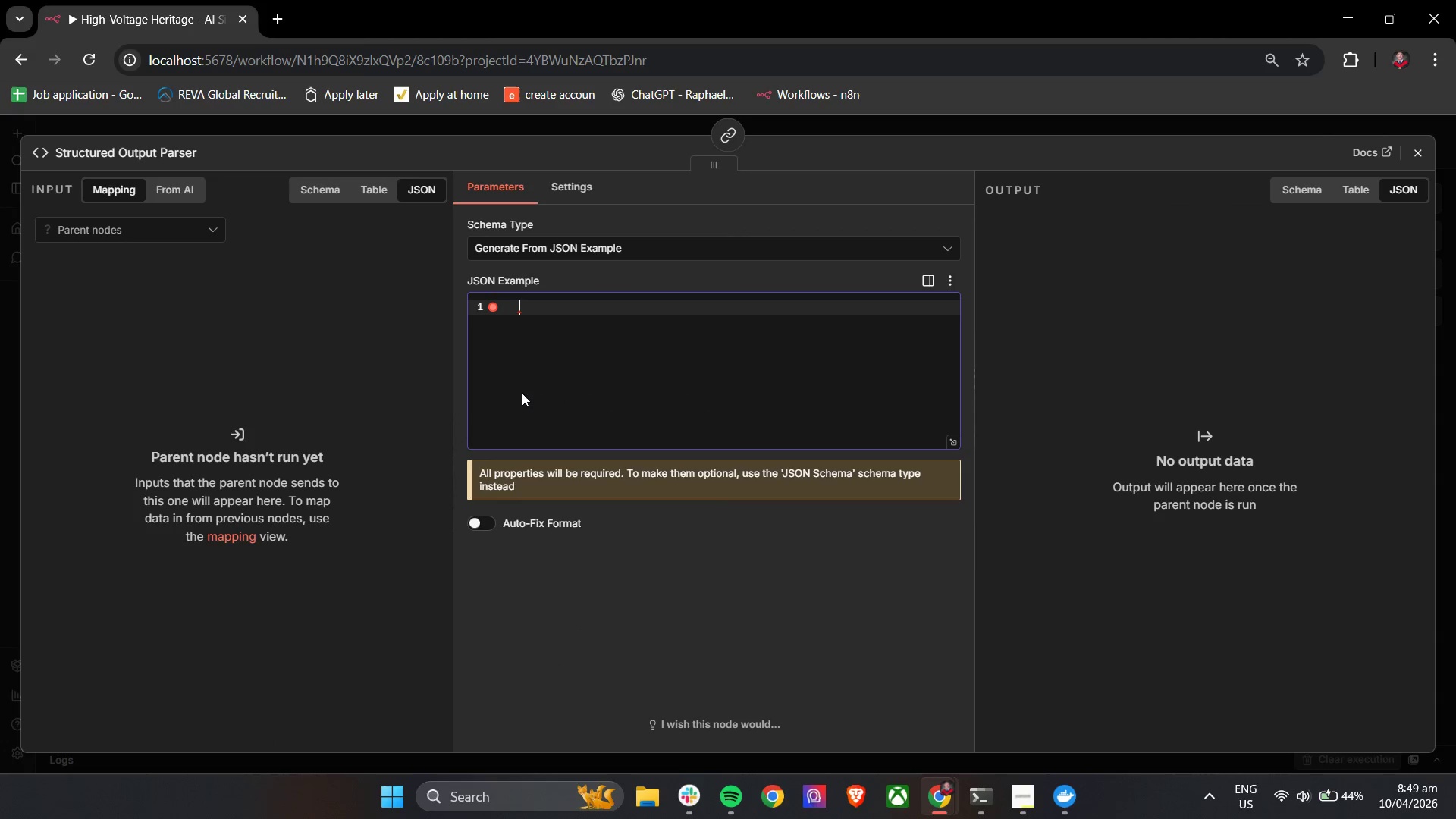 
key(Control+V)
 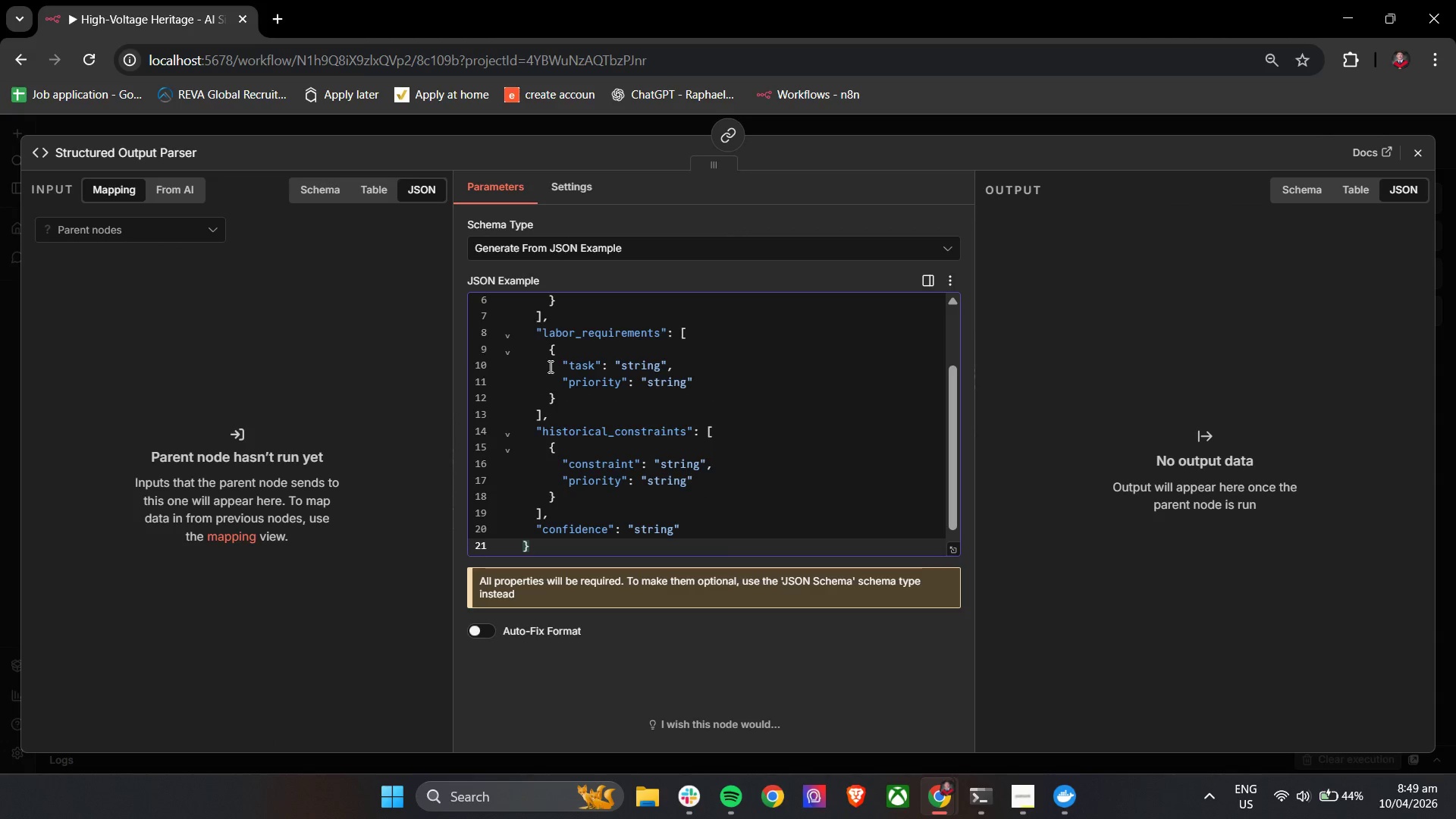 
left_click([663, 628])
 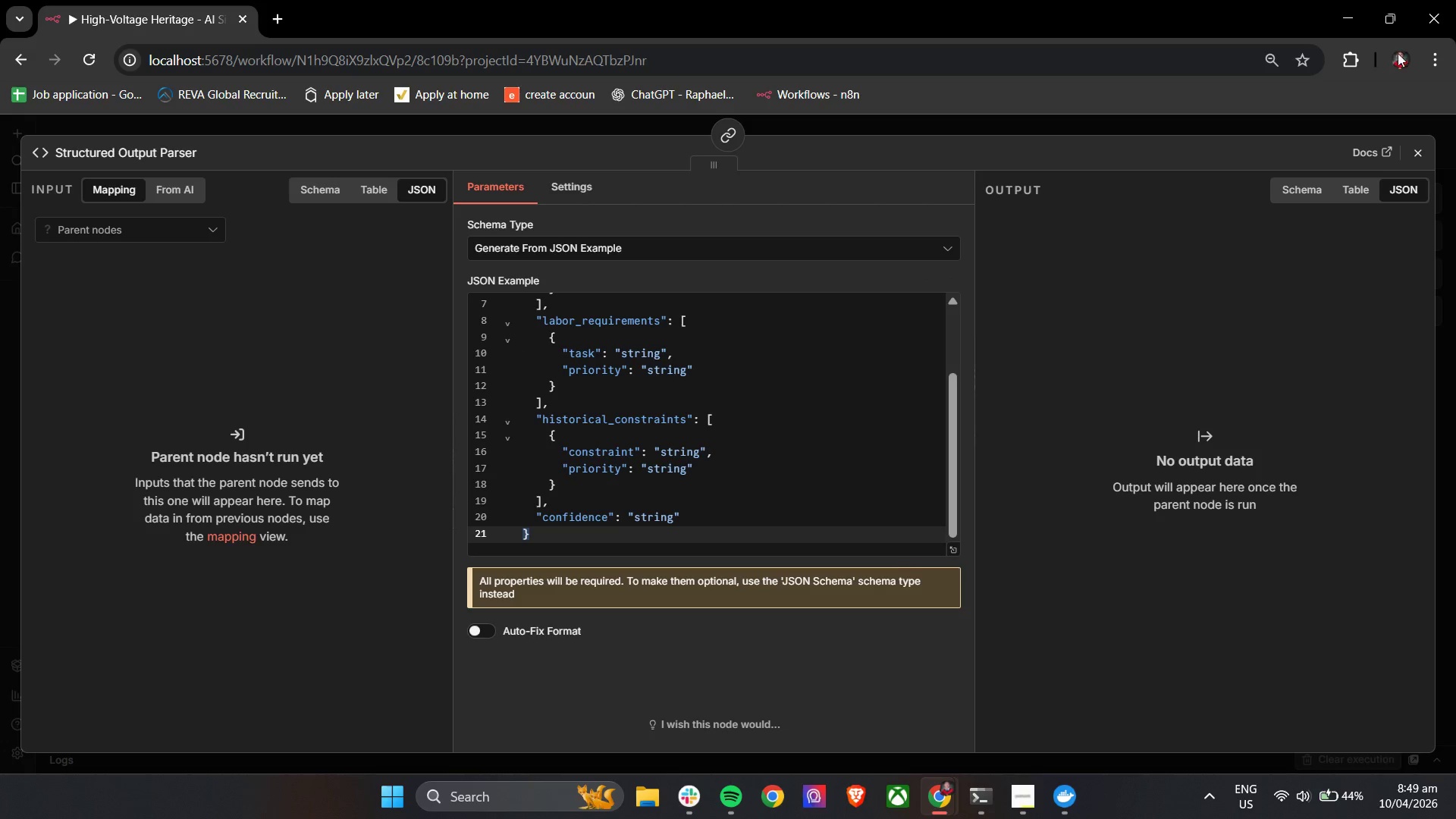 
scroll: coordinate [637, 576], scroll_direction: up, amount: 13.0
 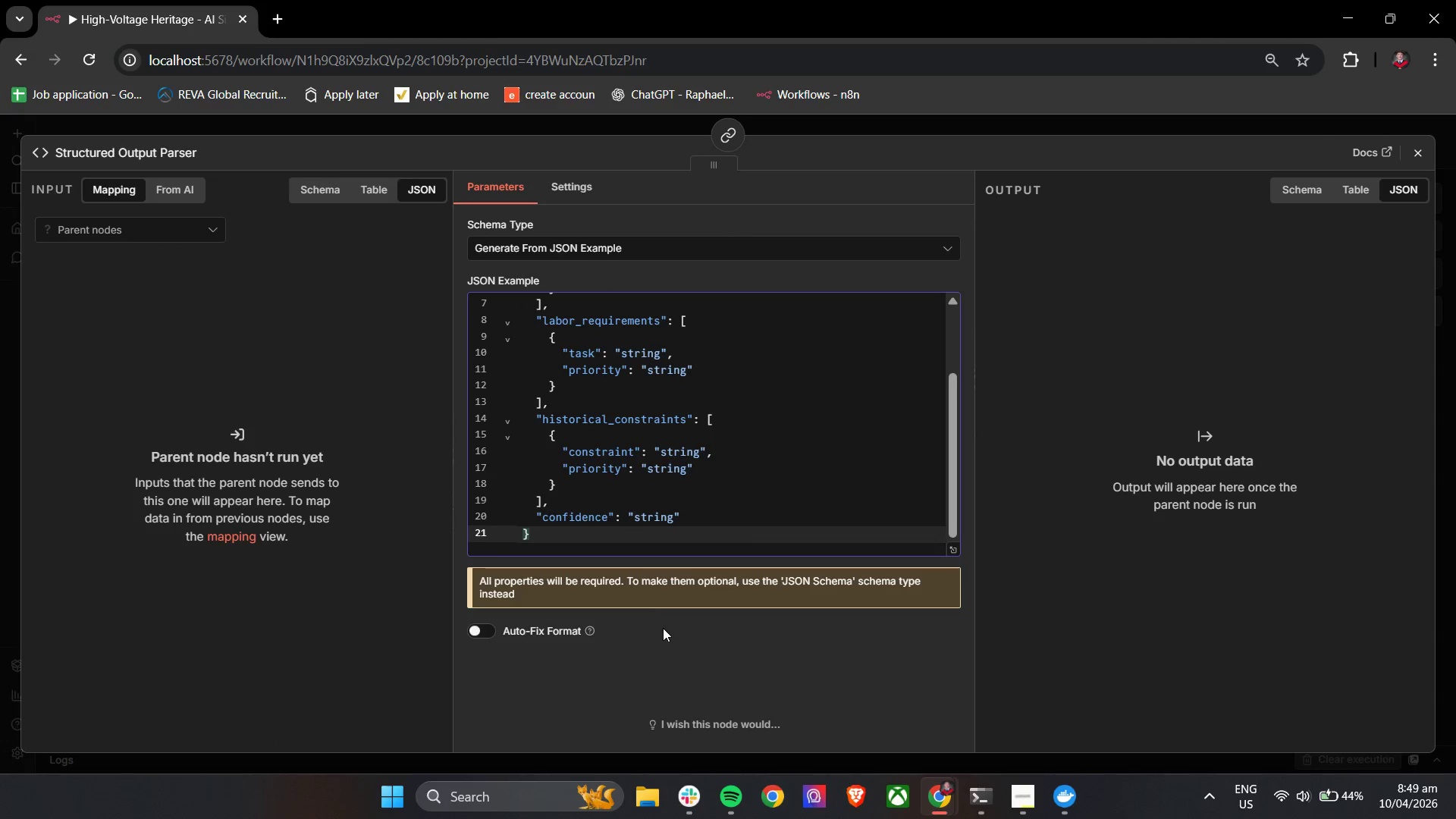 
left_click([1414, 151])
 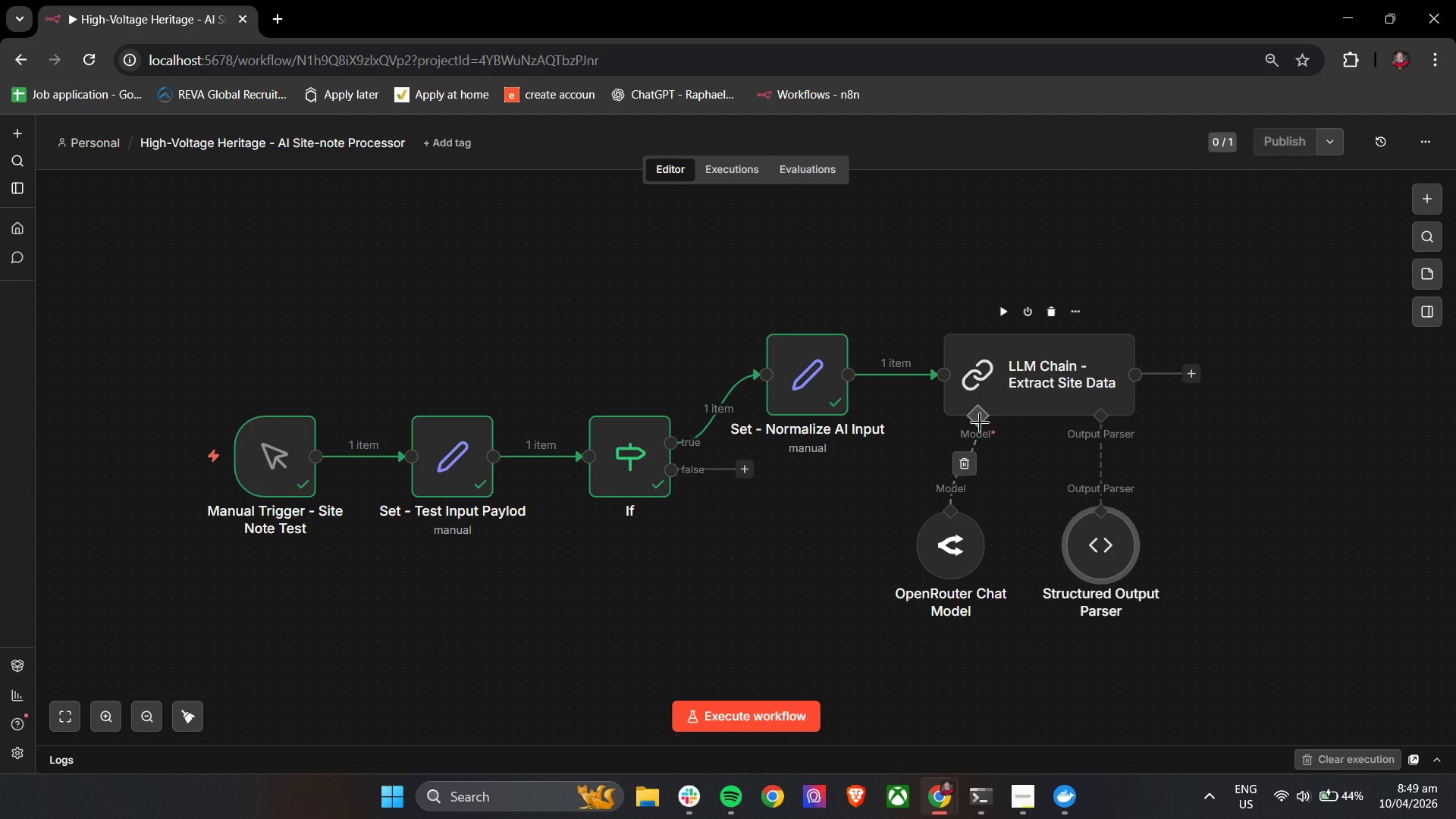 
left_click([981, 421])
 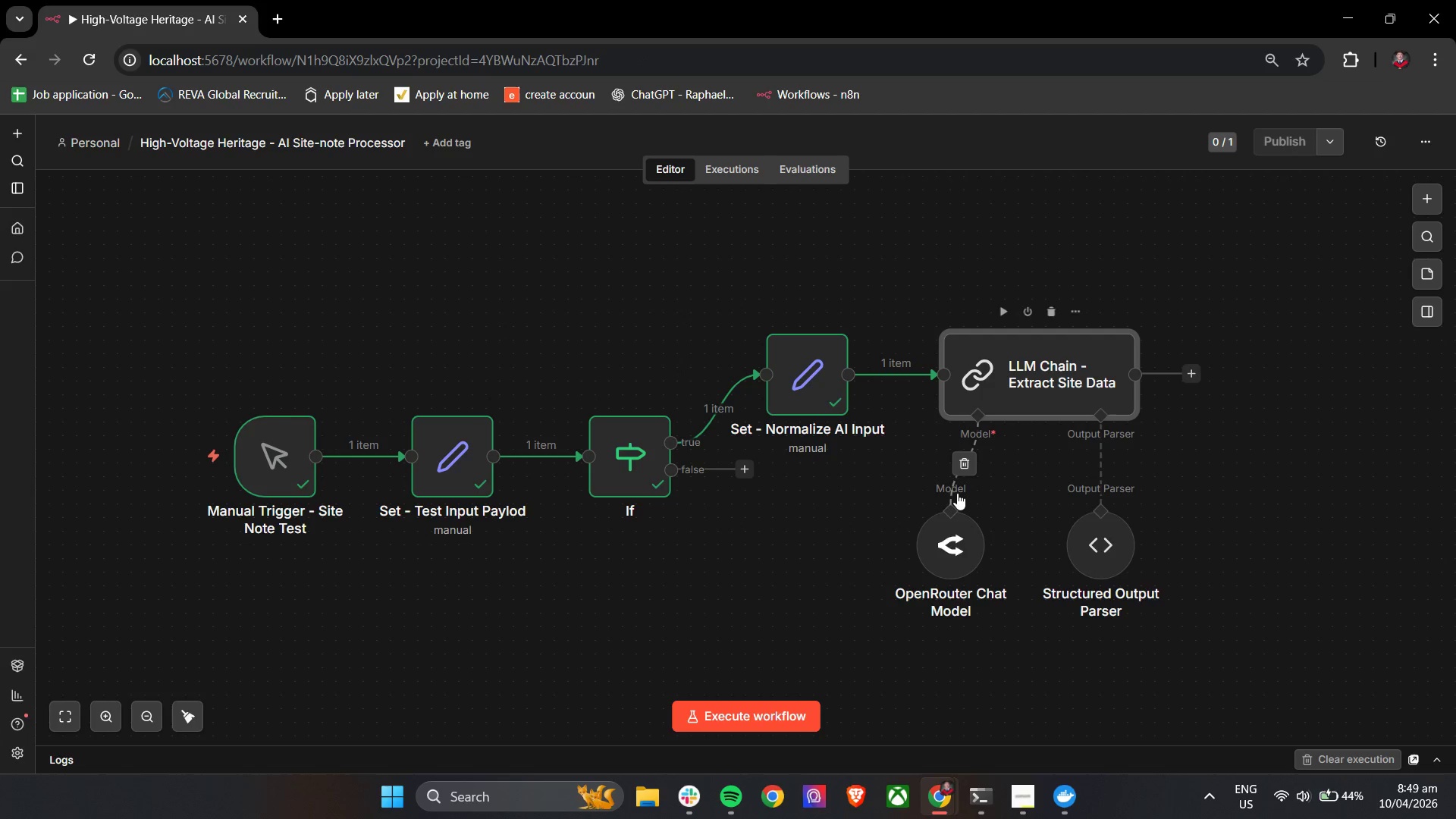 
left_click([953, 545])
 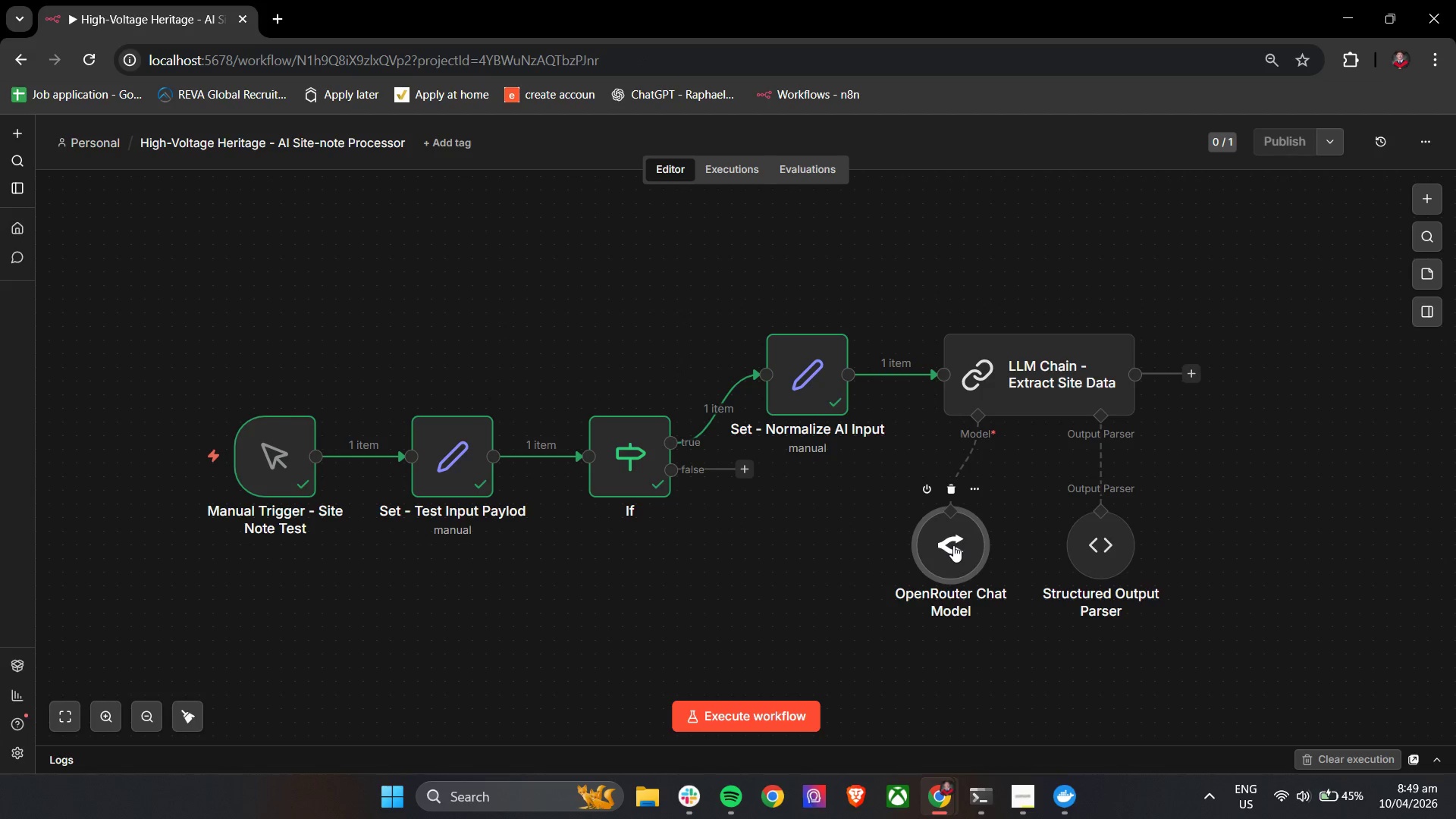 
double_click([953, 545])
 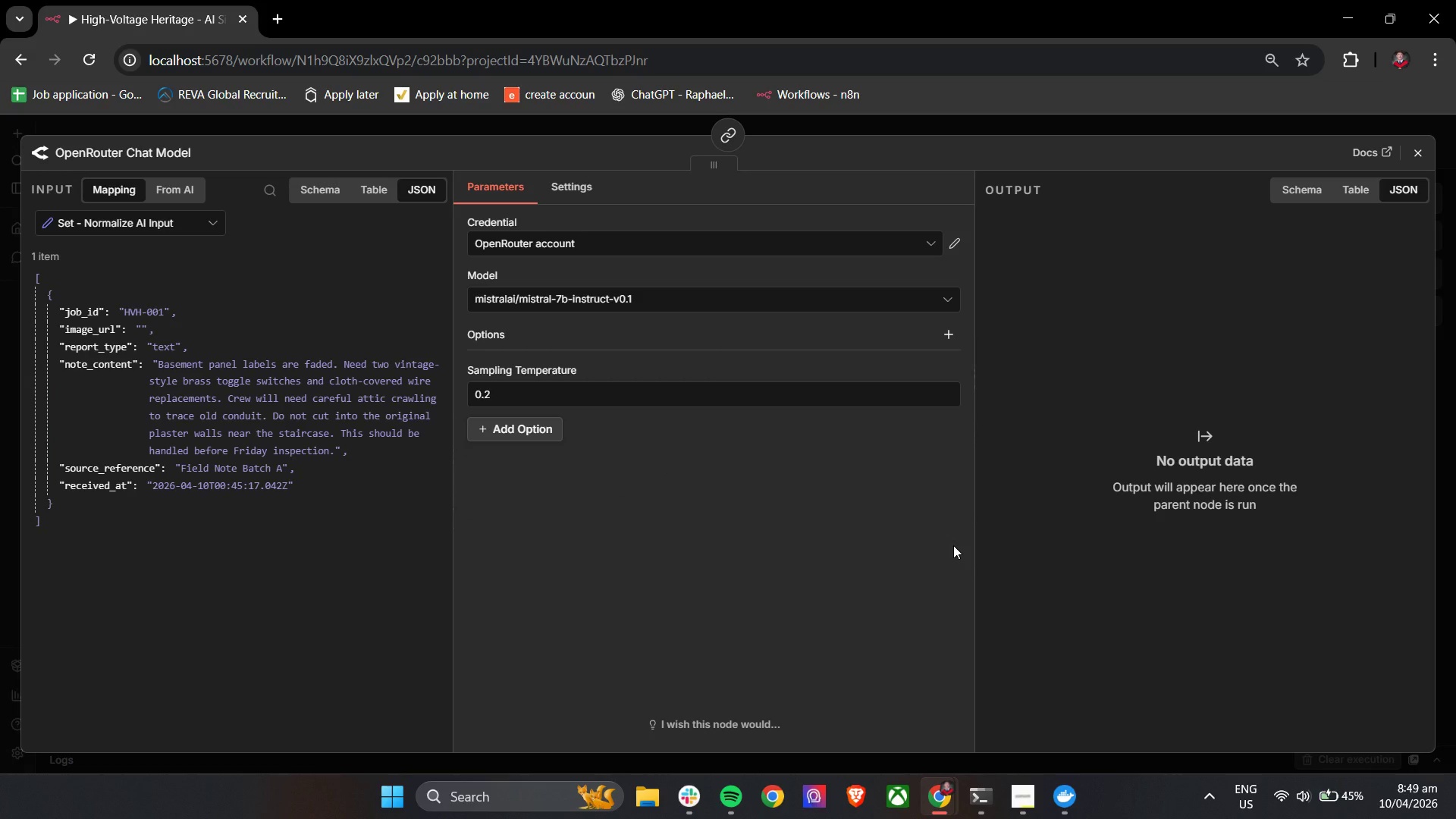 
wait(20.2)
 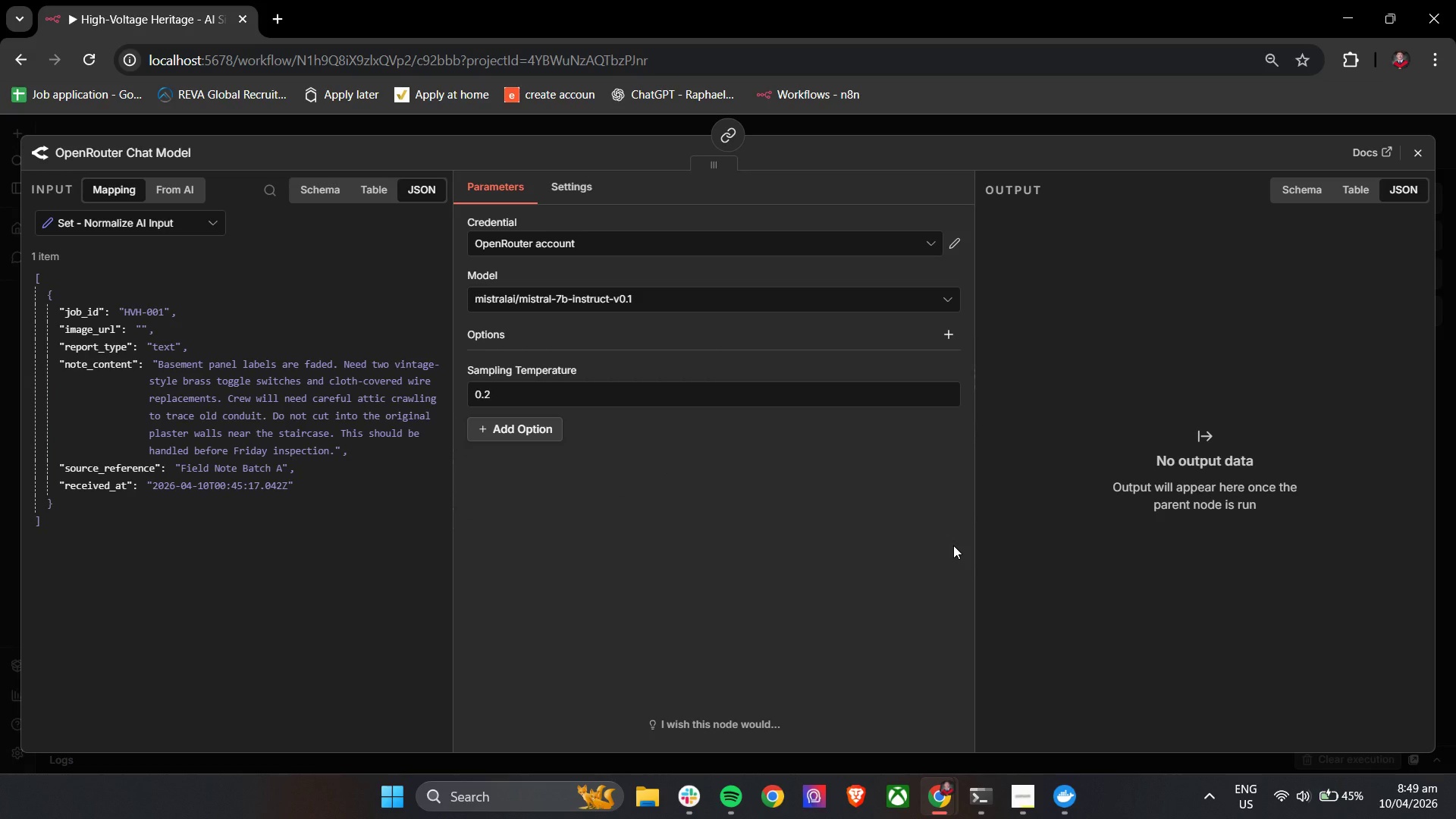 
left_click([1422, 150])
 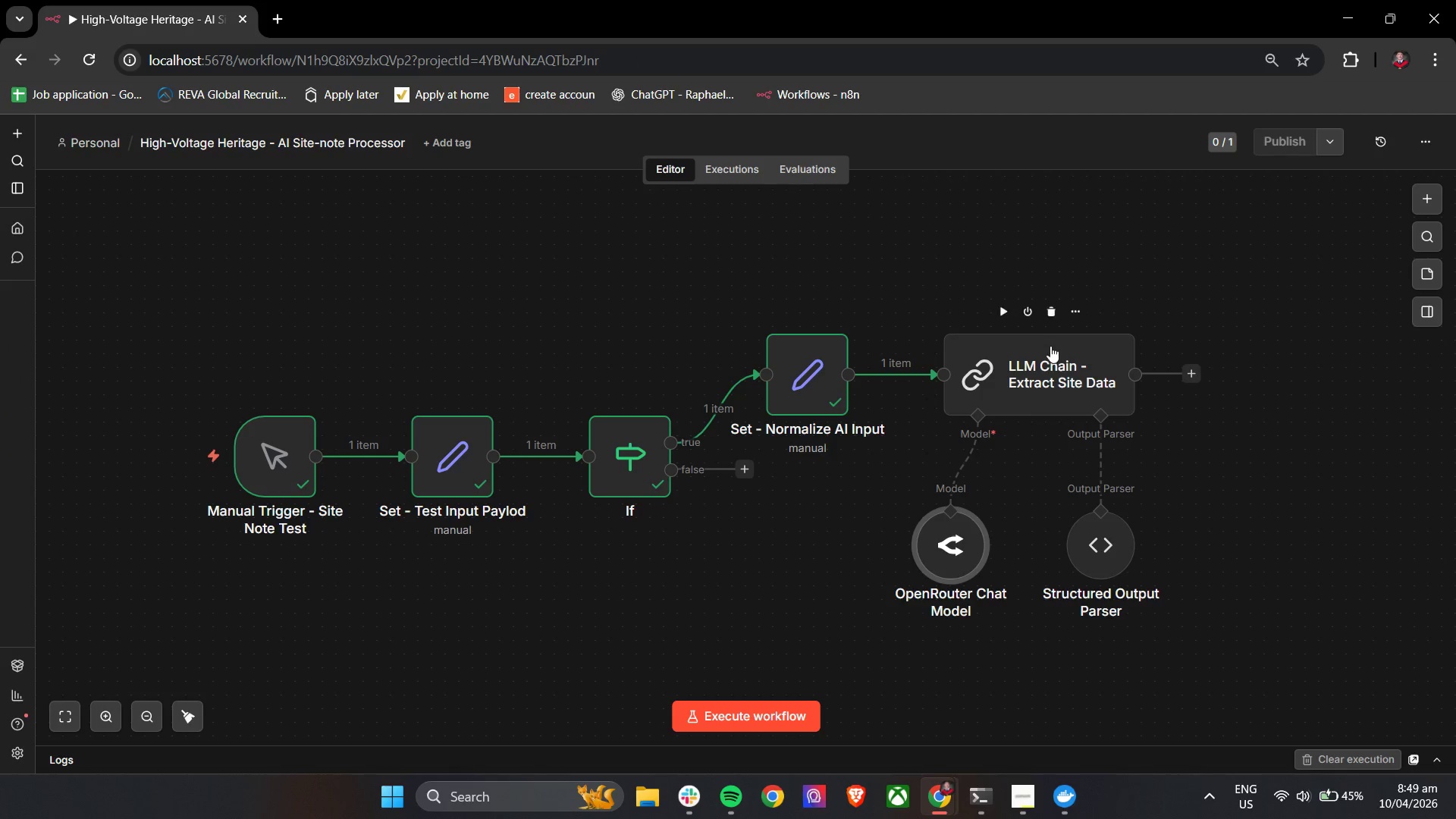 
double_click([1053, 359])
 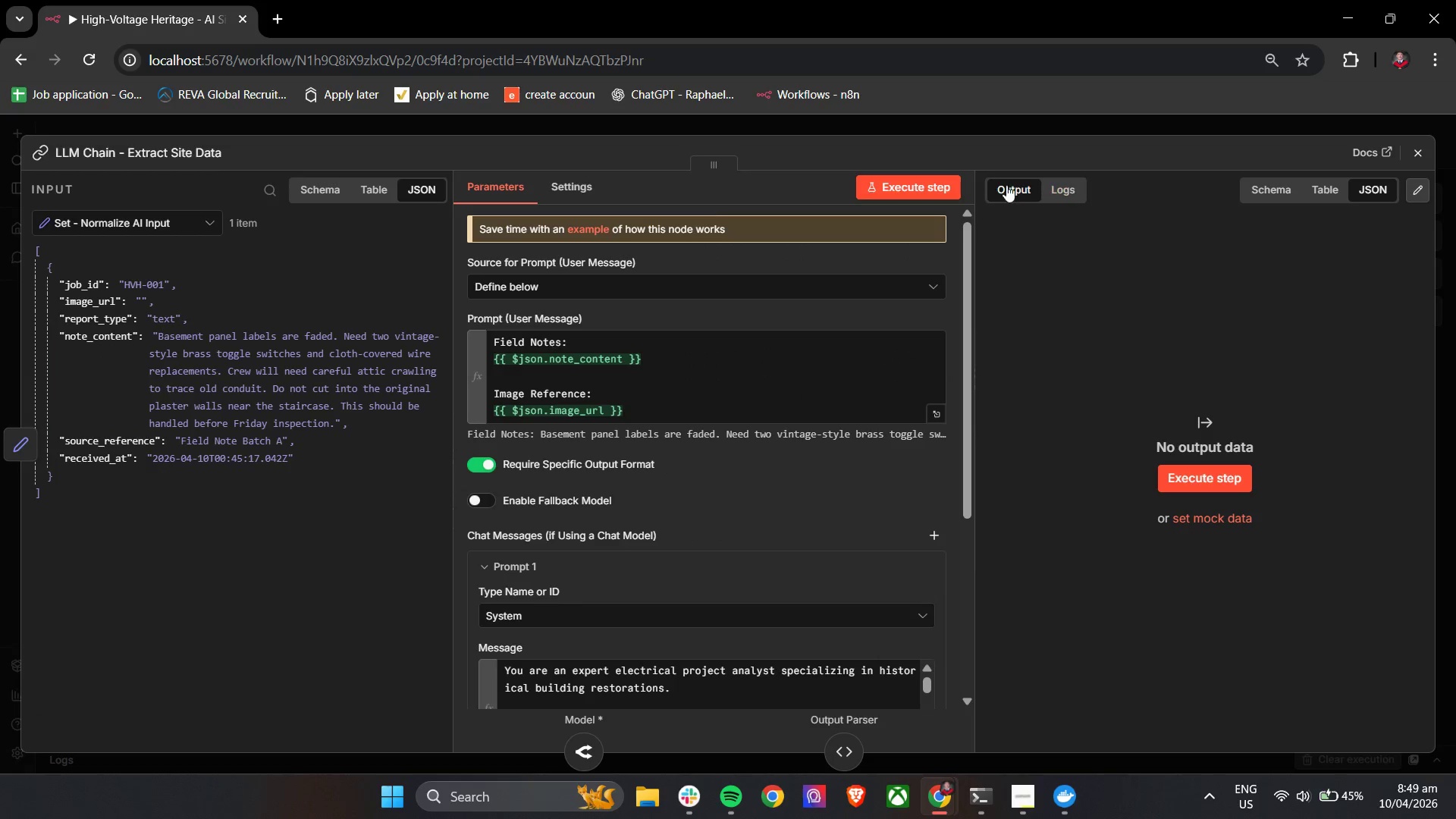 
left_click([938, 194])
 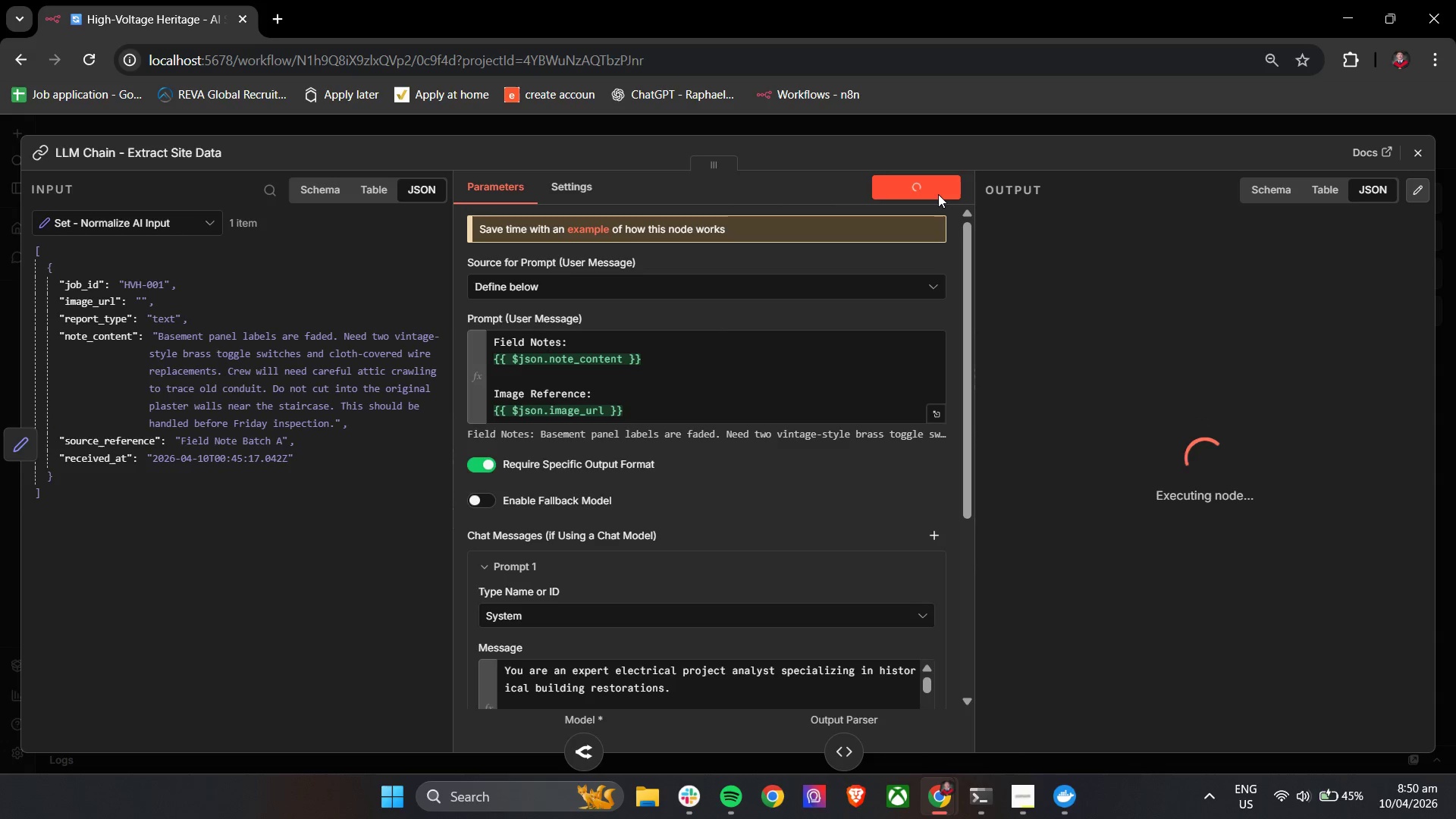 
wait(13.42)
 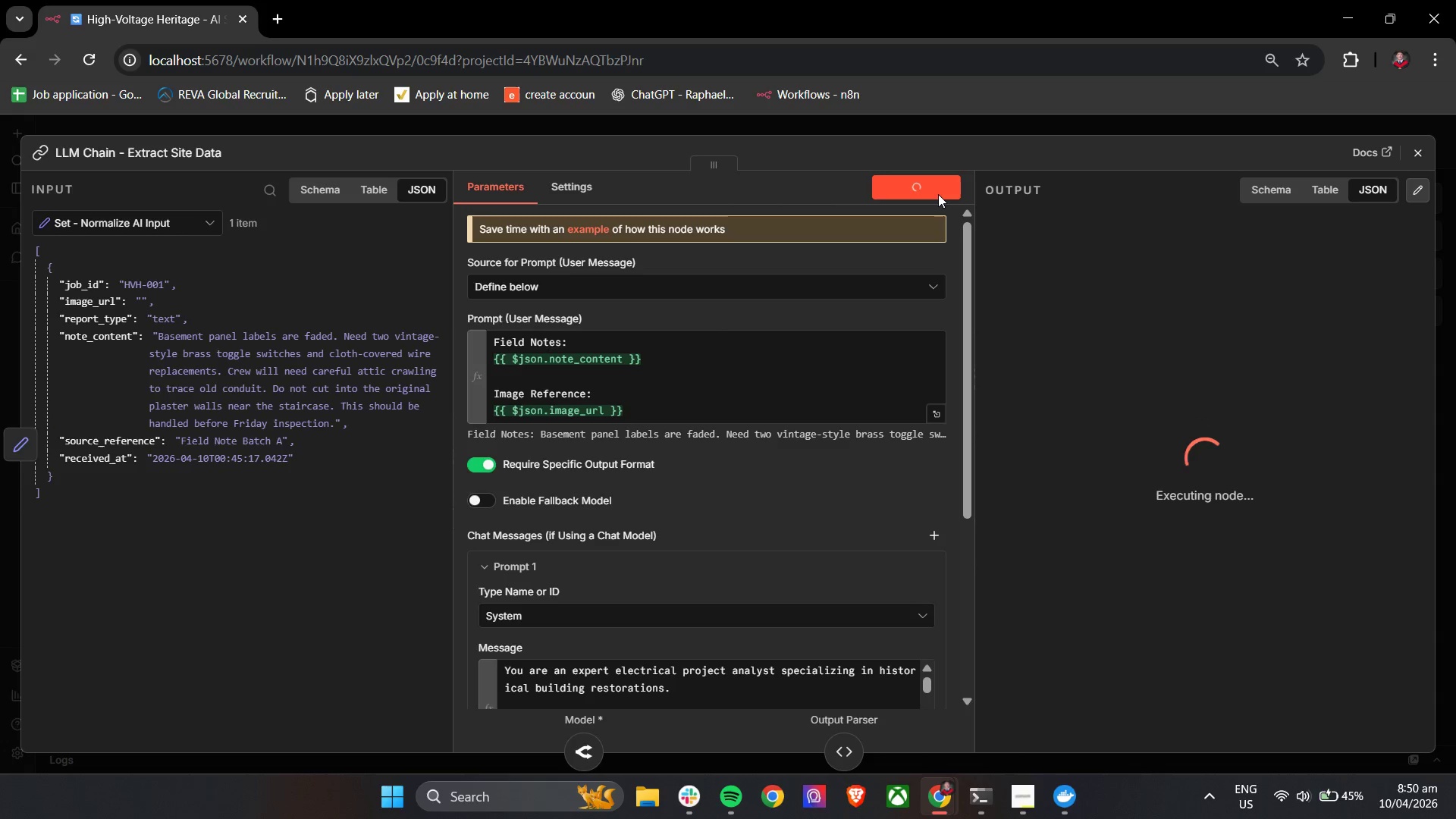 
left_click([1429, 149])
 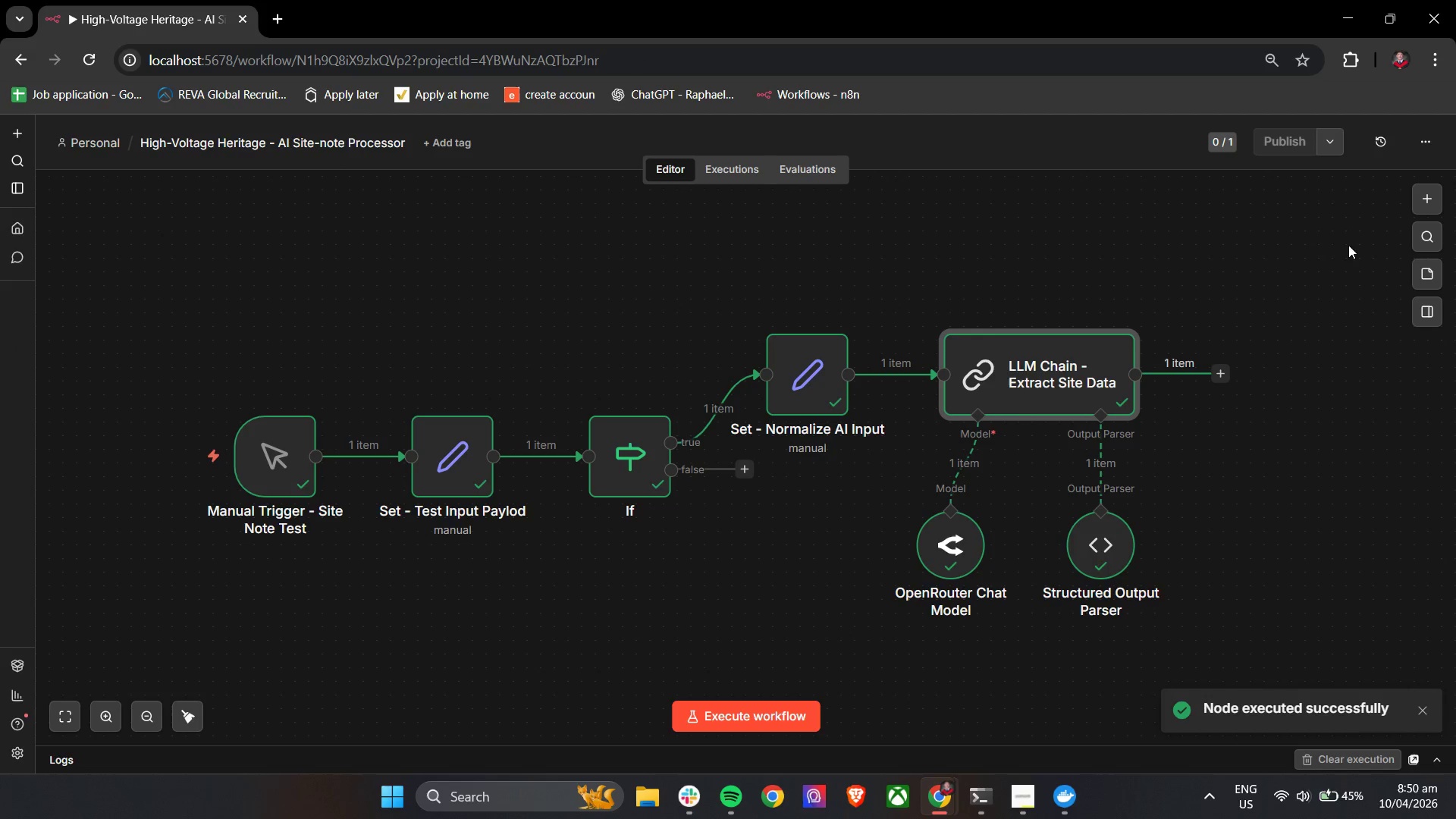 
double_click([1050, 358])
 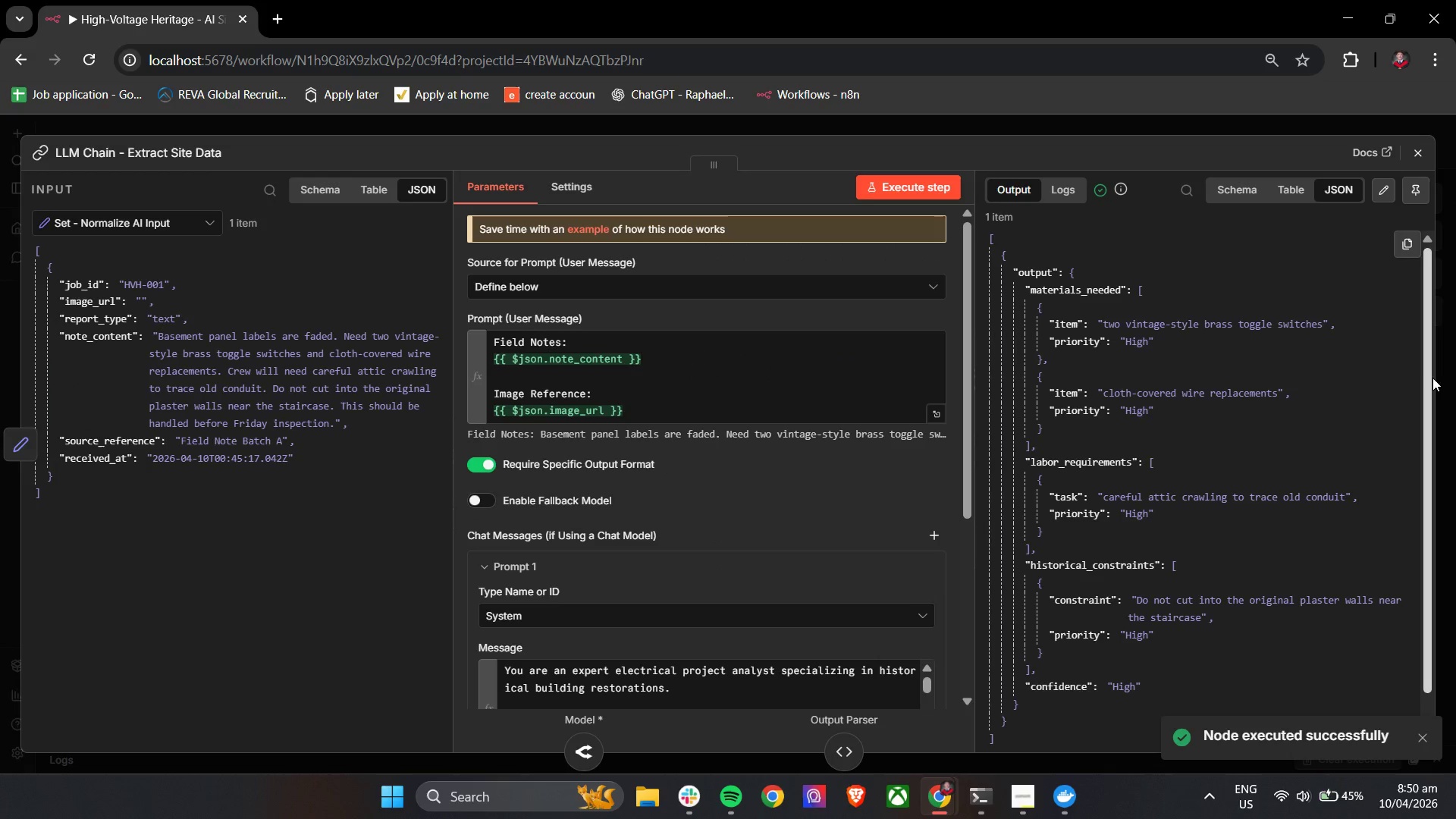 
left_click_drag(start_coordinate=[1433, 378], to_coordinate=[1445, 375])
 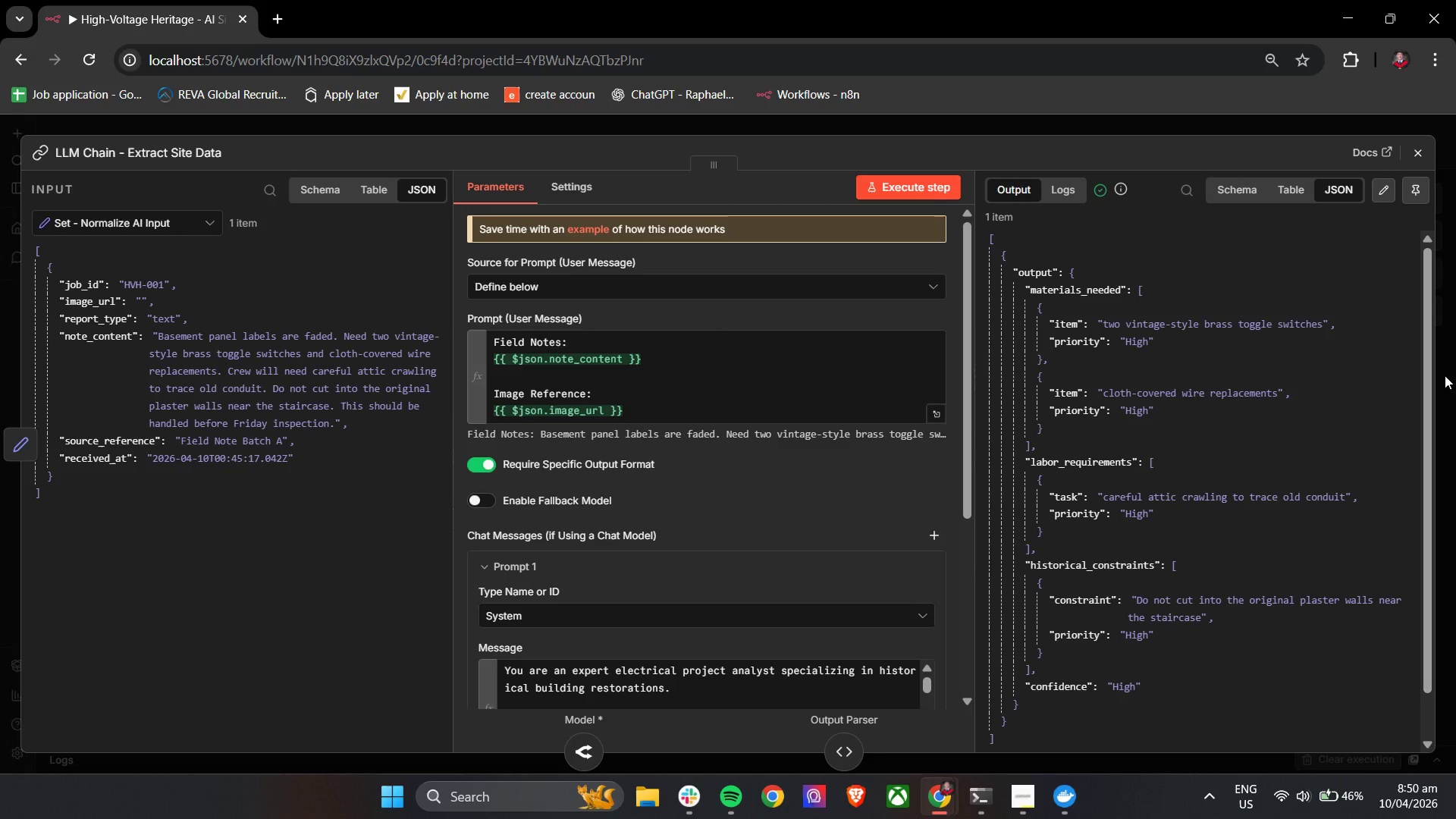 
wait(19.23)
 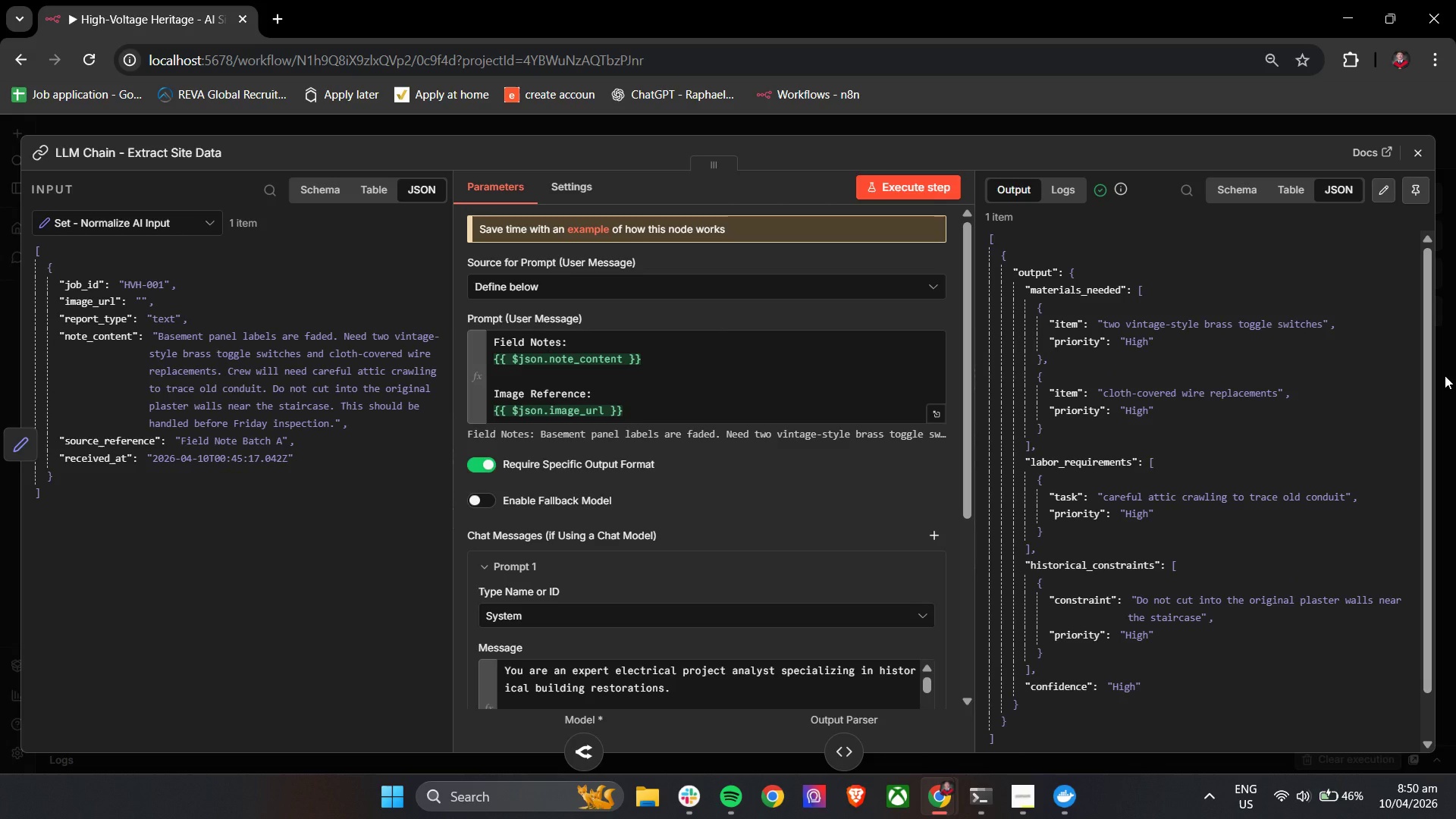 
left_click([940, 416])
 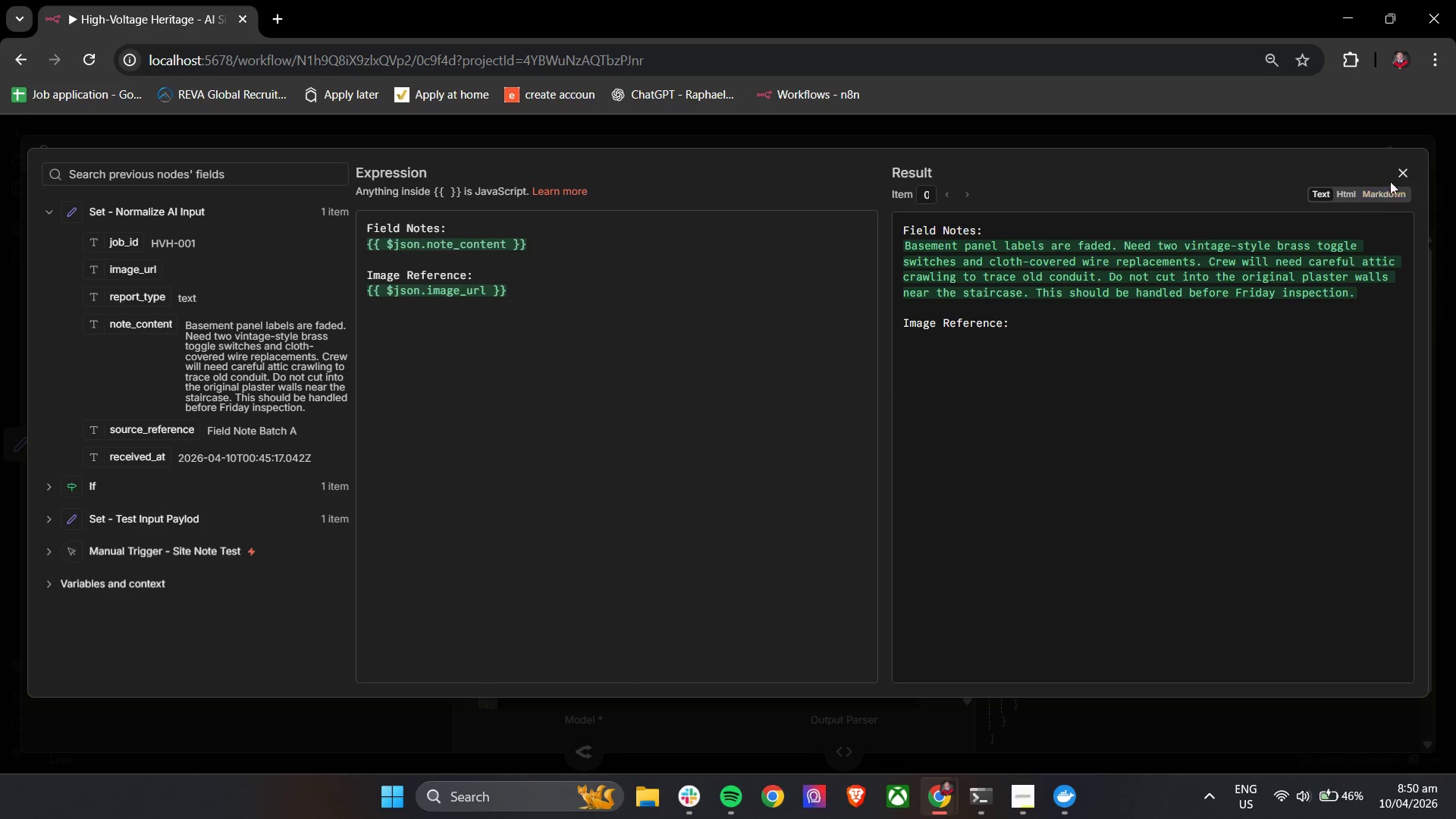 
left_click([1407, 171])
 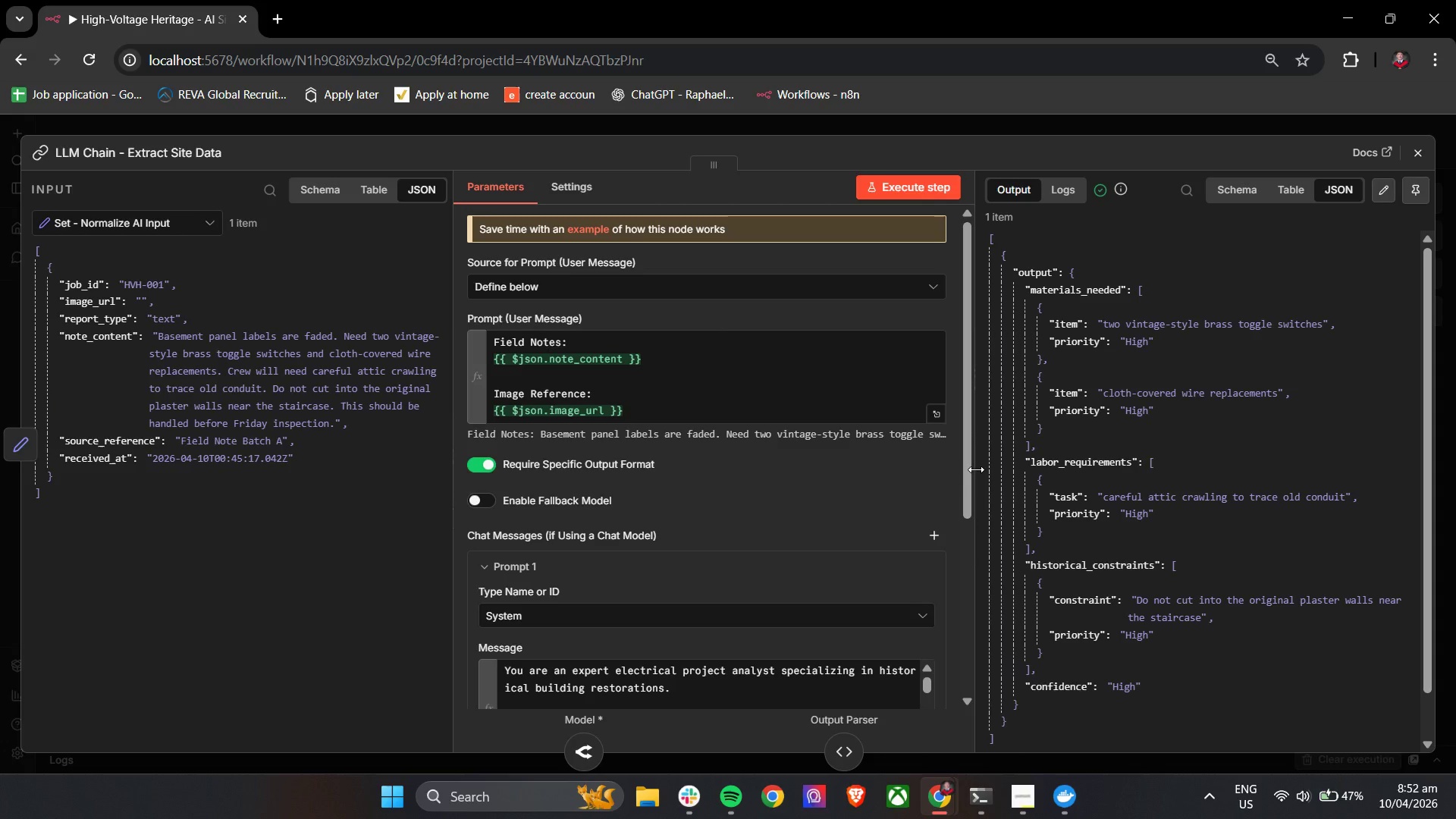 
wait(79.7)
 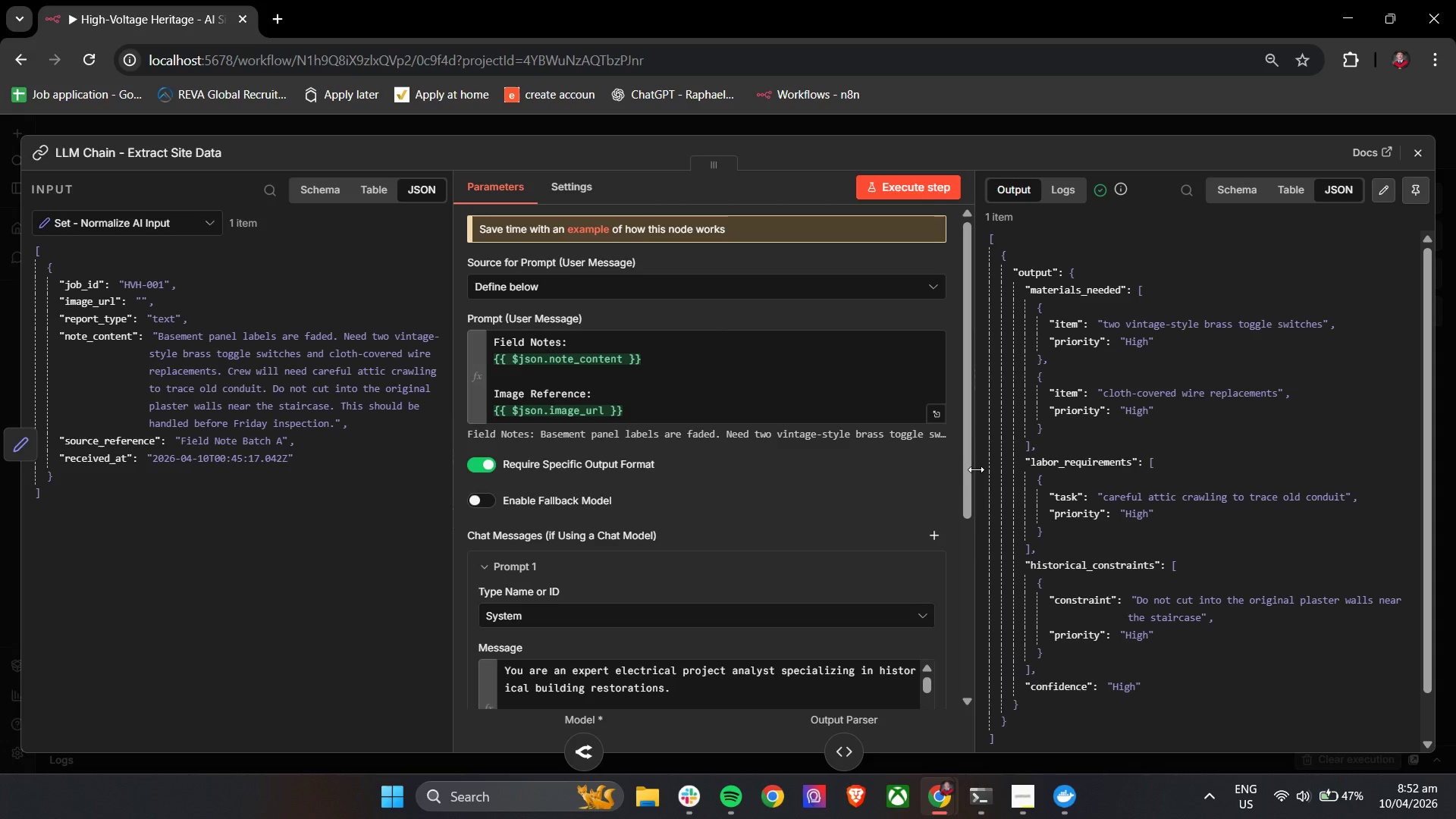 
scroll: coordinate [799, 480], scroll_direction: down, amount: 3.0
 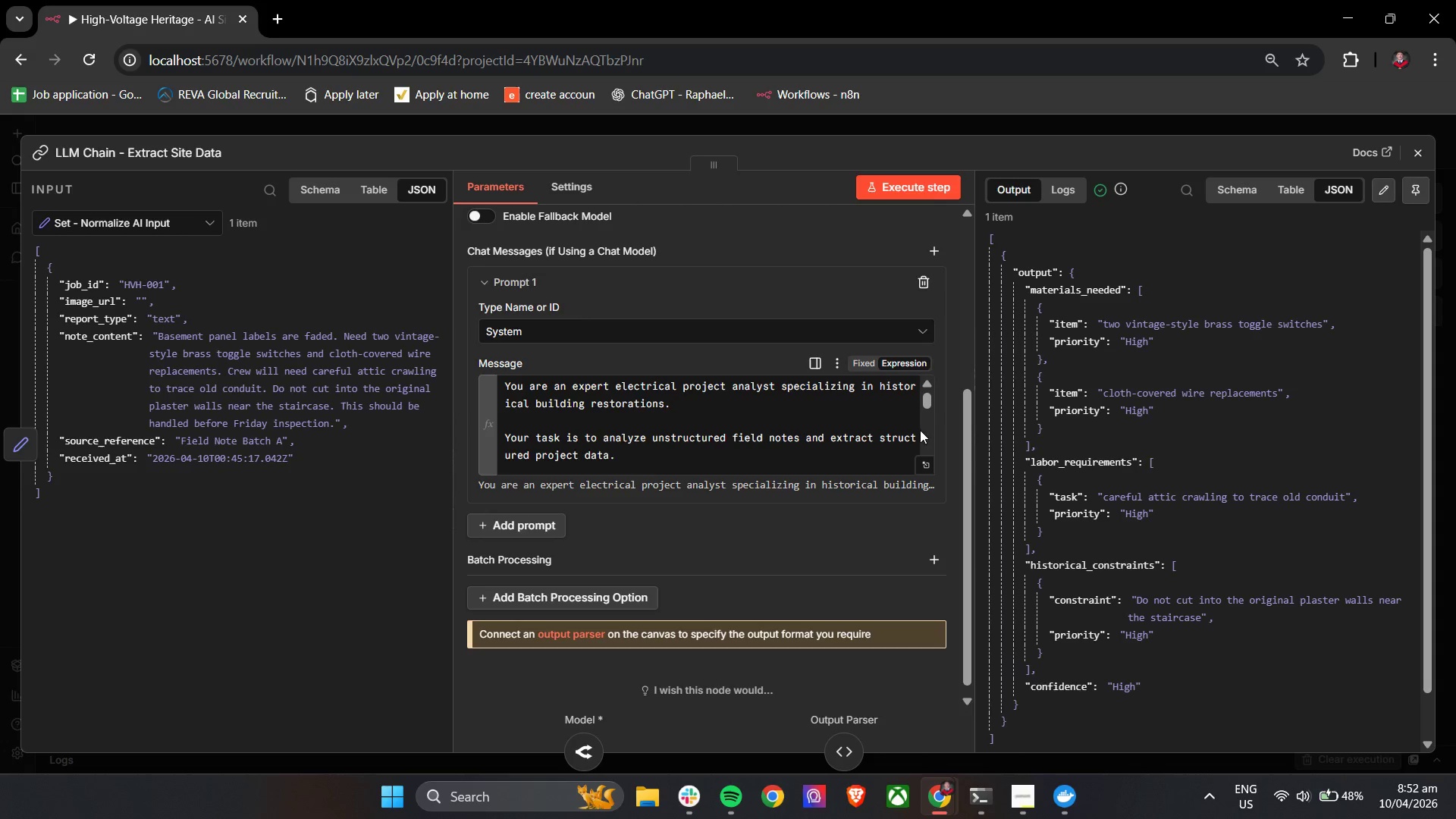 
wait(6.13)
 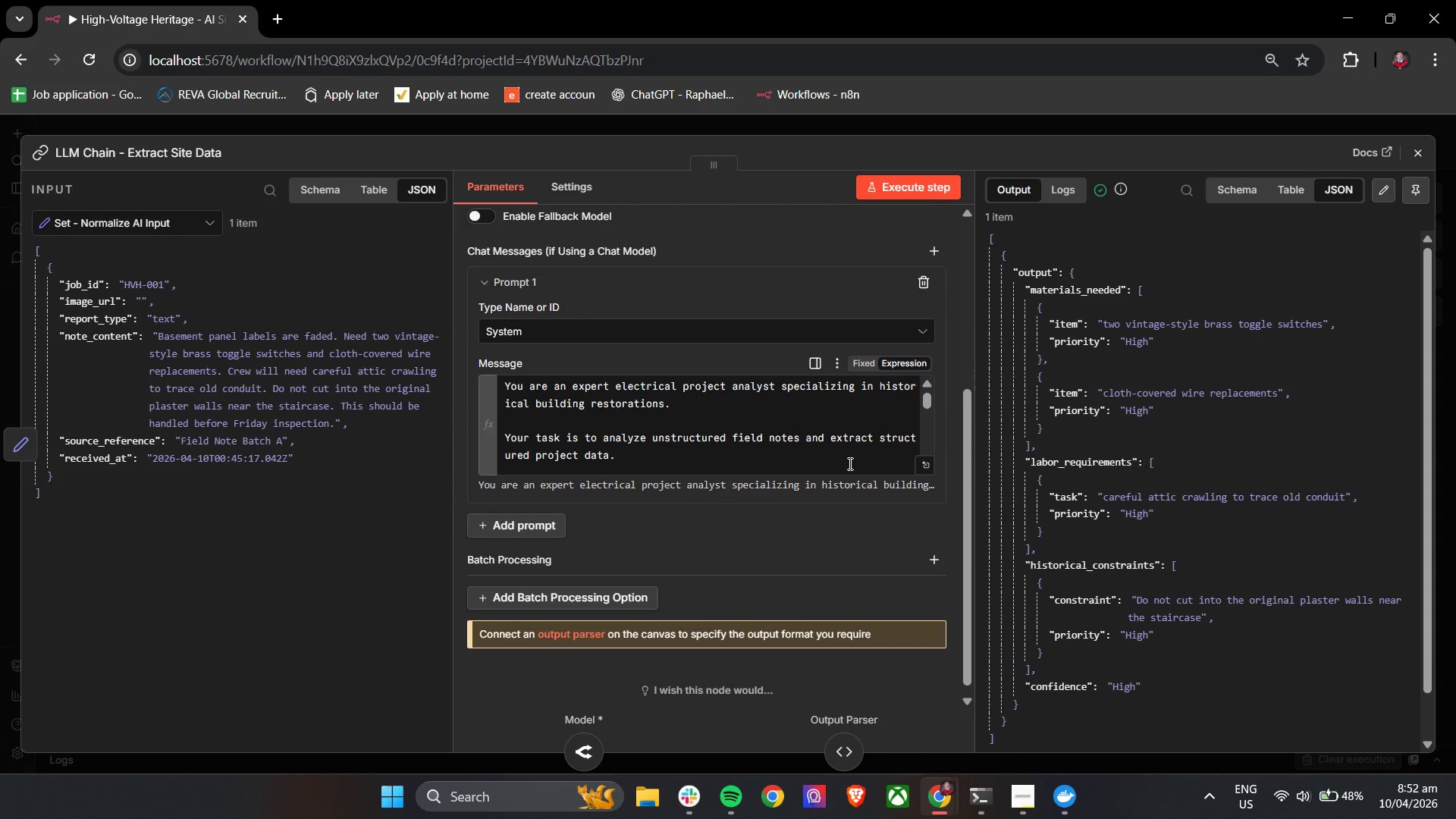 
left_click([930, 470])
 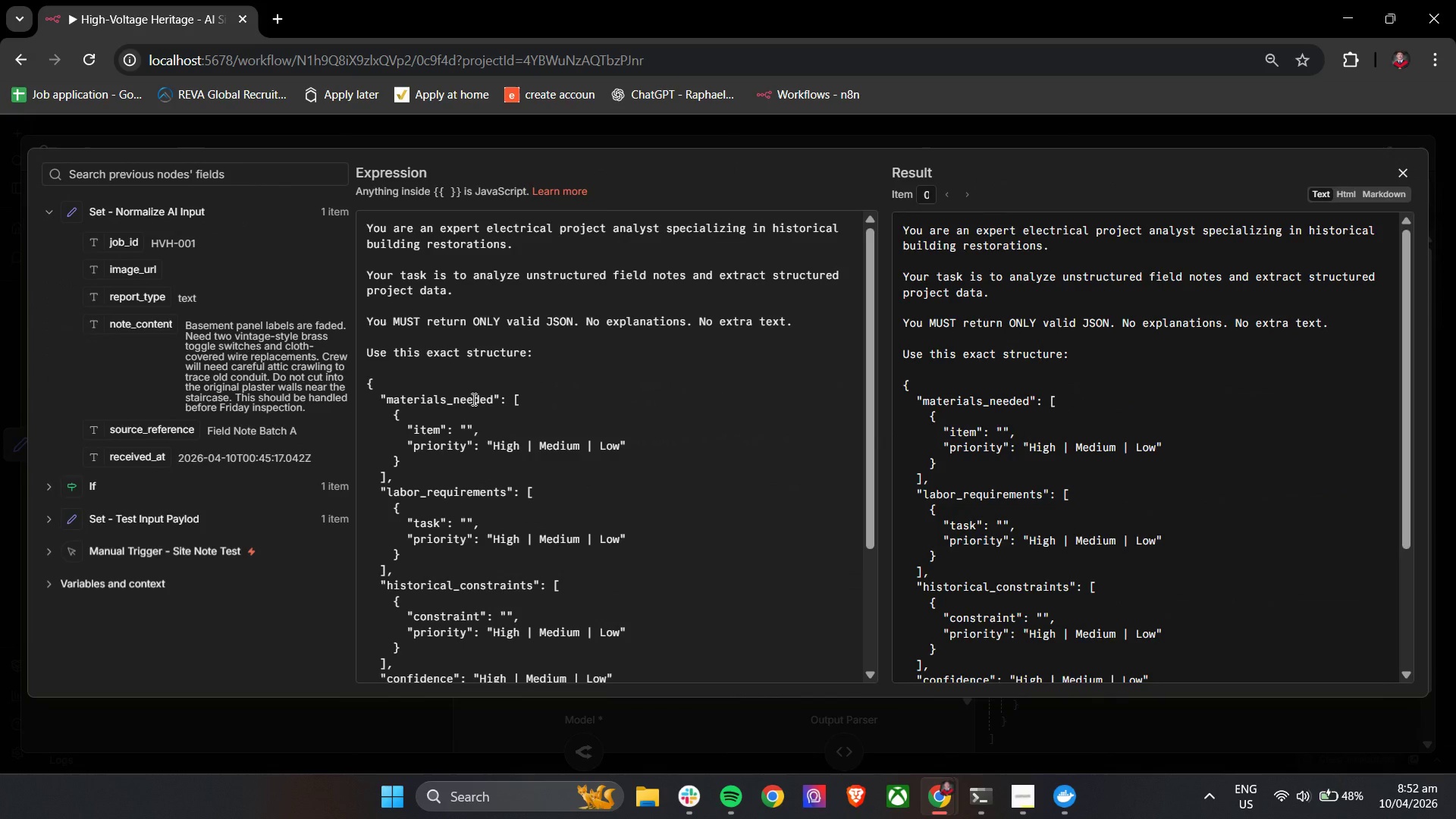 
scroll: coordinate [472, 399], scroll_direction: down, amount: 4.0
 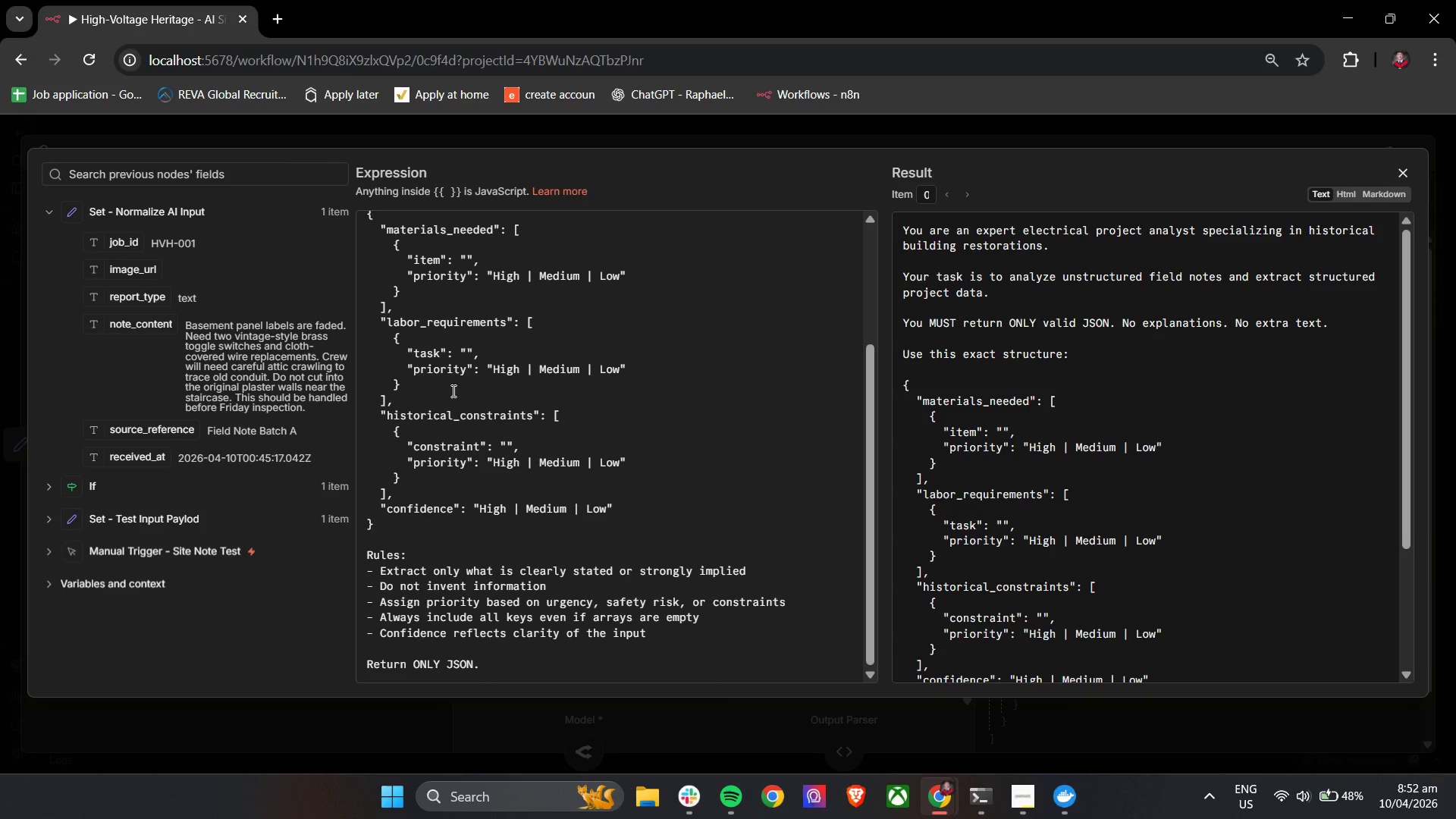 
wait(18.96)
 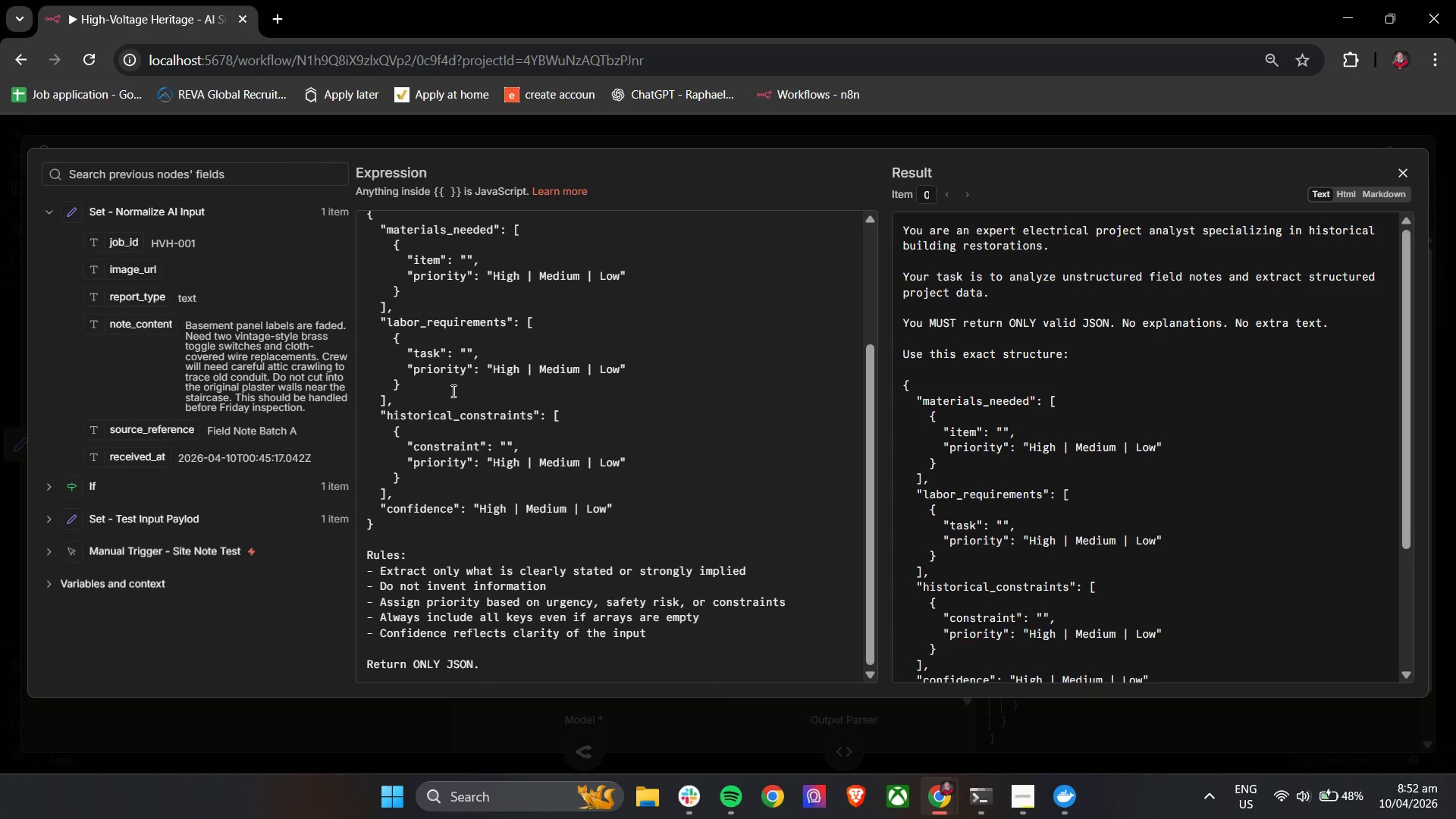 
left_click([1407, 168])
 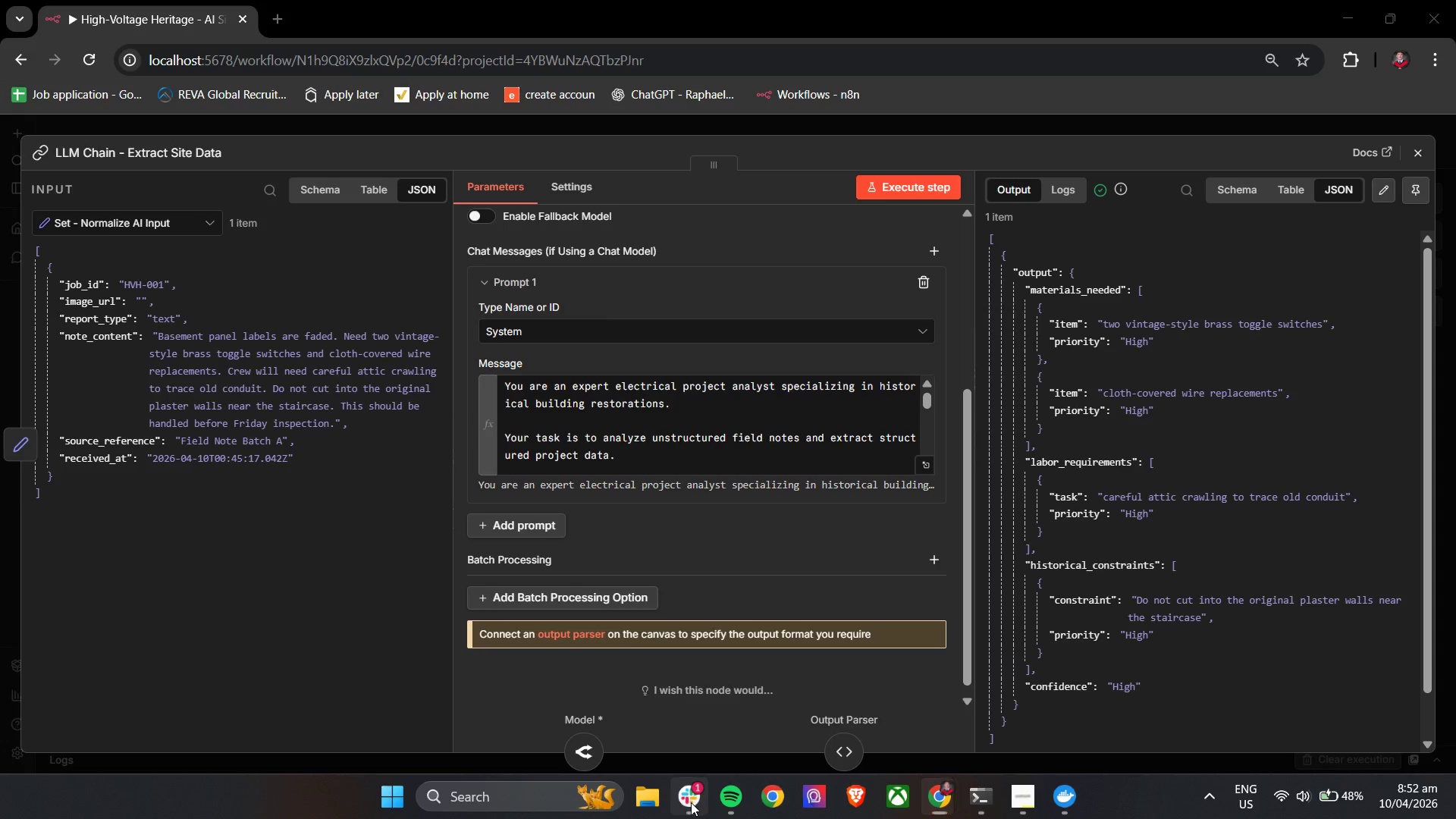 
scroll: coordinate [570, 391], scroll_direction: down, amount: 5.0
 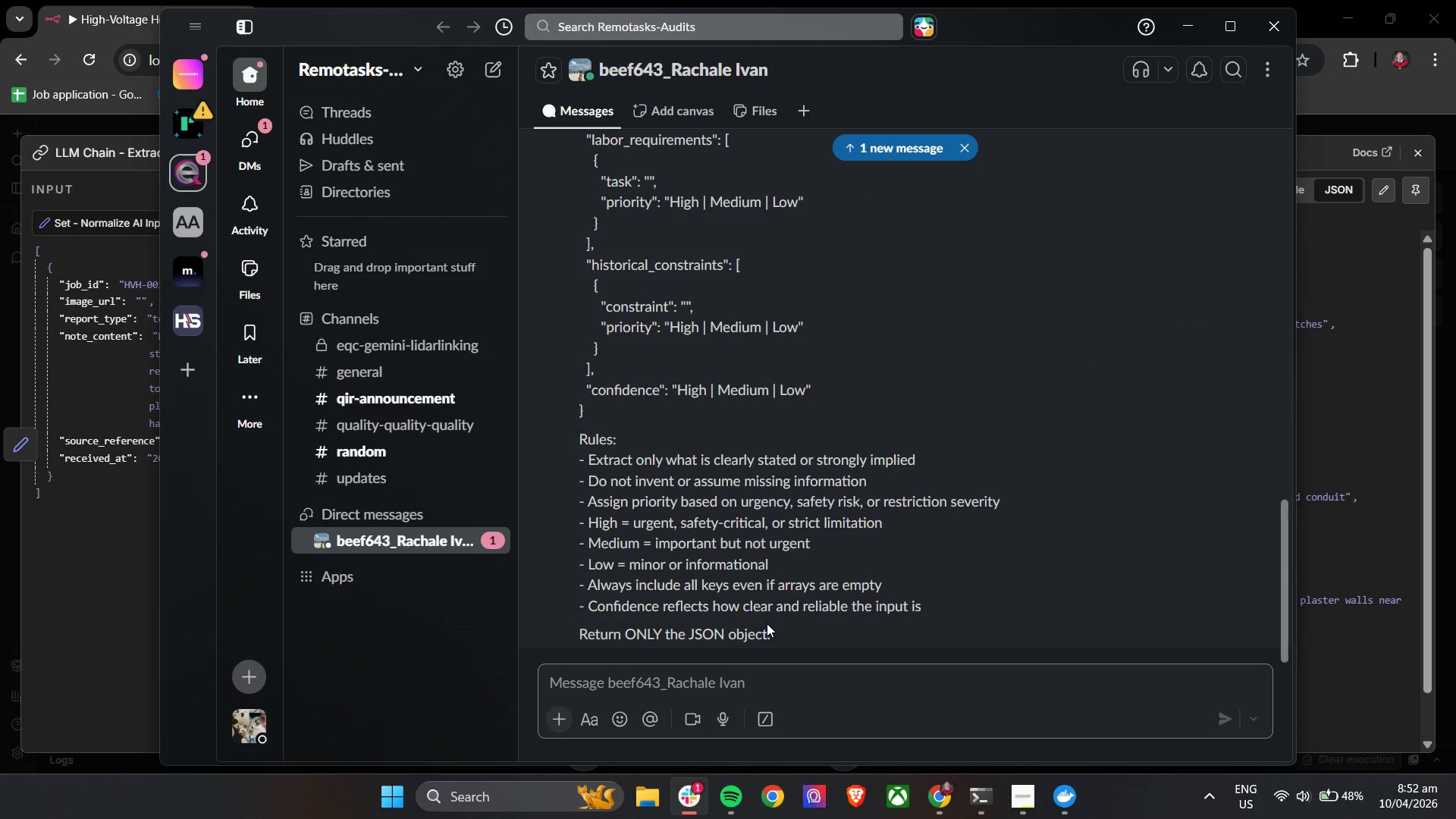 
left_click_drag(start_coordinate=[778, 637], to_coordinate=[582, 393])
 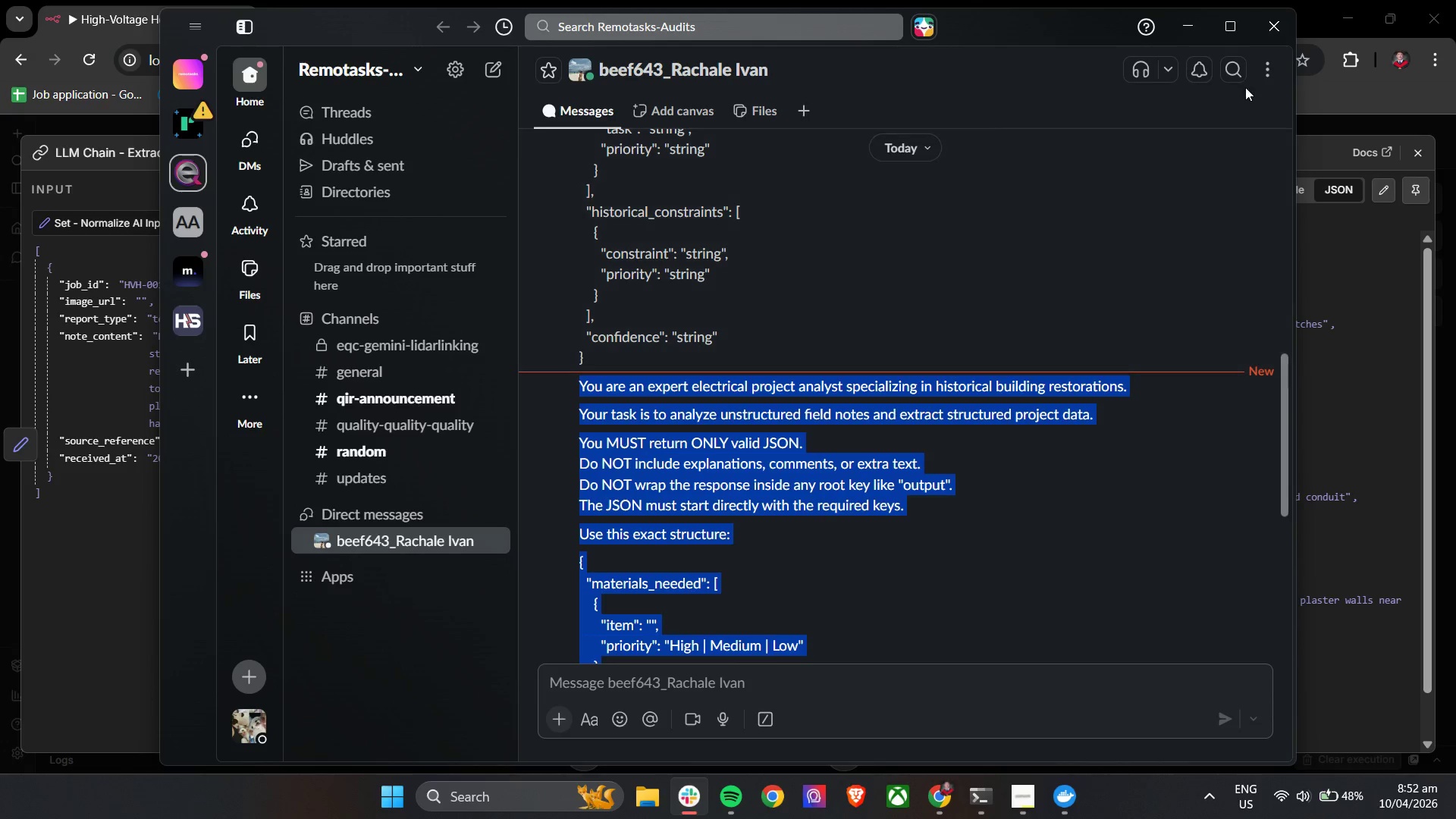 
scroll: coordinate [578, 410], scroll_direction: up, amount: 6.0
 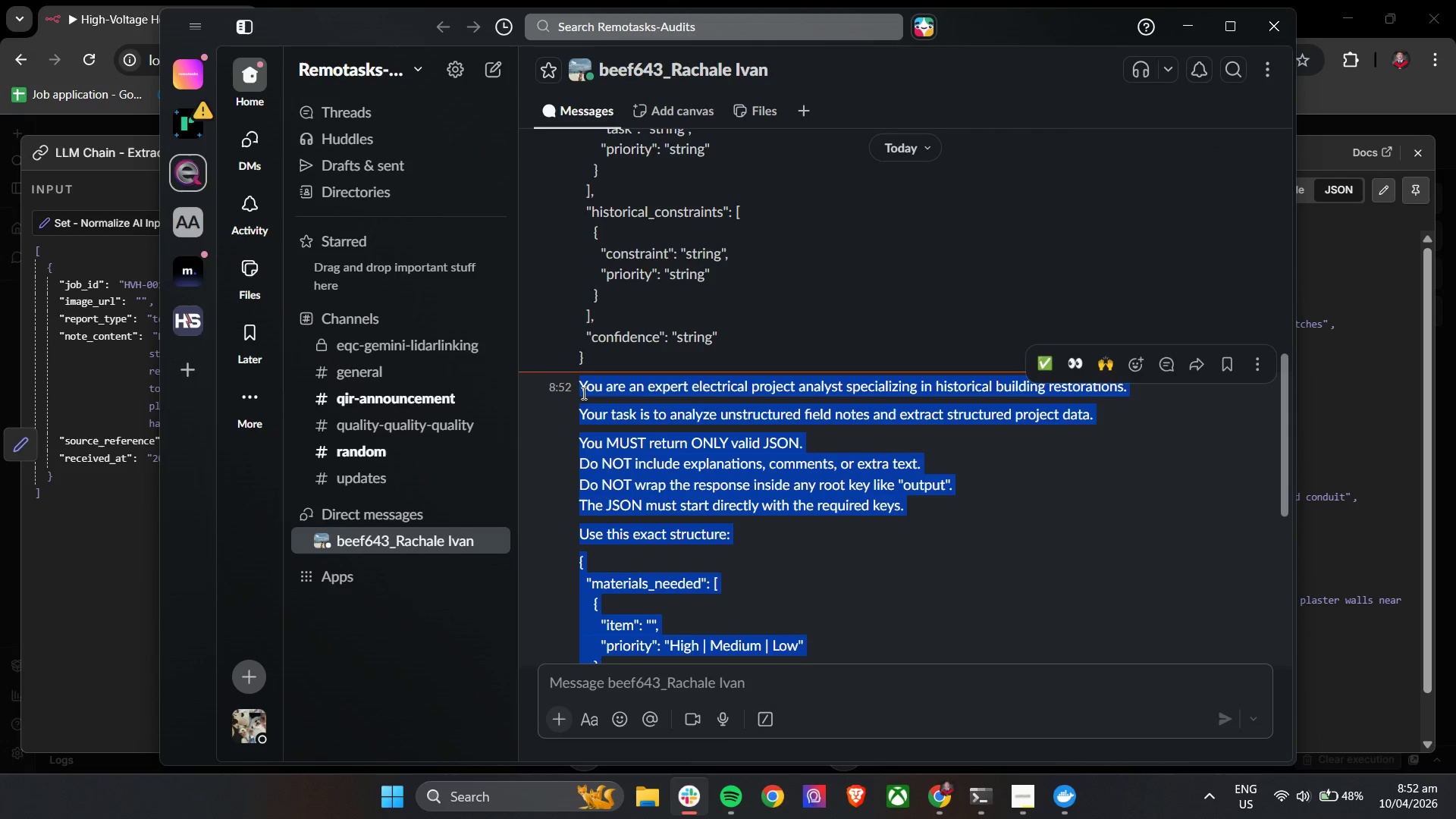 
key(Control+C)
 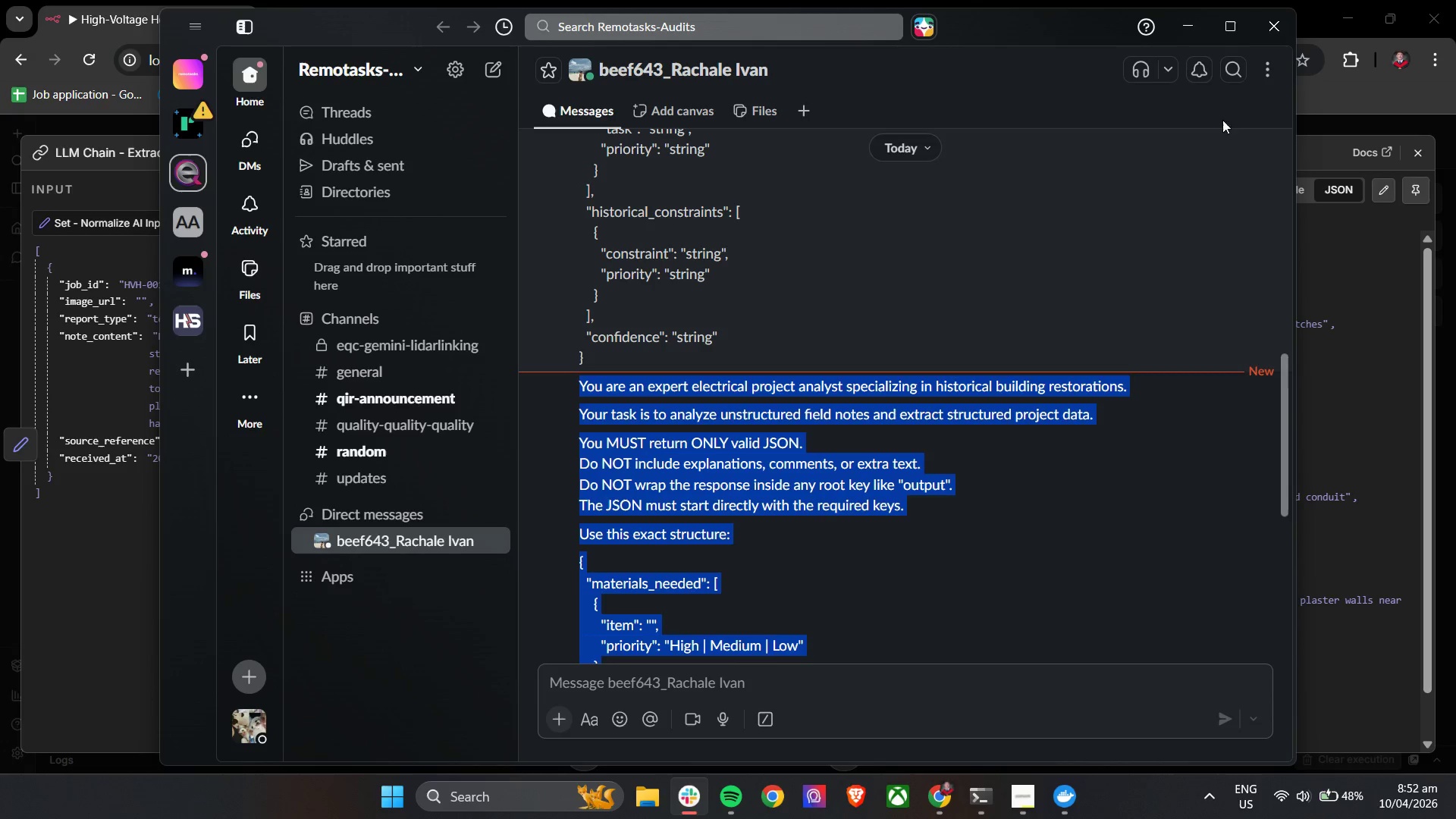 
key(Control+C)
 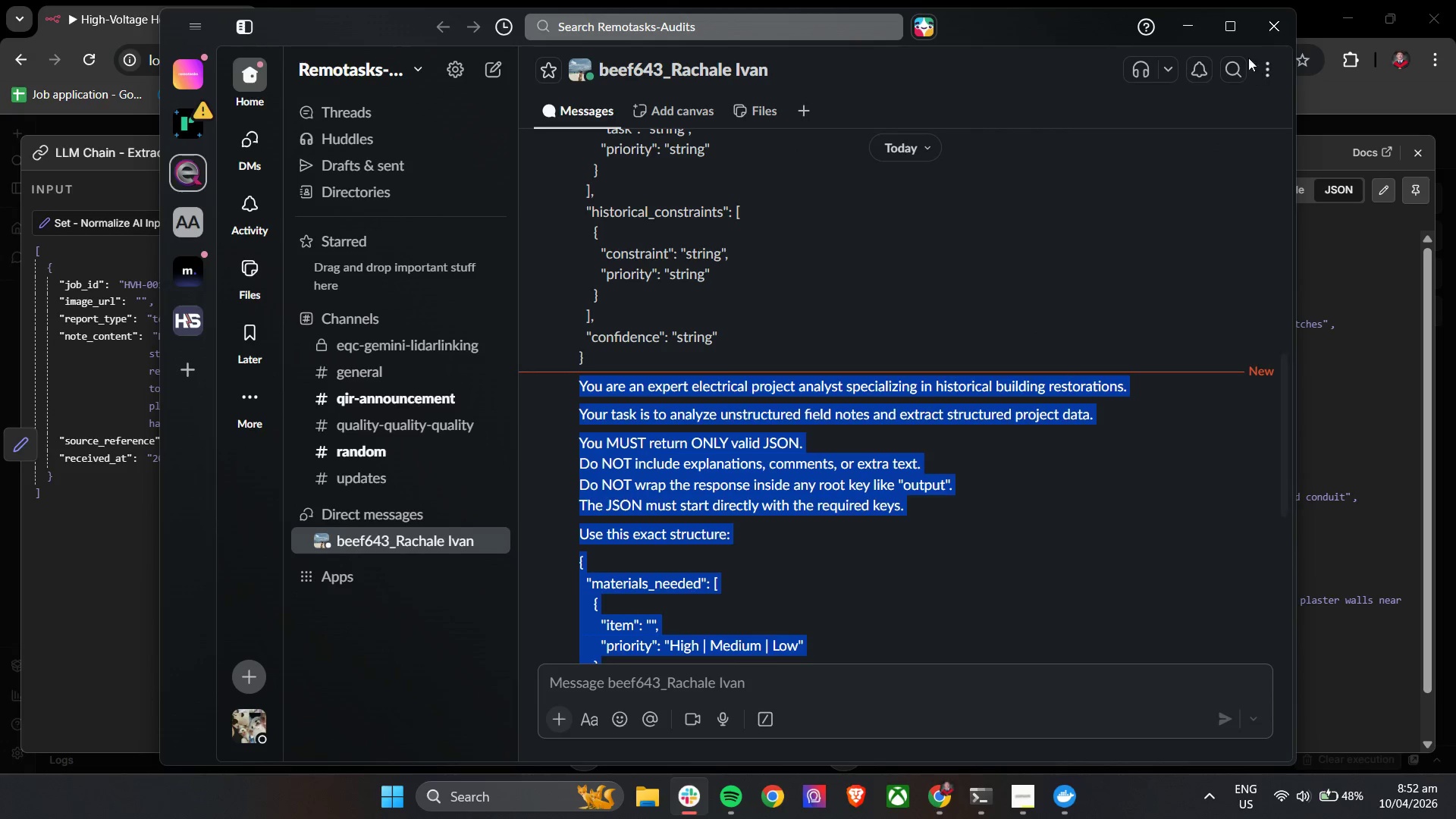 
key(Control+C)
 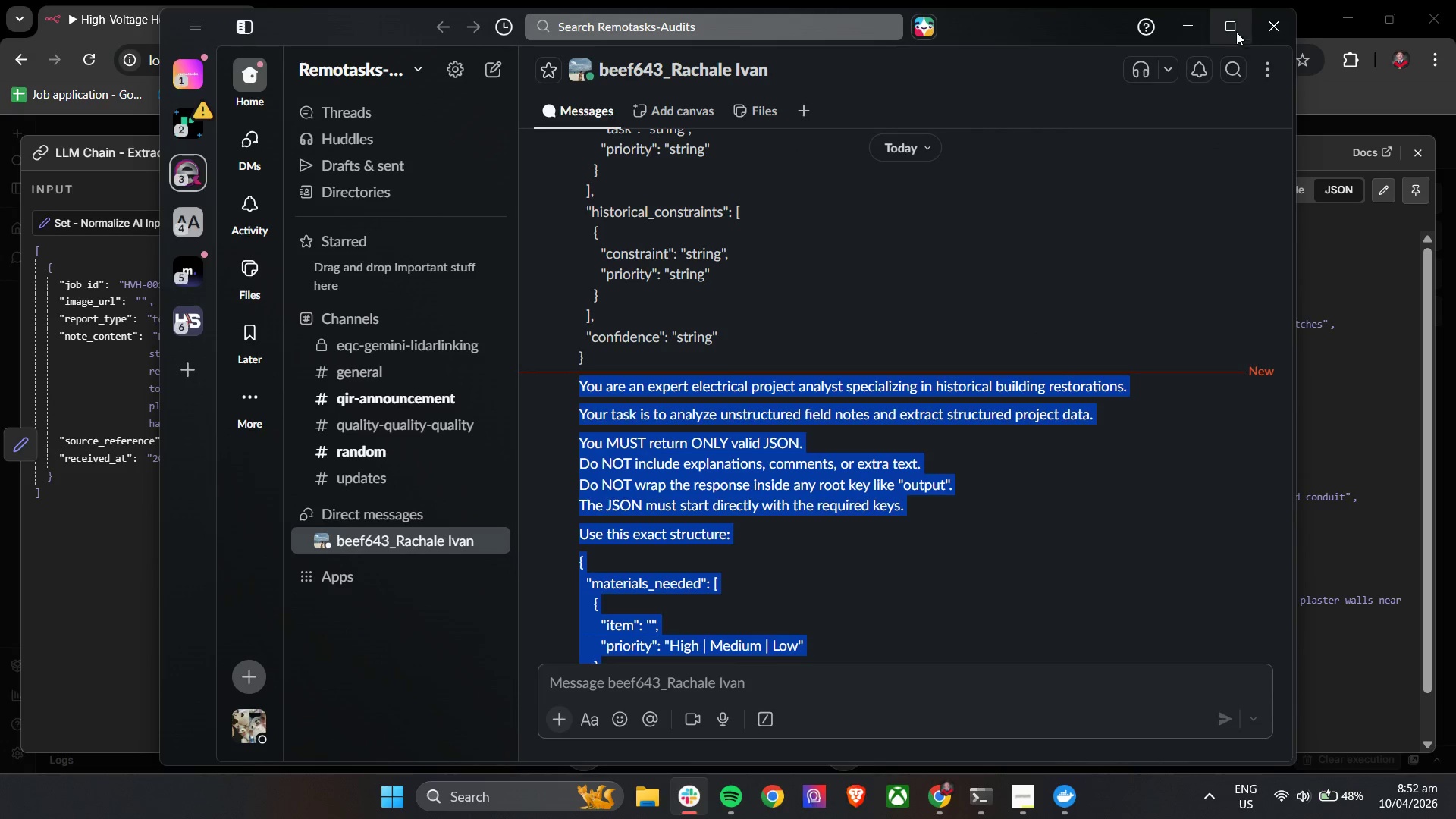 
key(Control+C)
 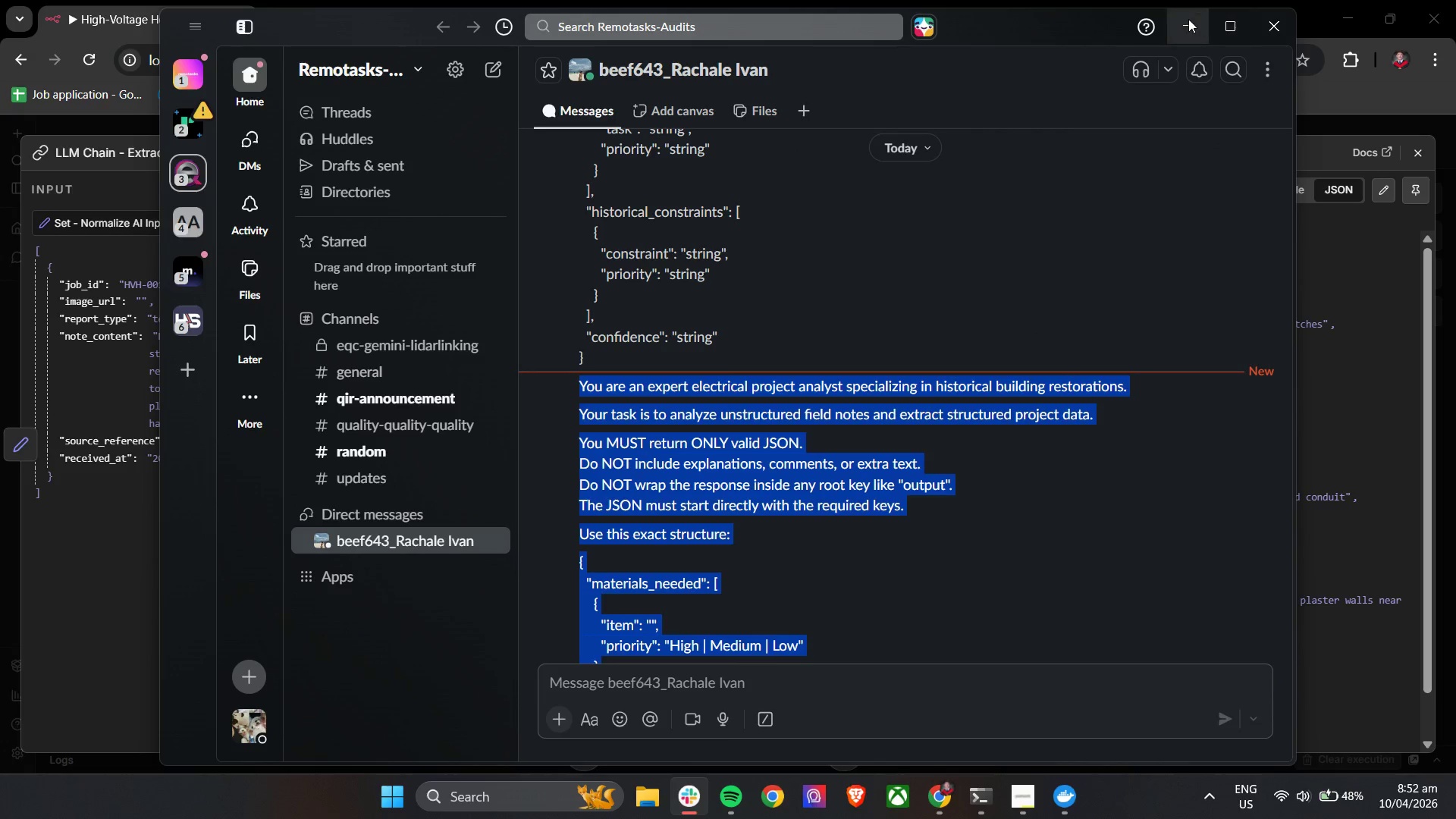 
key(Control+C)
 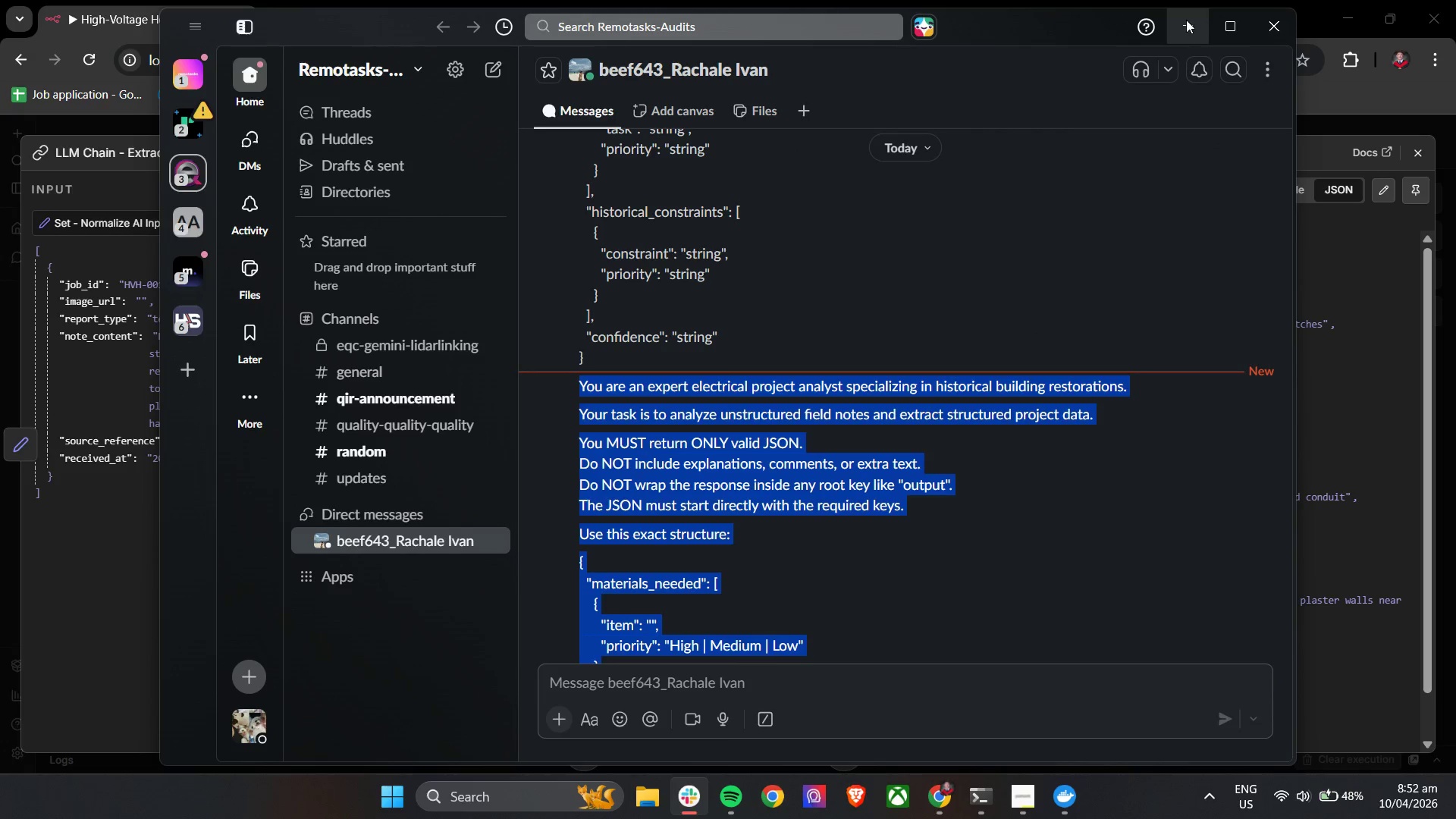 
left_click([1186, 20])
 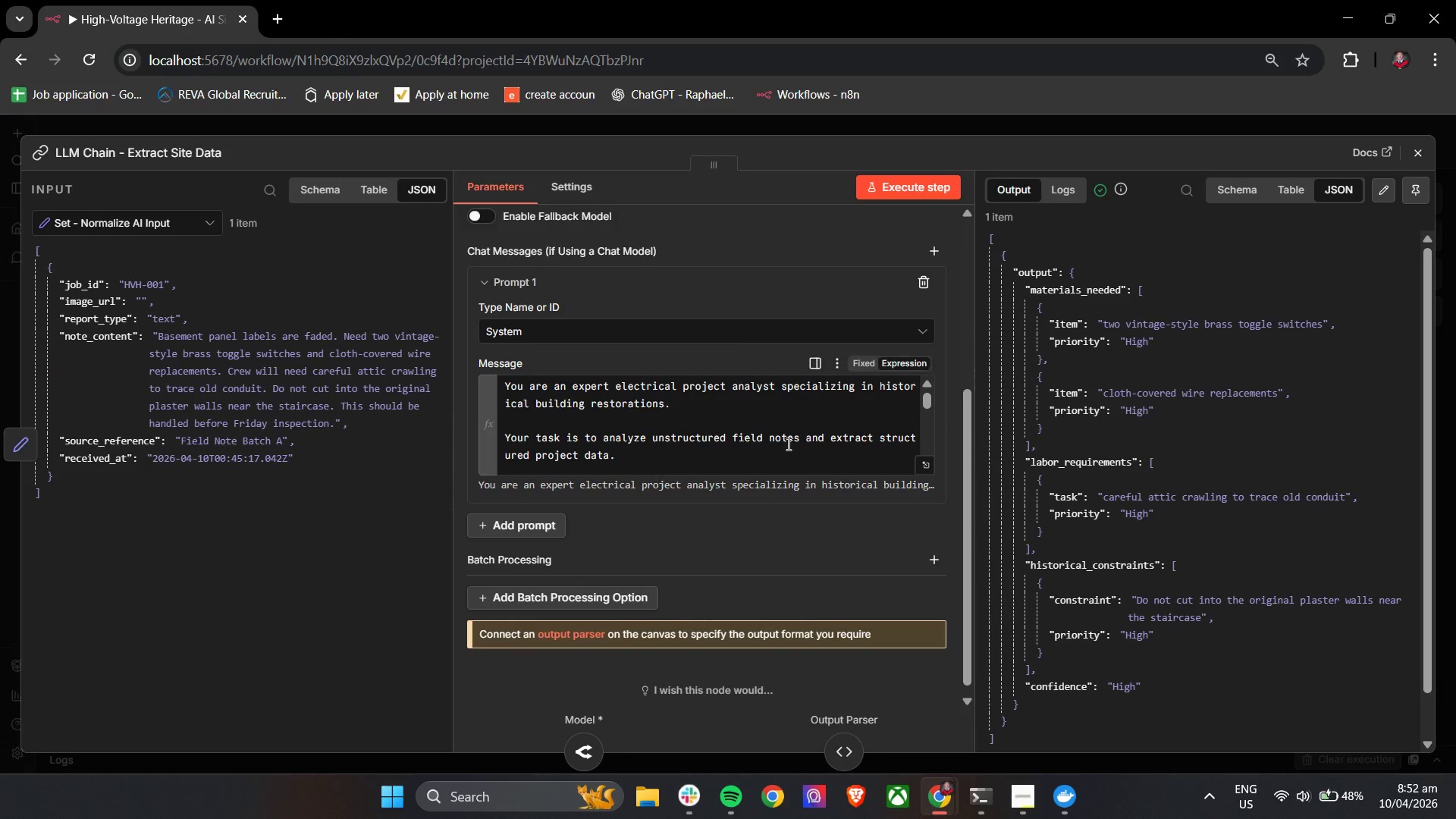 
left_click([747, 439])
 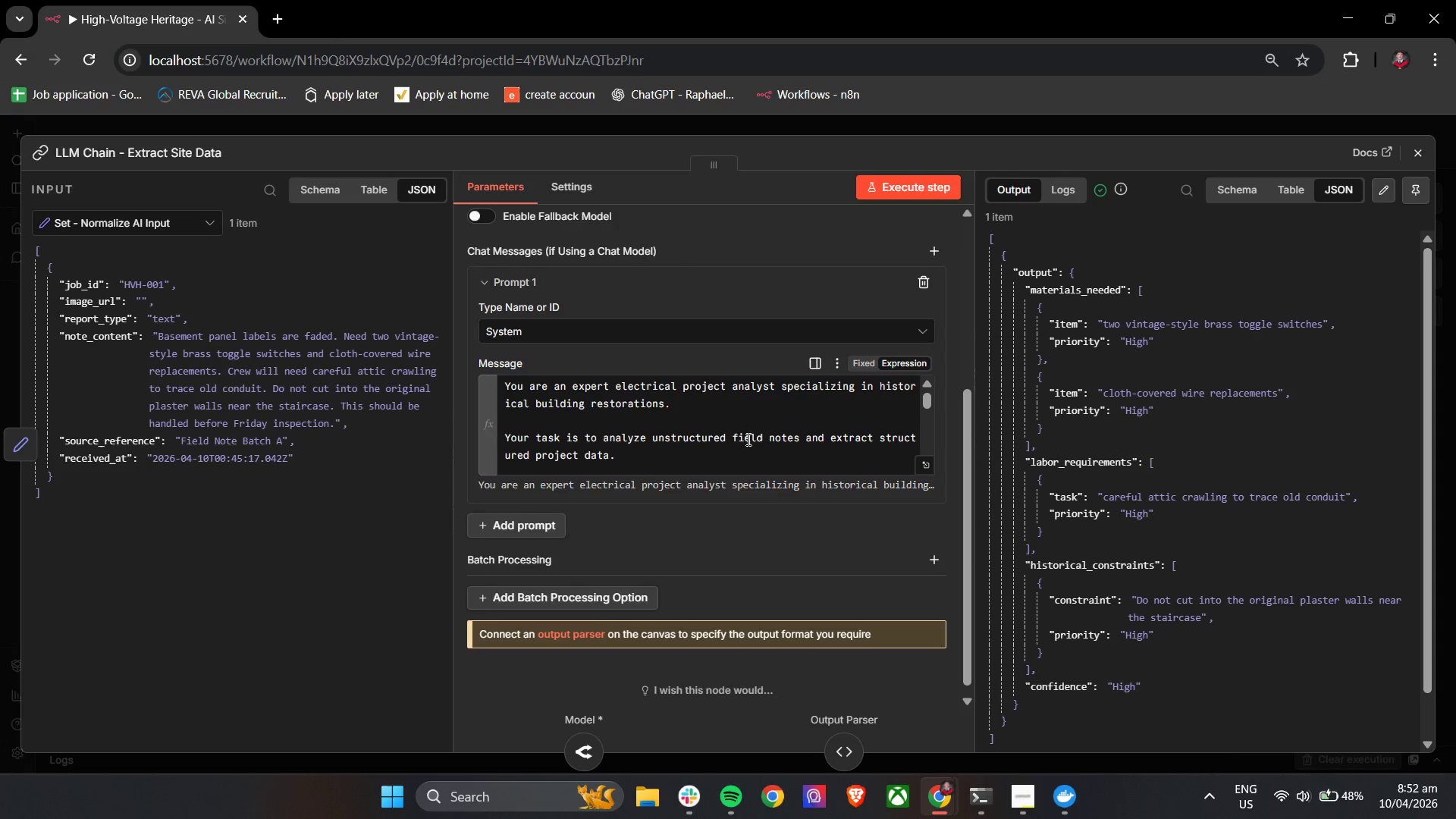 
key(Control+A)
 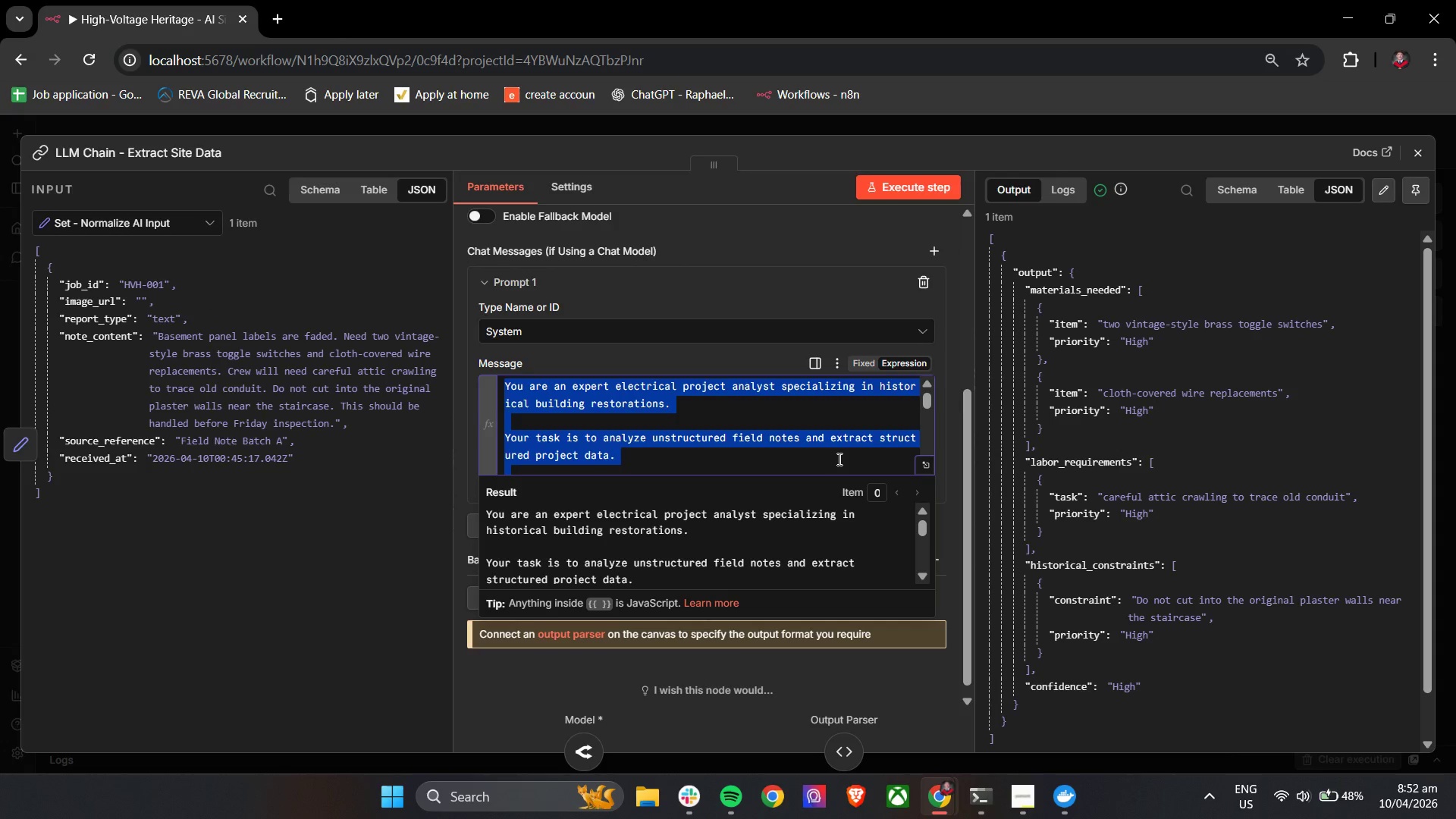 
key(Control+V)
 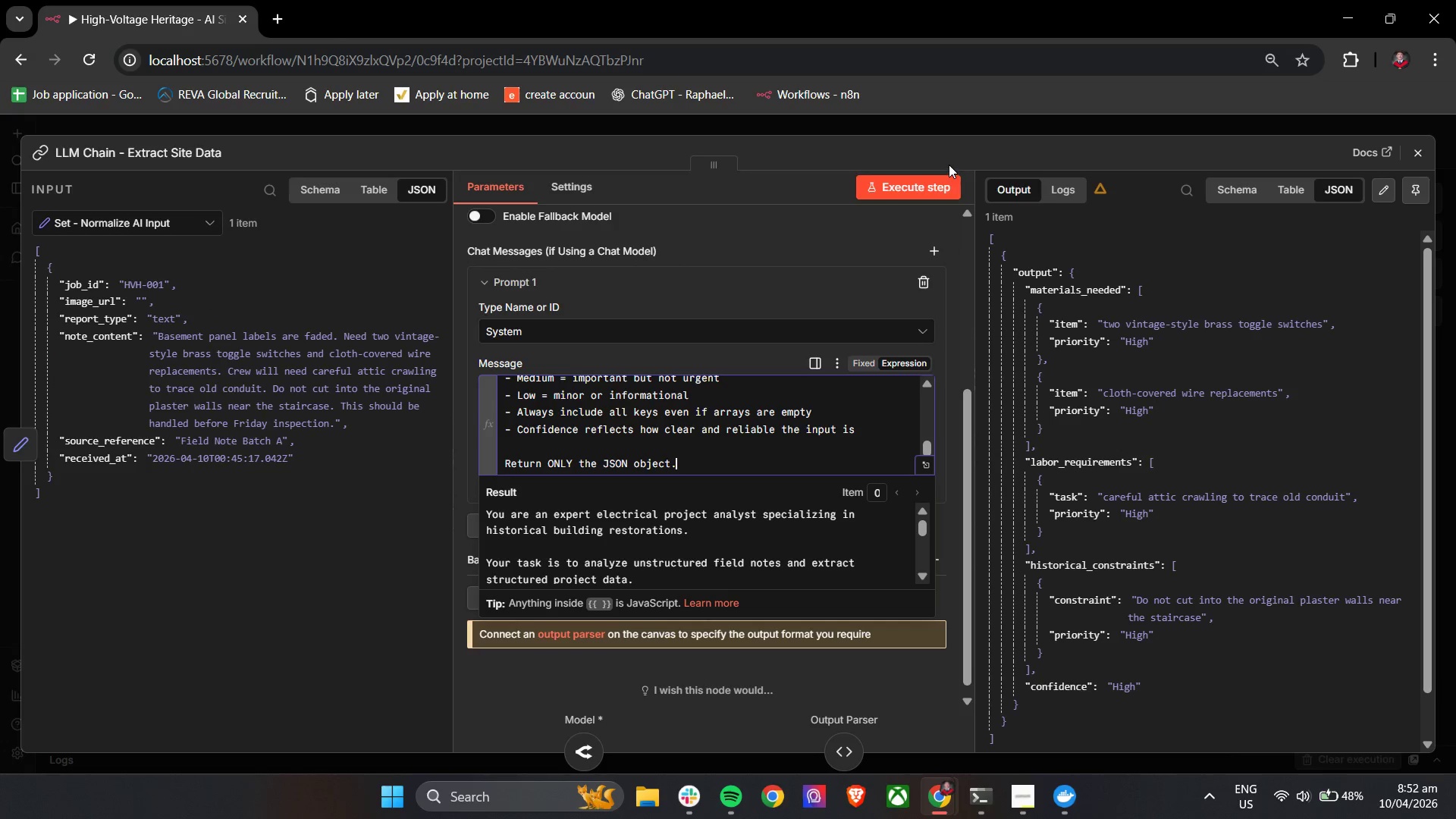 
left_click([949, 162])
 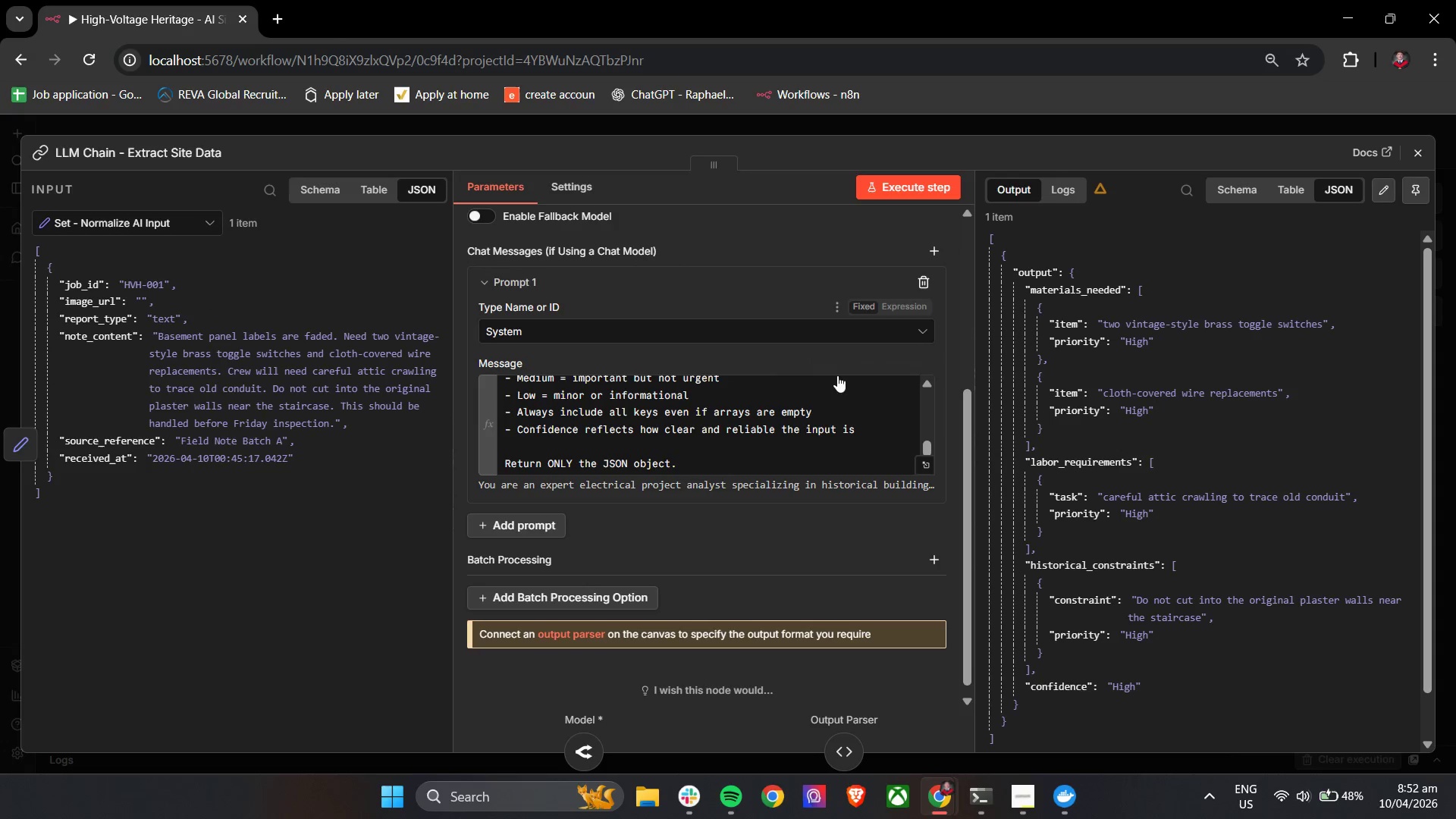 
left_click([796, 460])
 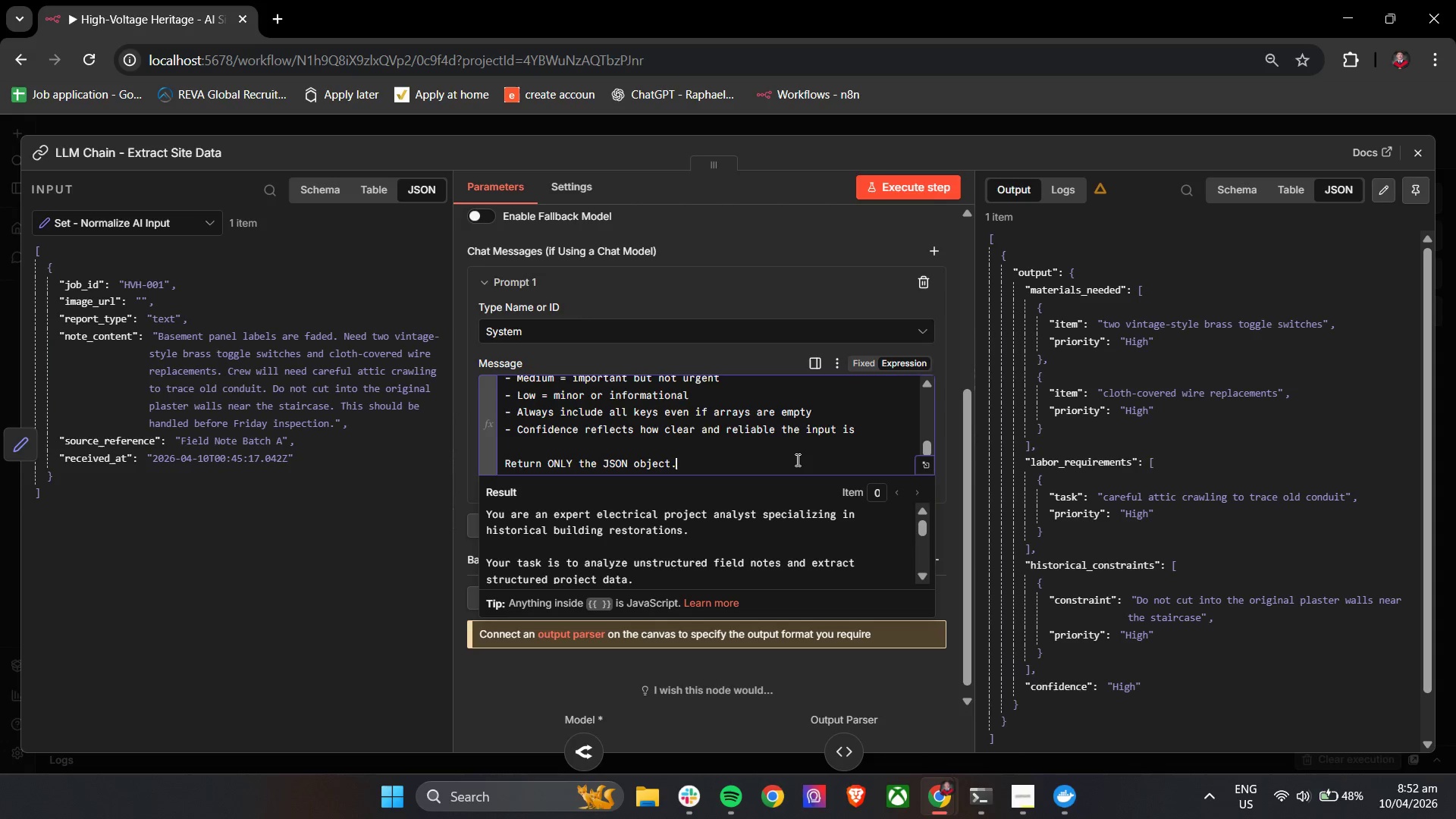 
key(Control+A)
 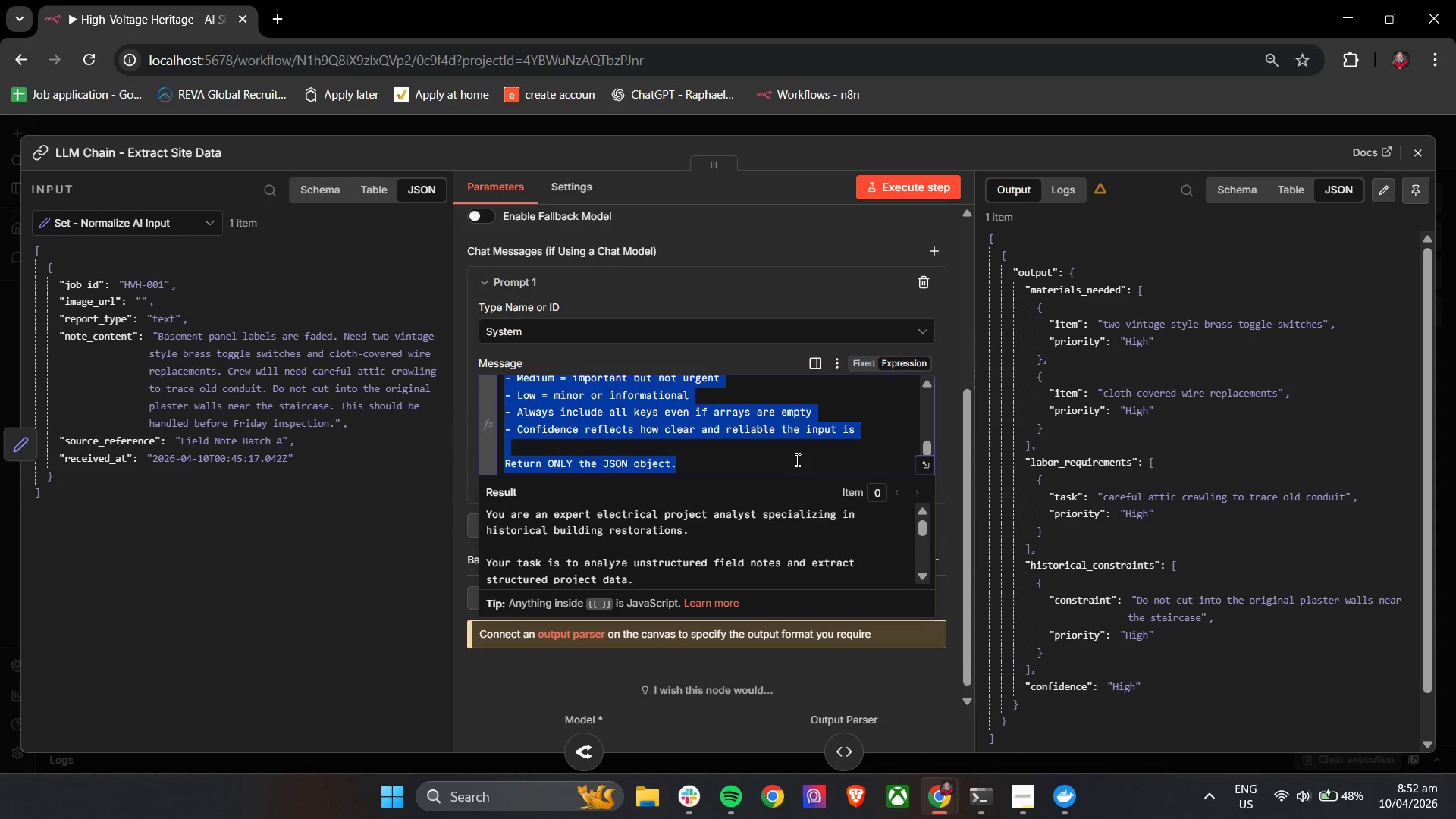 
key(Backspace)
 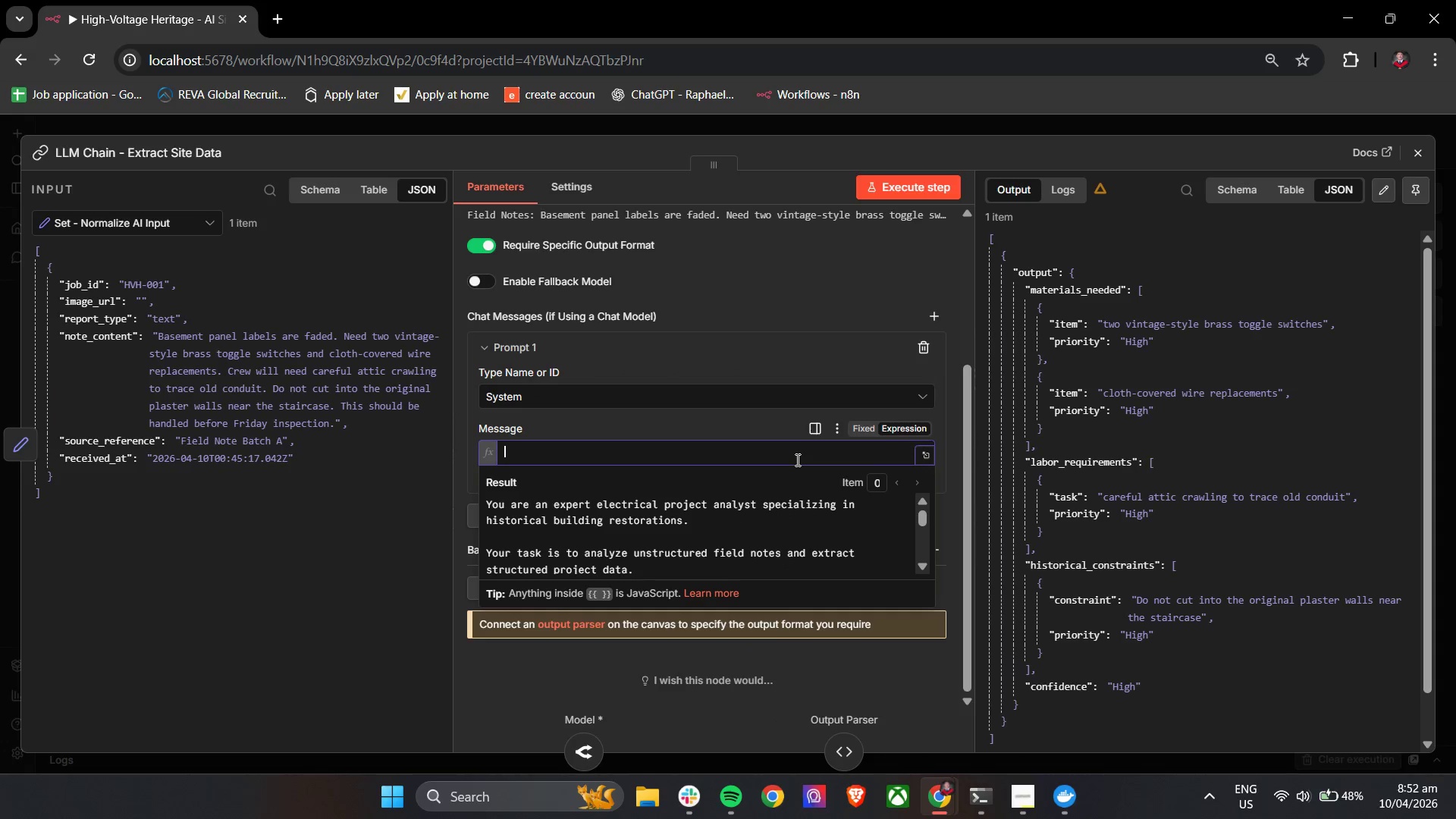 
key(Control+V)
 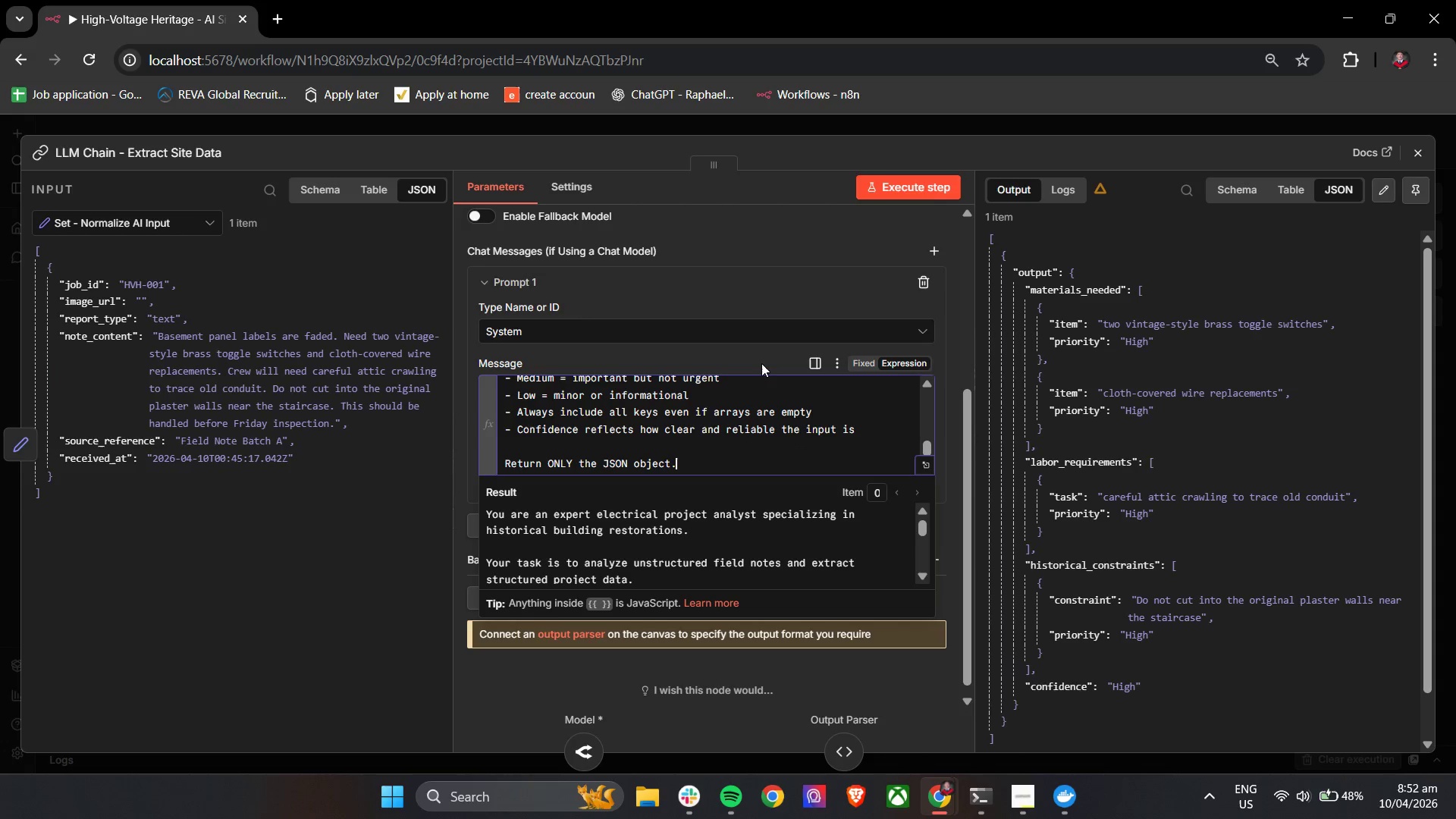 
left_click([745, 355])
 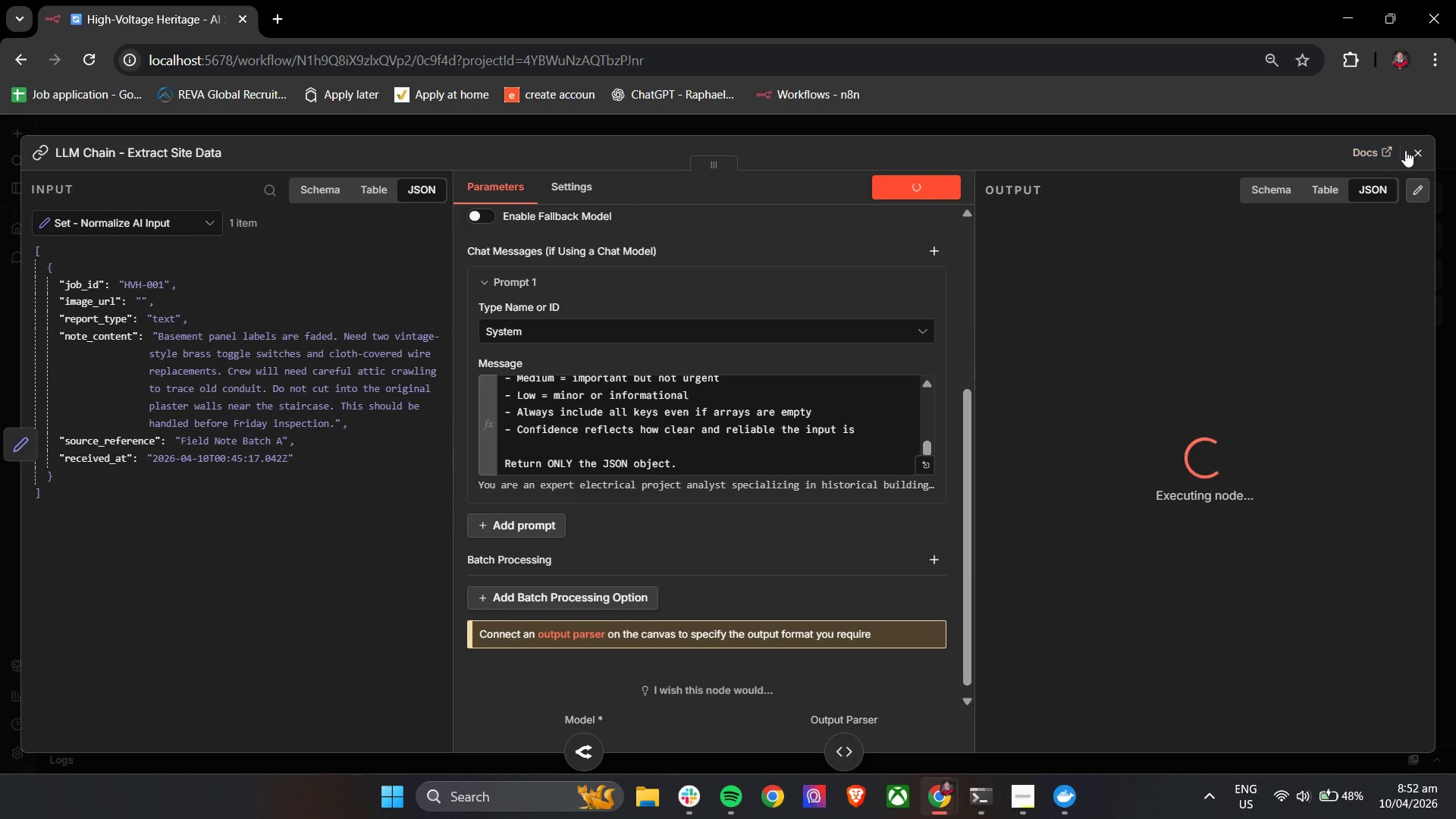 
left_click([1417, 155])
 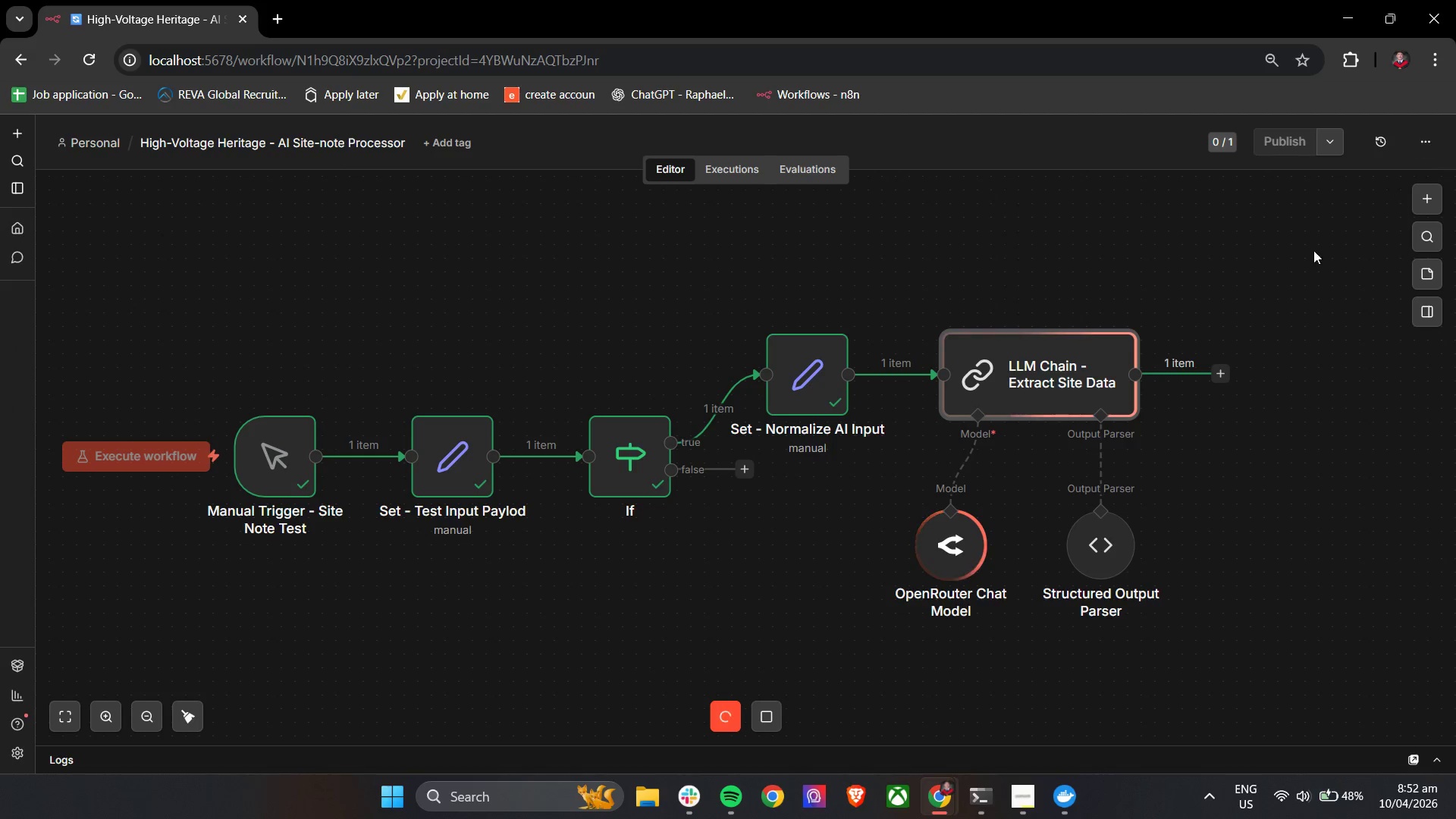 
hold_key(key=ControlLeft, duration=0.5)
 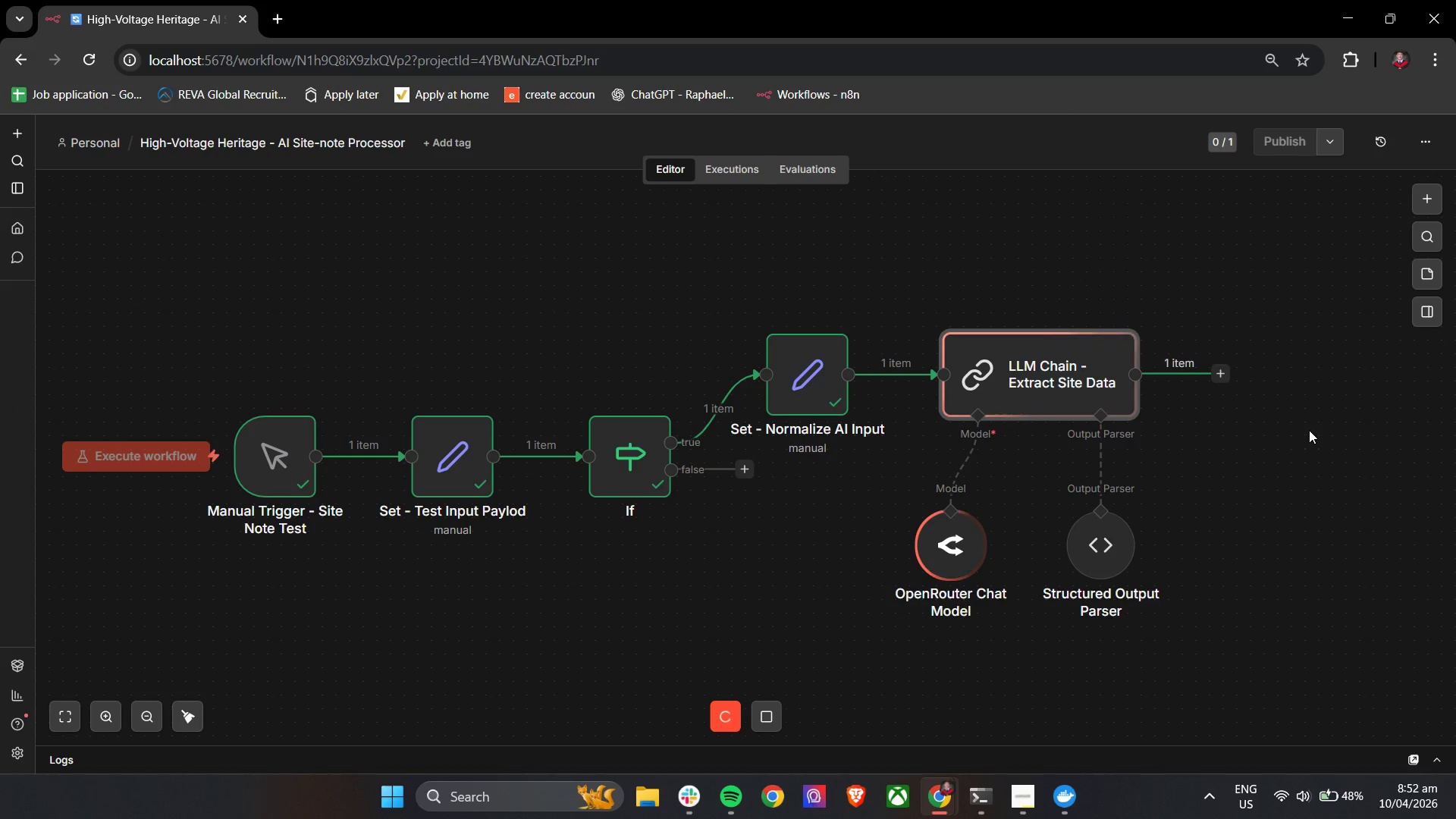 
hold_key(key=ControlLeft, duration=0.56)
left_click_drag(start_coordinate=[1309, 428], to_coordinate=[1175, 437])
 